 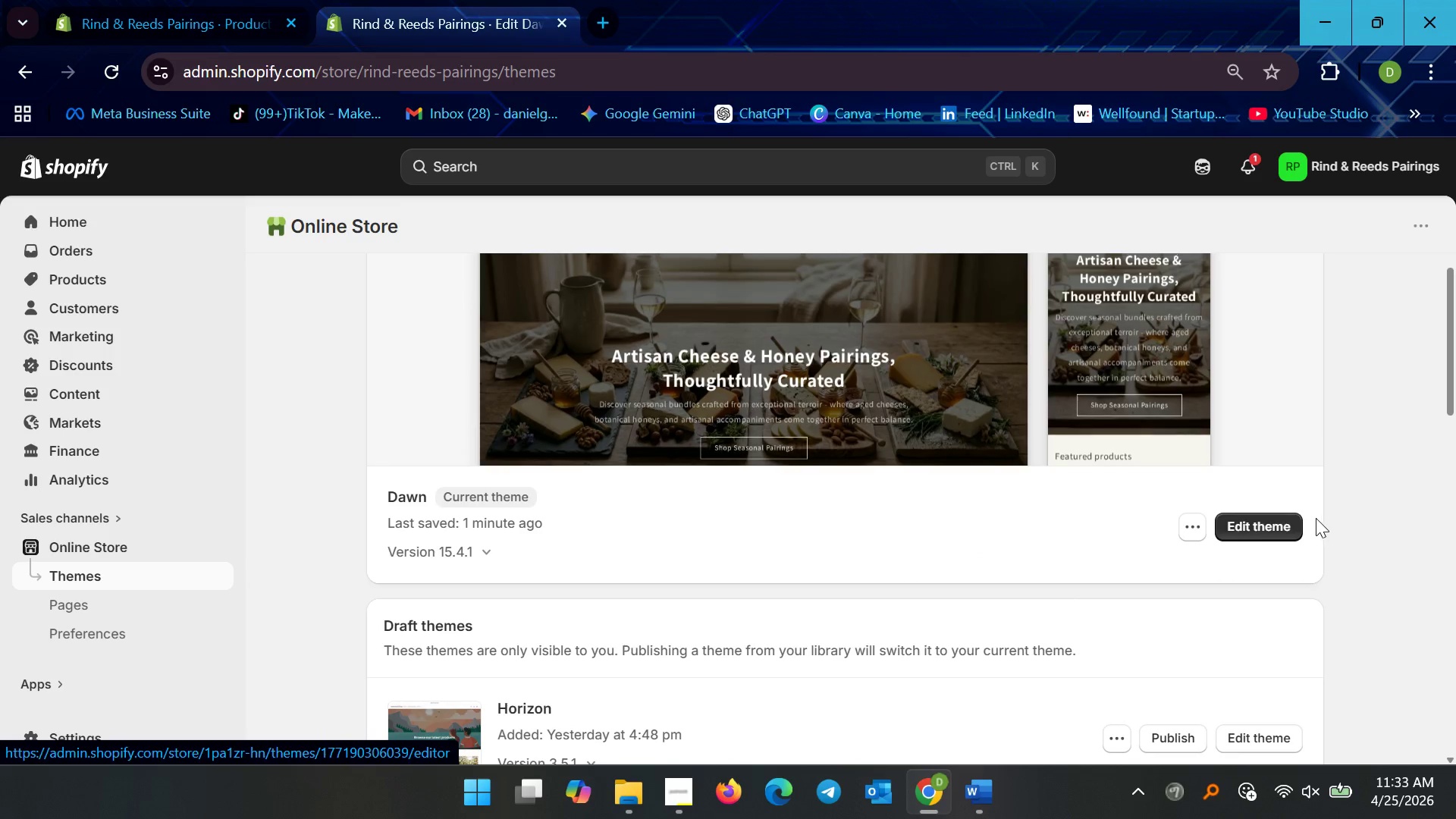 
scroll: coordinate [839, 520], scroll_direction: up, amount: 4.0
 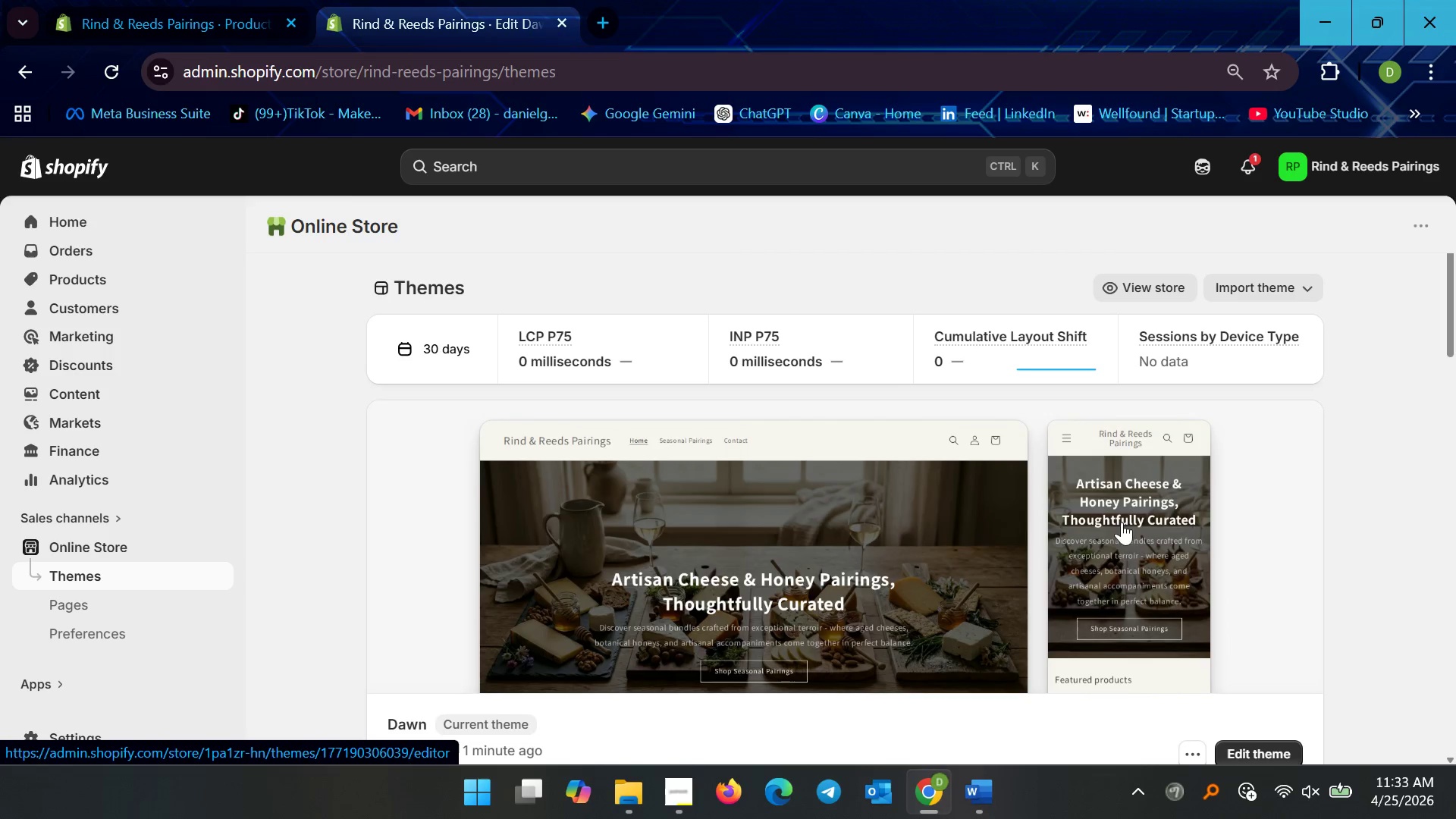 
scroll: coordinate [1222, 563], scroll_direction: down, amount: 5.0
 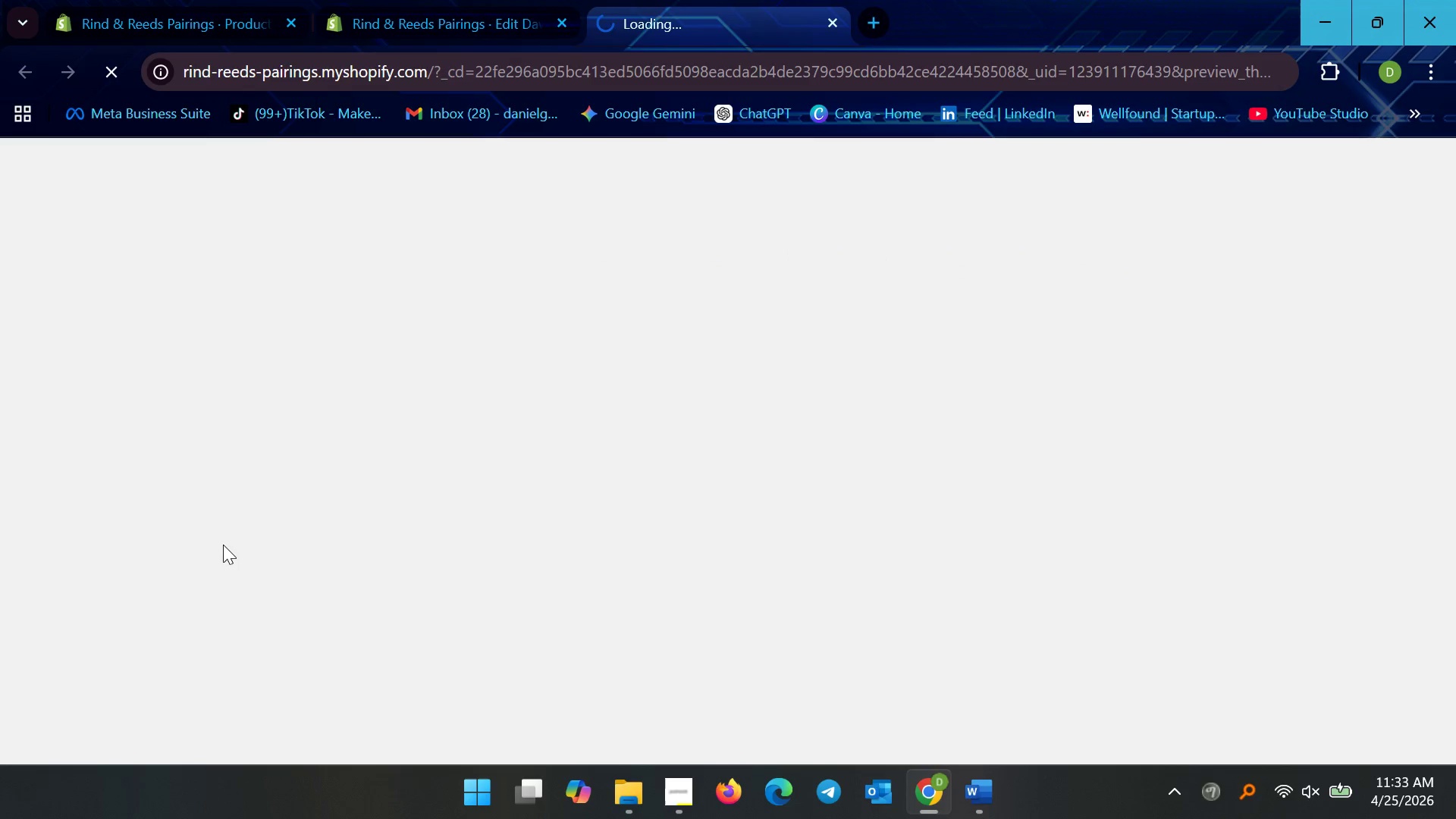 
wait(10.18)
 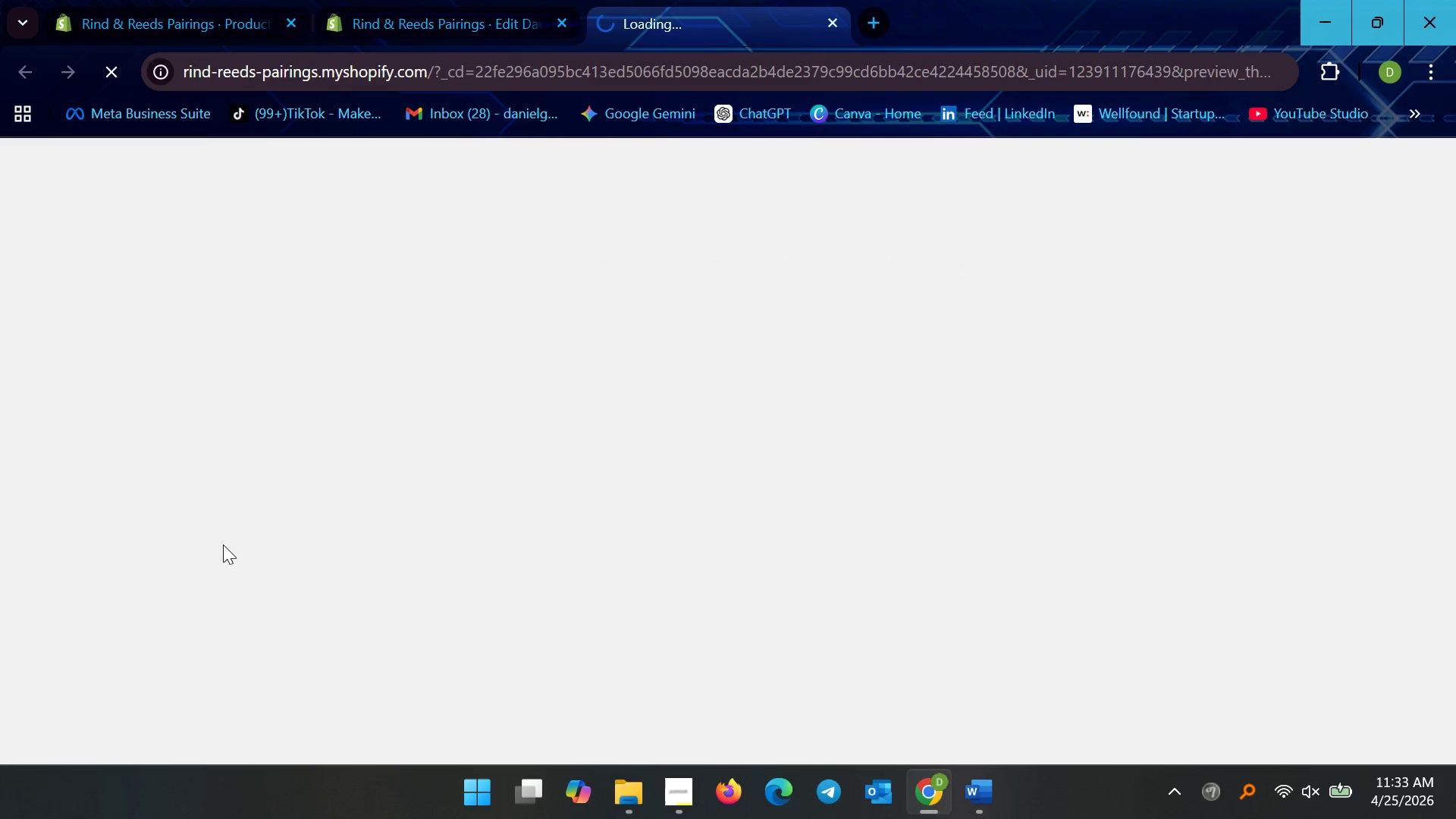 
scroll: coordinate [663, 340], scroll_direction: down, amount: 4.0
 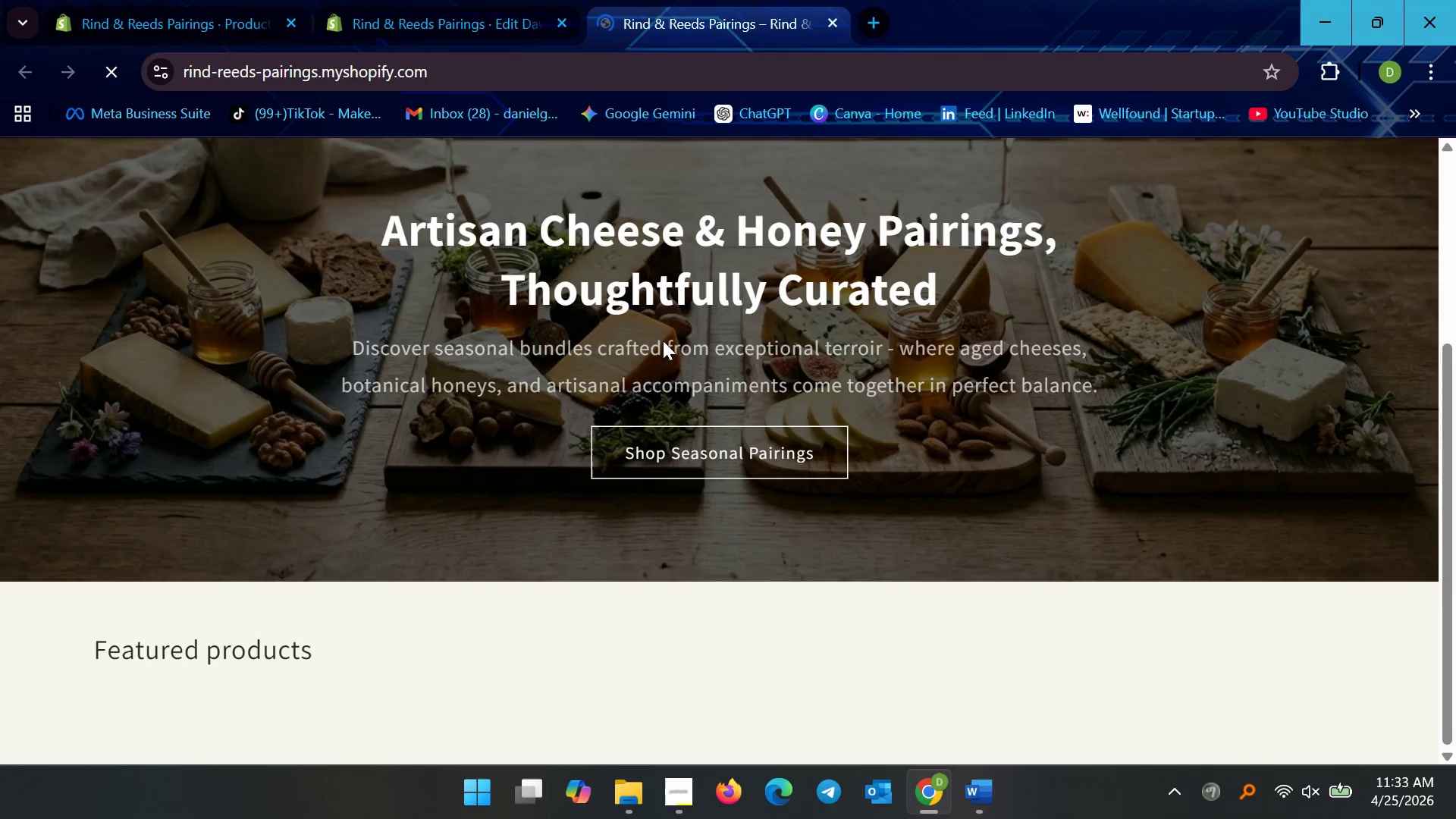 
scroll: coordinate [663, 340], scroll_direction: up, amount: 4.0
 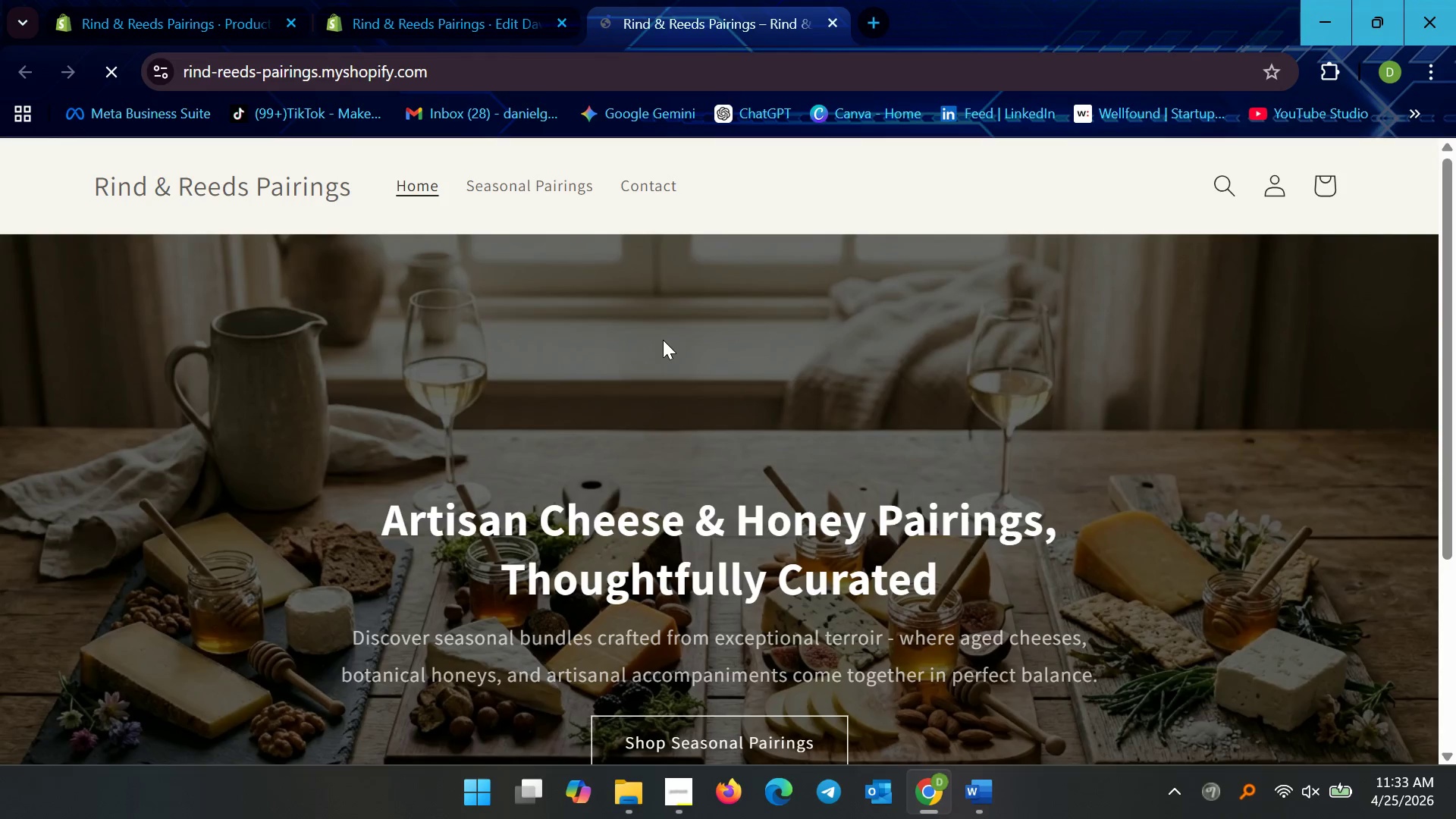 
scroll: coordinate [663, 338], scroll_direction: down, amount: 2.0
 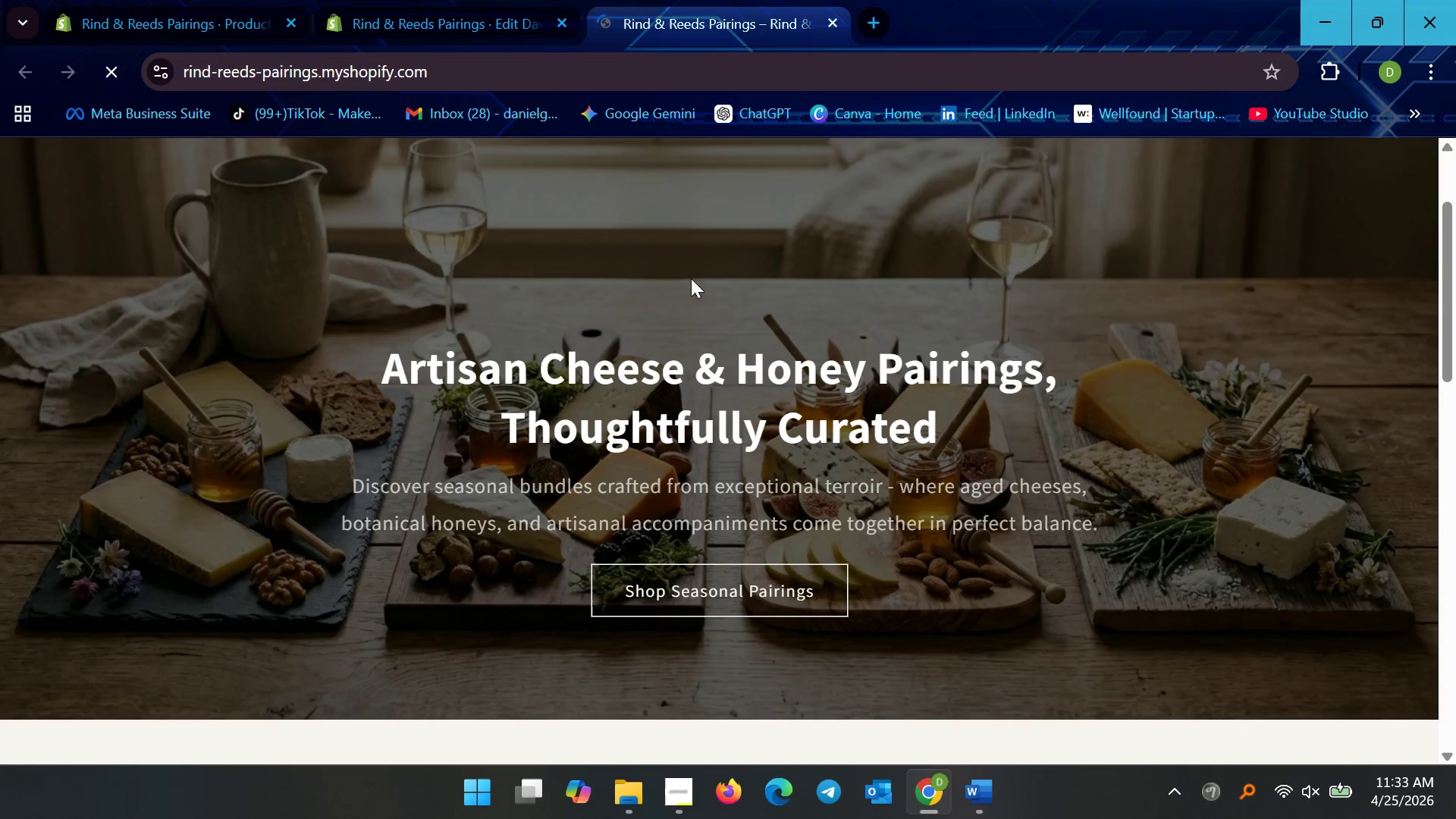 
scroll: coordinate [555, 228], scroll_direction: up, amount: 3.0
 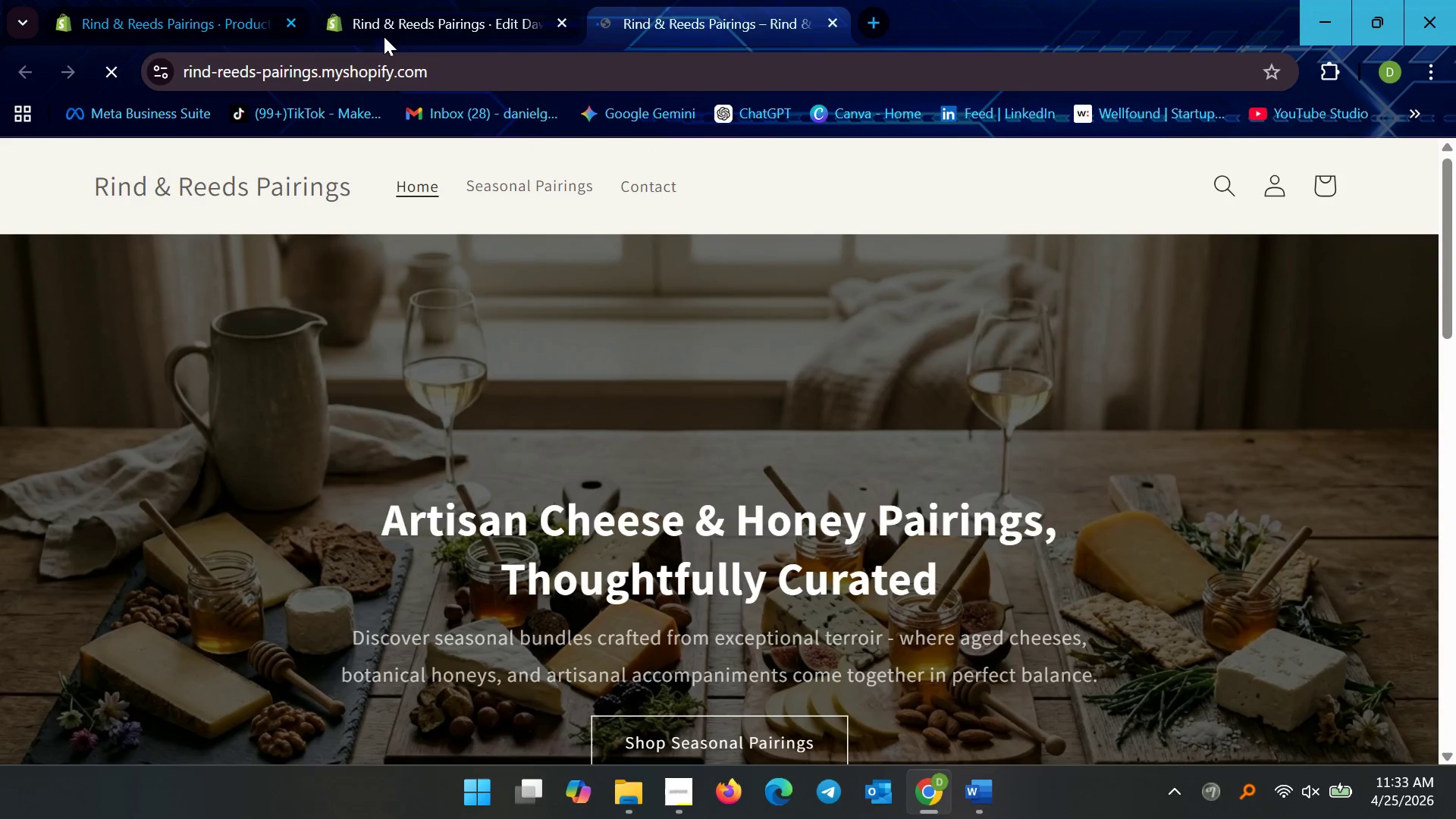 
left_click([398, 5])
 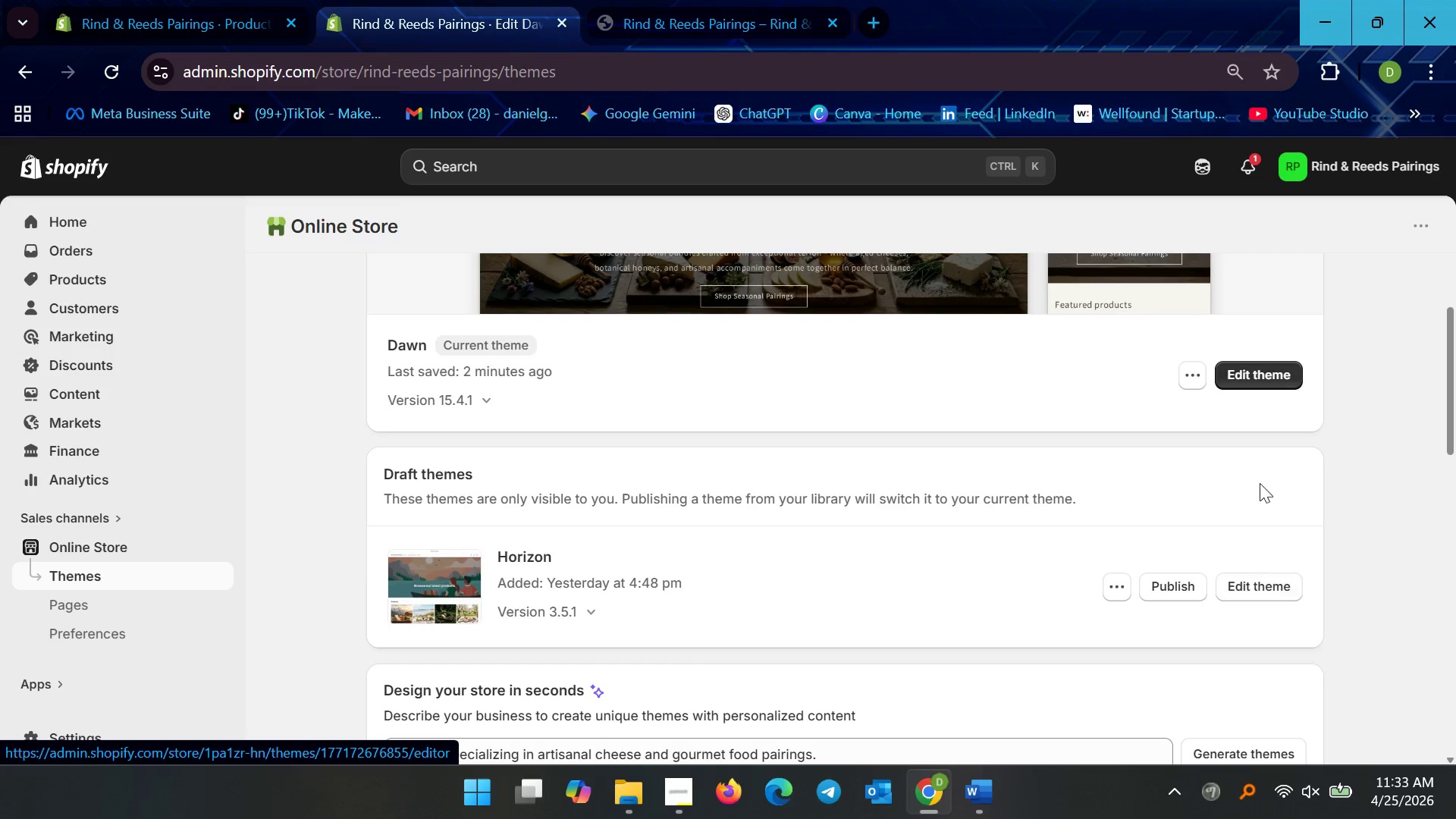 
left_click([1258, 368])
 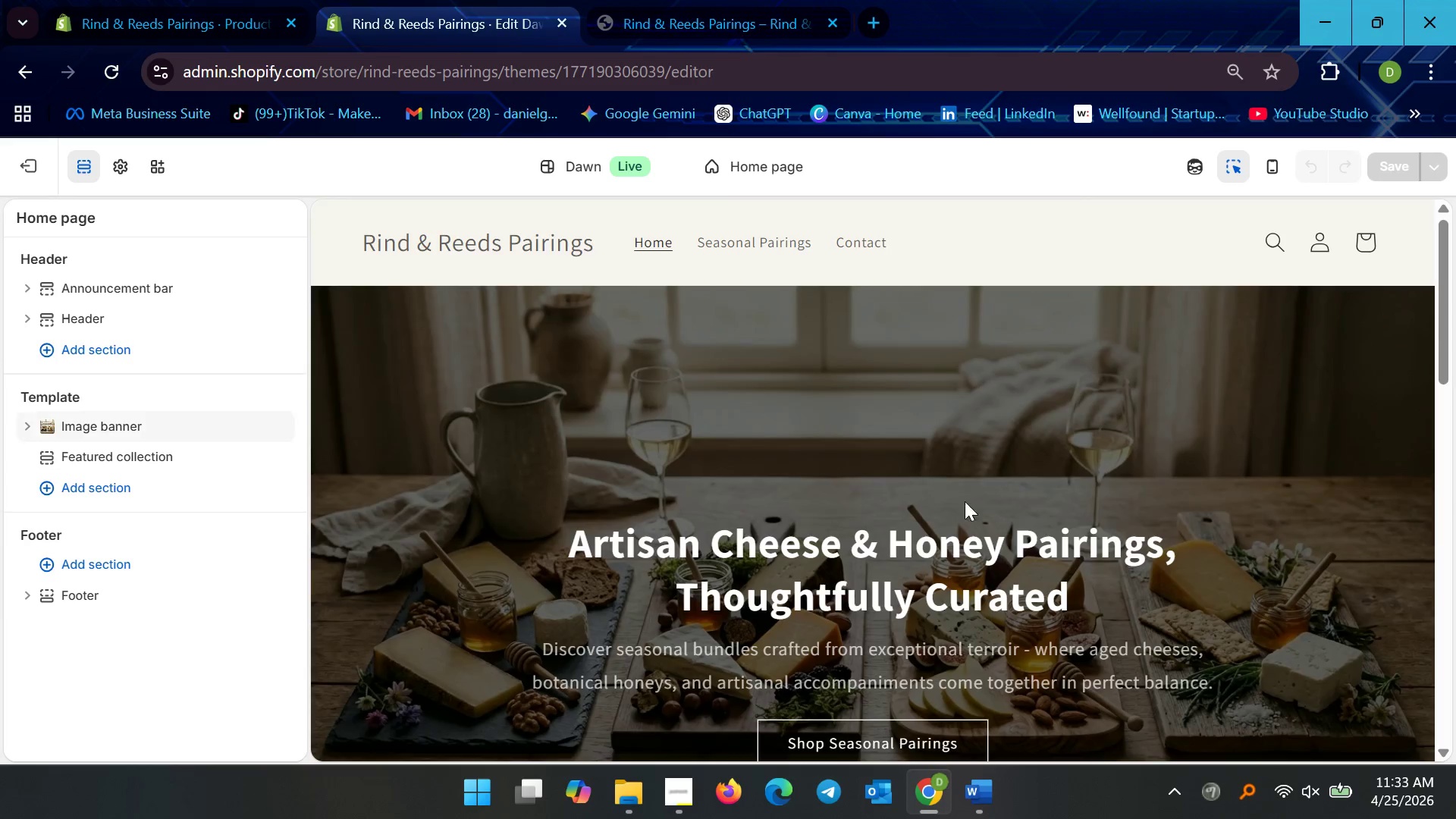 
left_click([578, 469])
 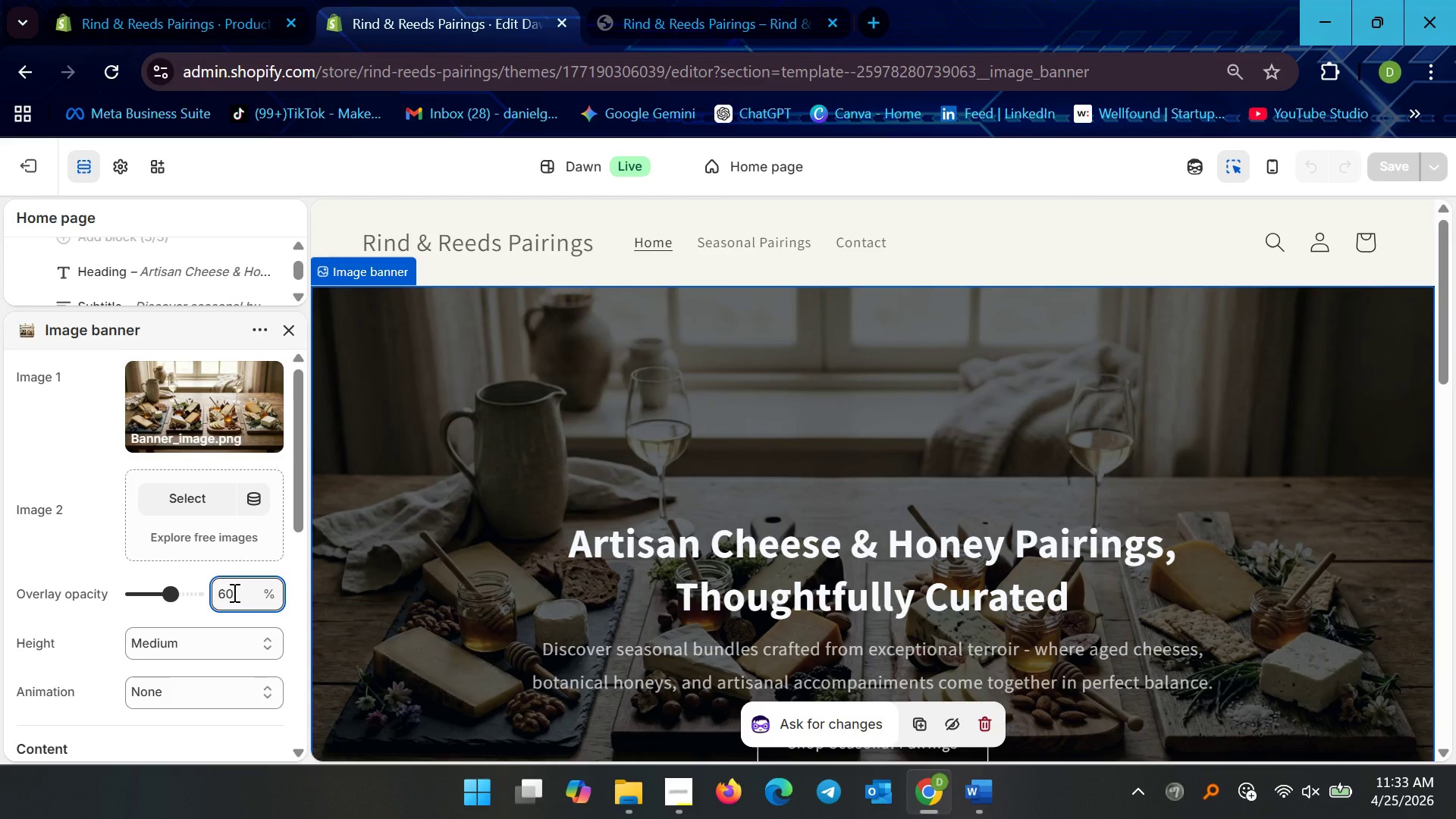 
double_click([229, 594])
 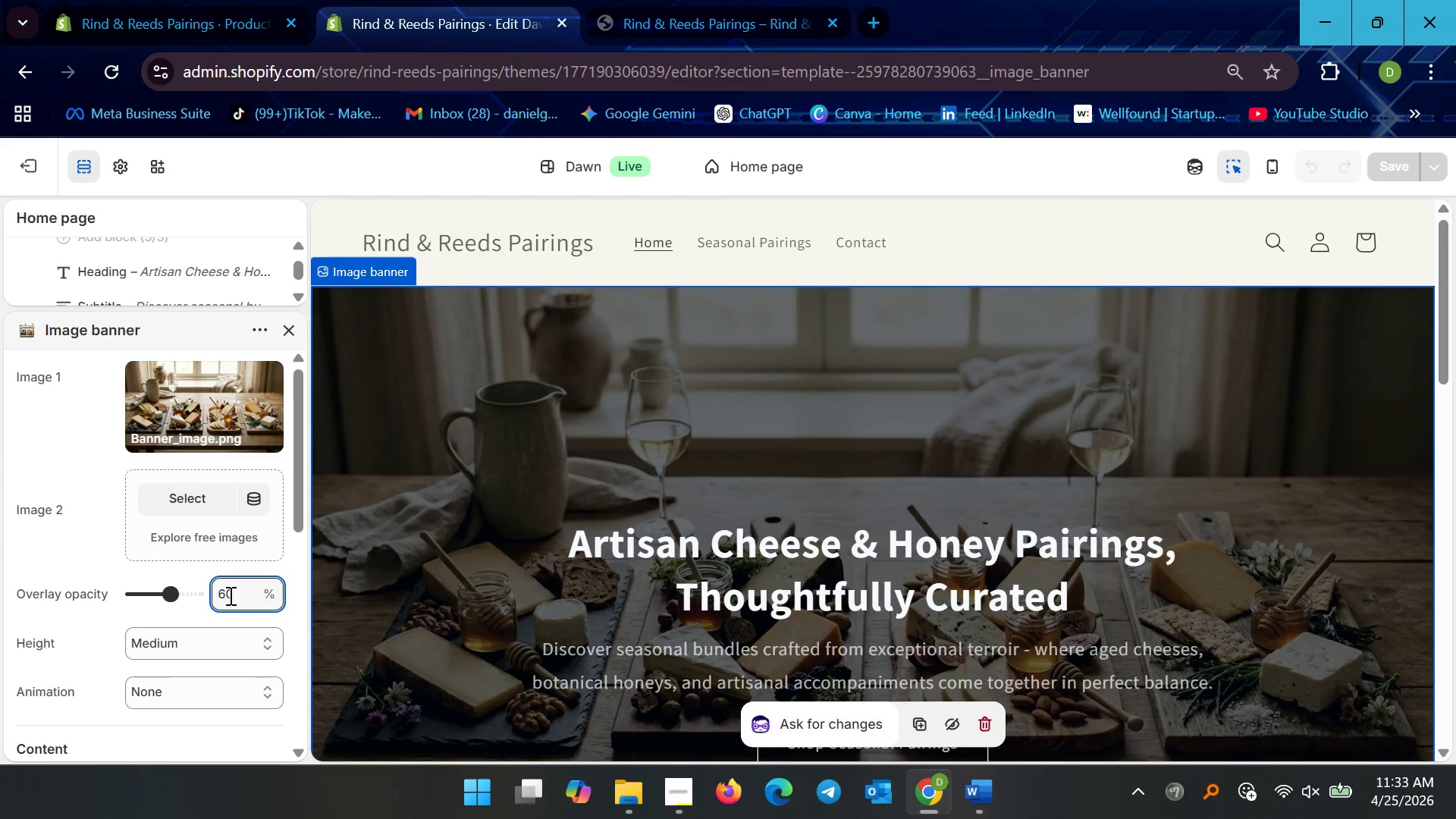 
key(Backspace)
 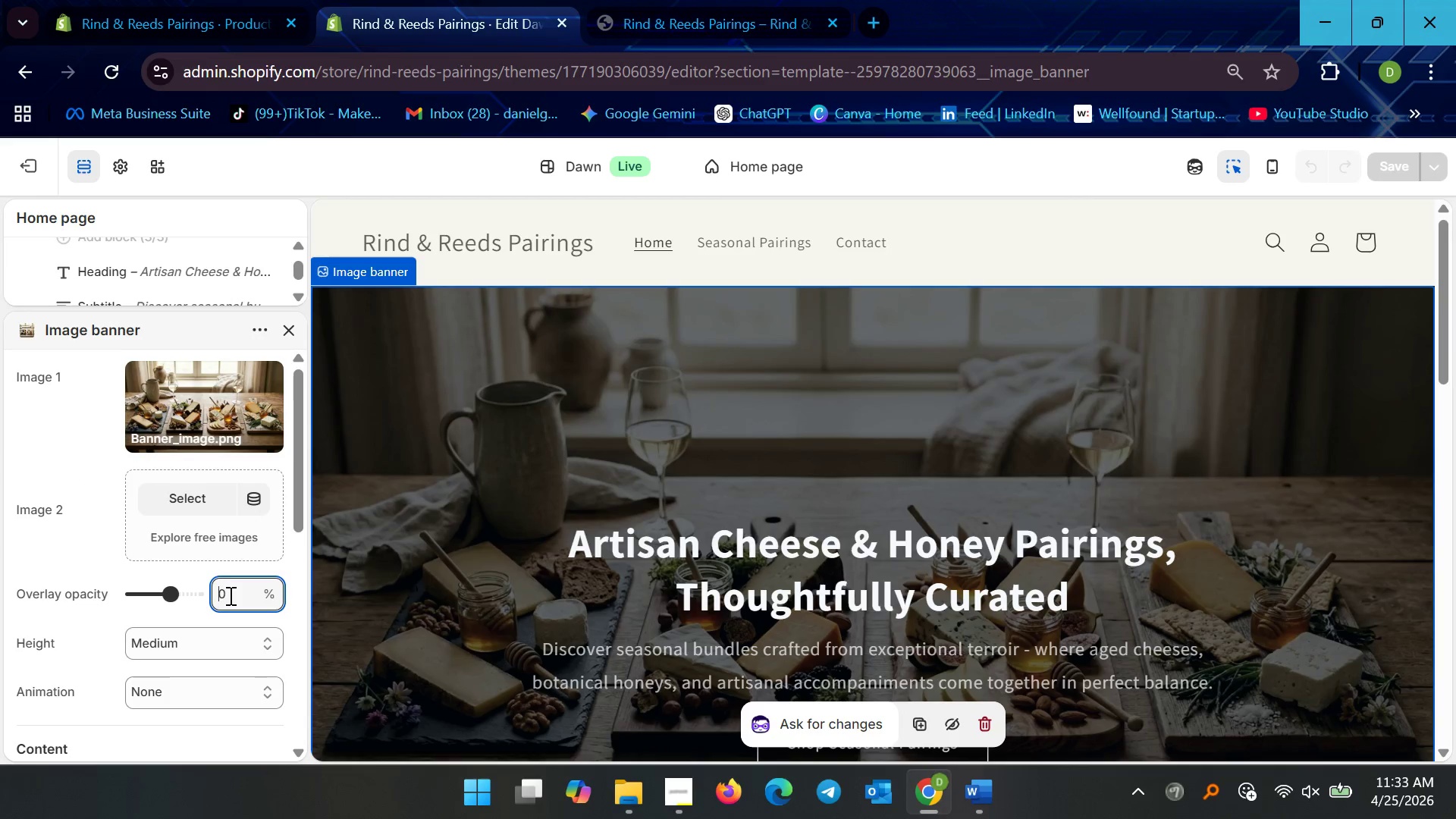 
key(5)
 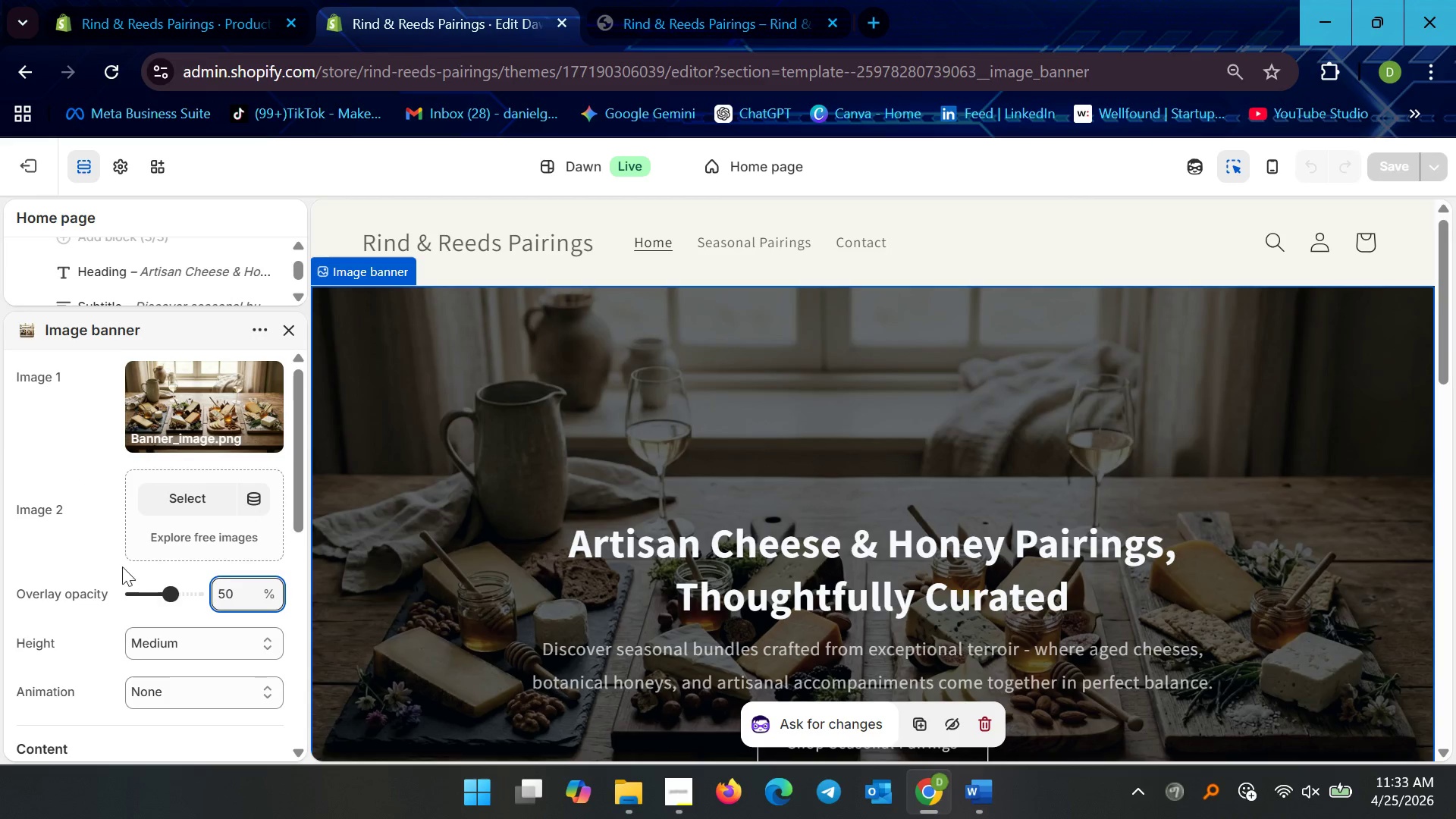 
left_click([77, 541])
 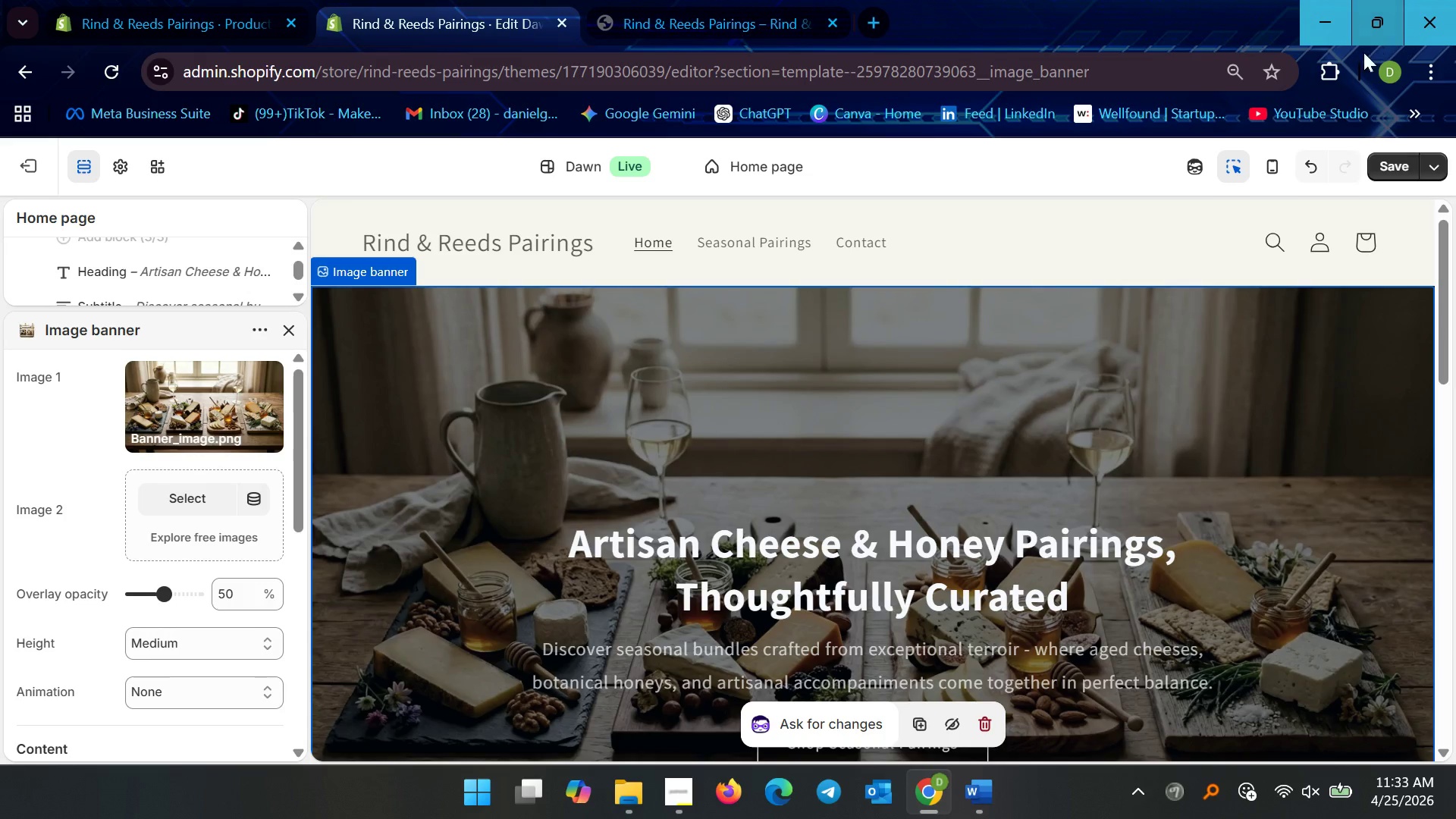 
left_click([1406, 163])
 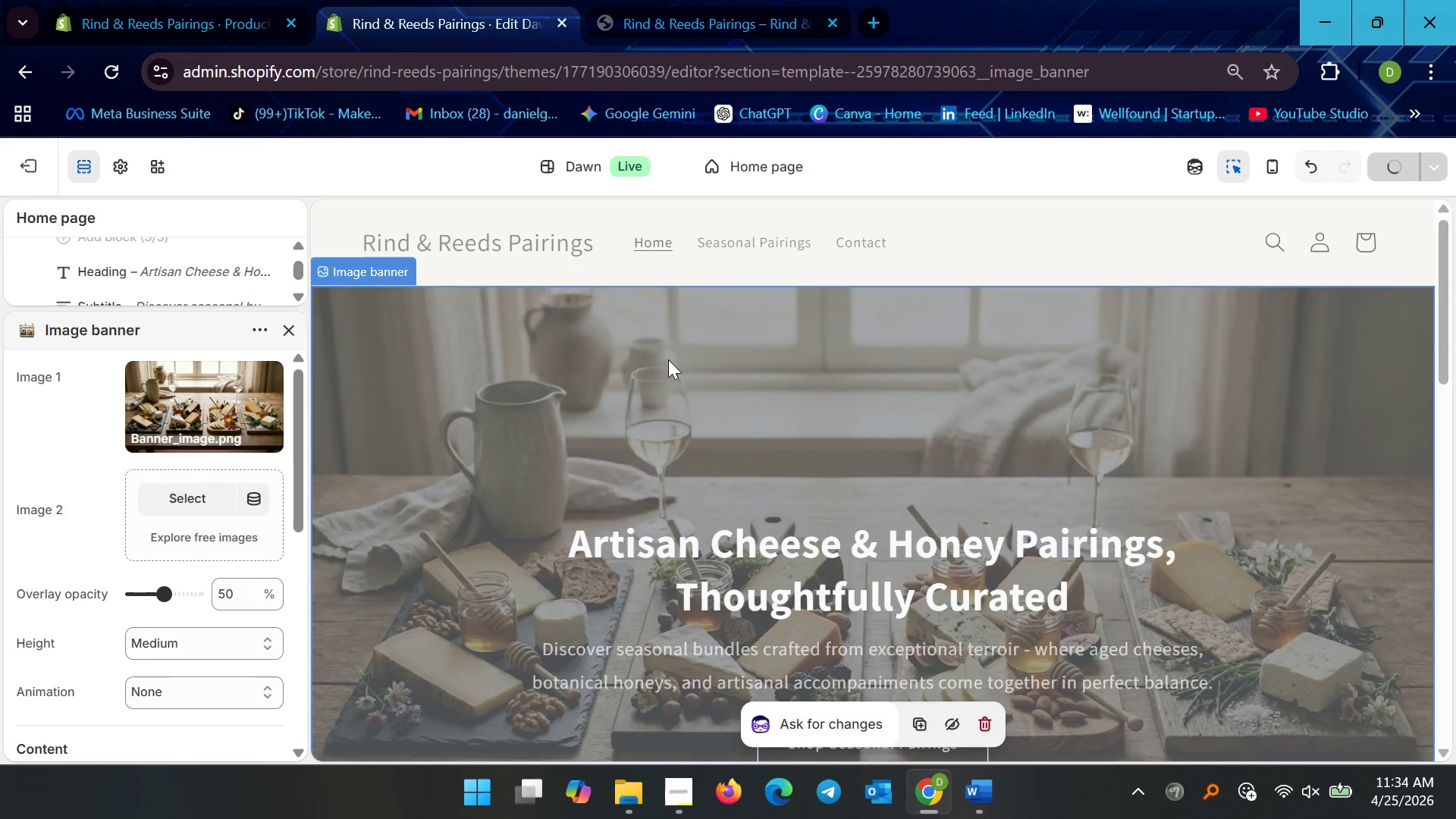 
left_click([664, 0])
 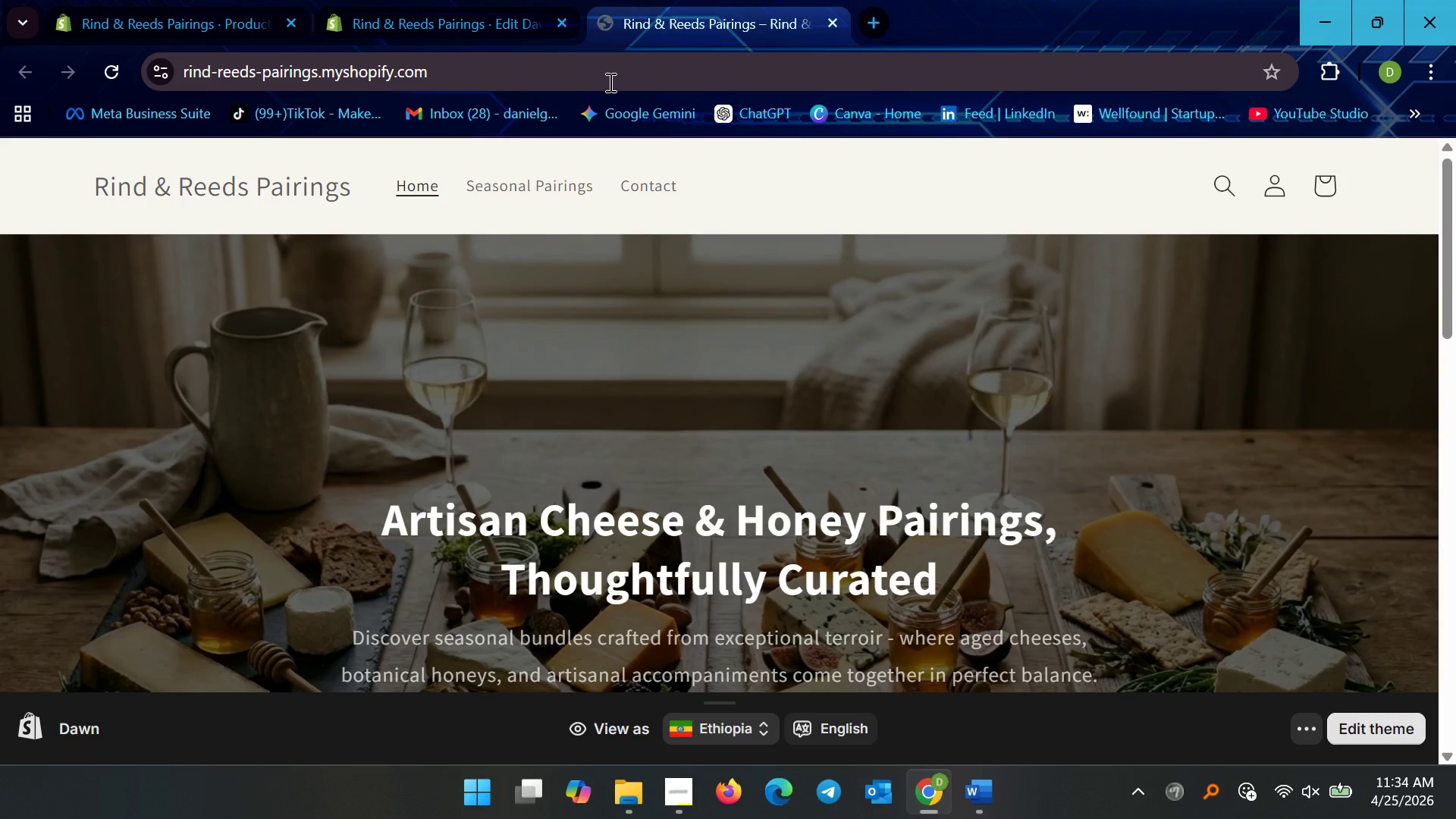 
left_click([609, 82])
 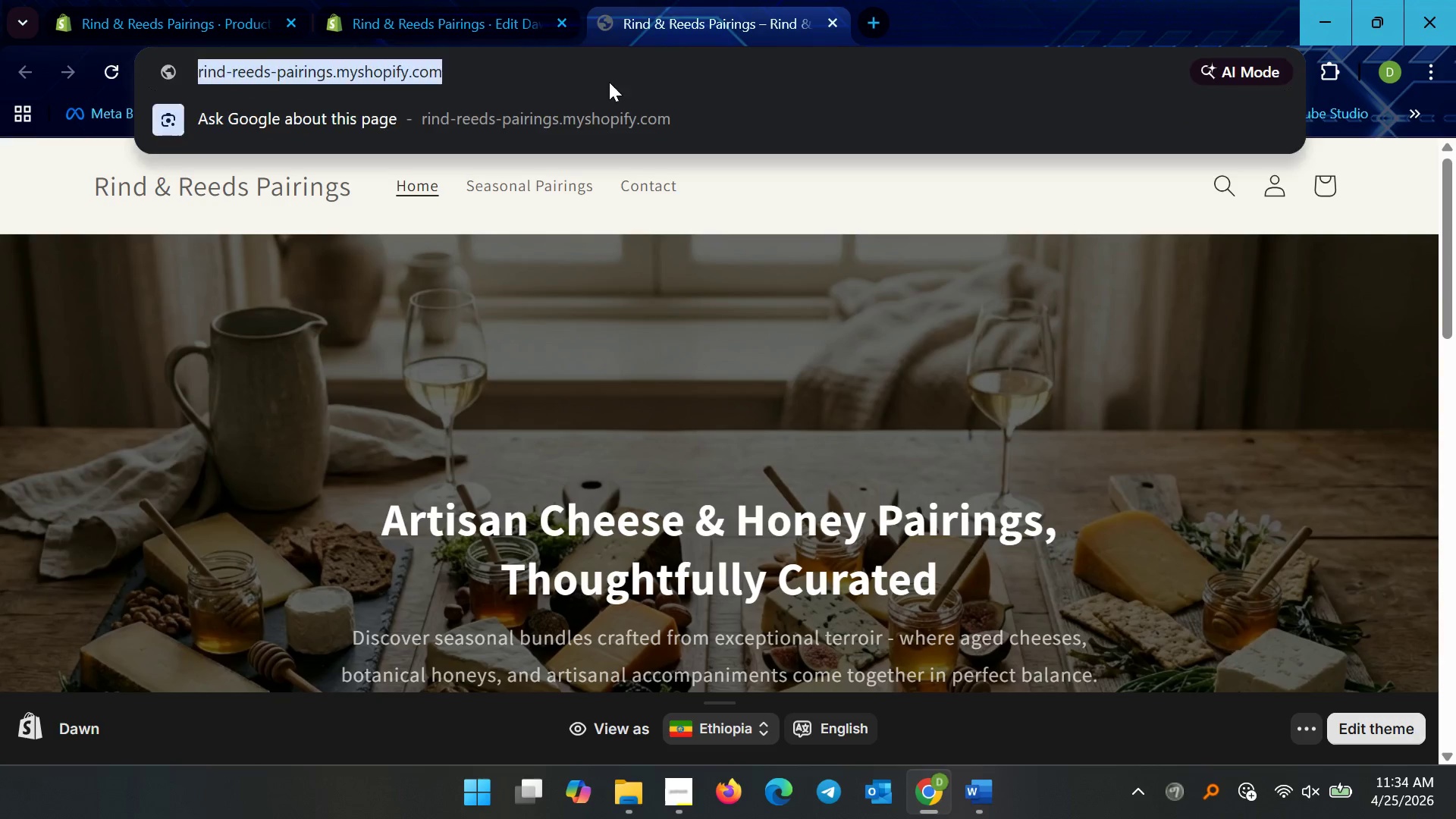 
key(Enter)
 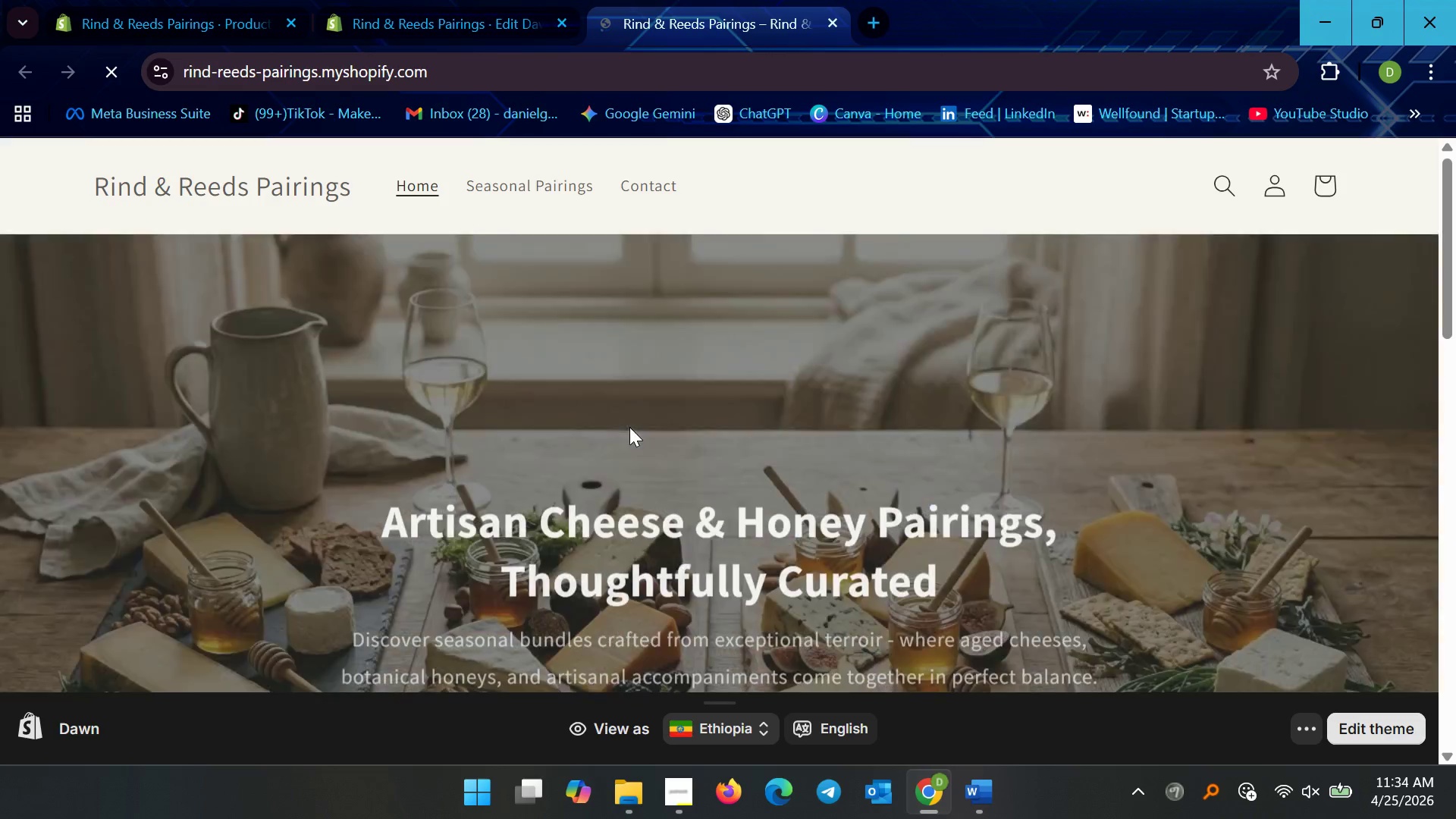 
scroll: coordinate [632, 428], scroll_direction: down, amount: 3.0
 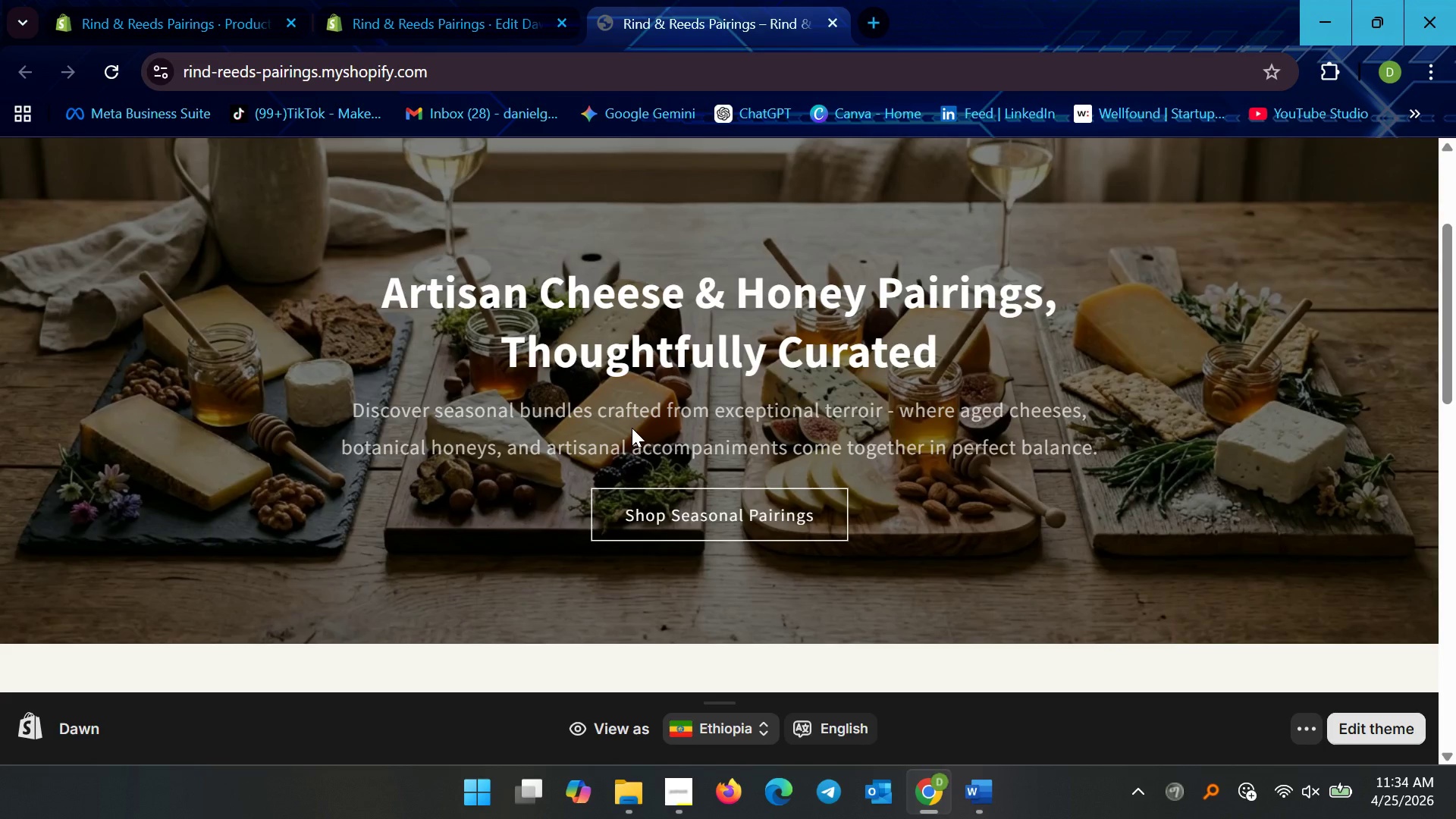 
scroll: coordinate [632, 428], scroll_direction: up, amount: 4.0
 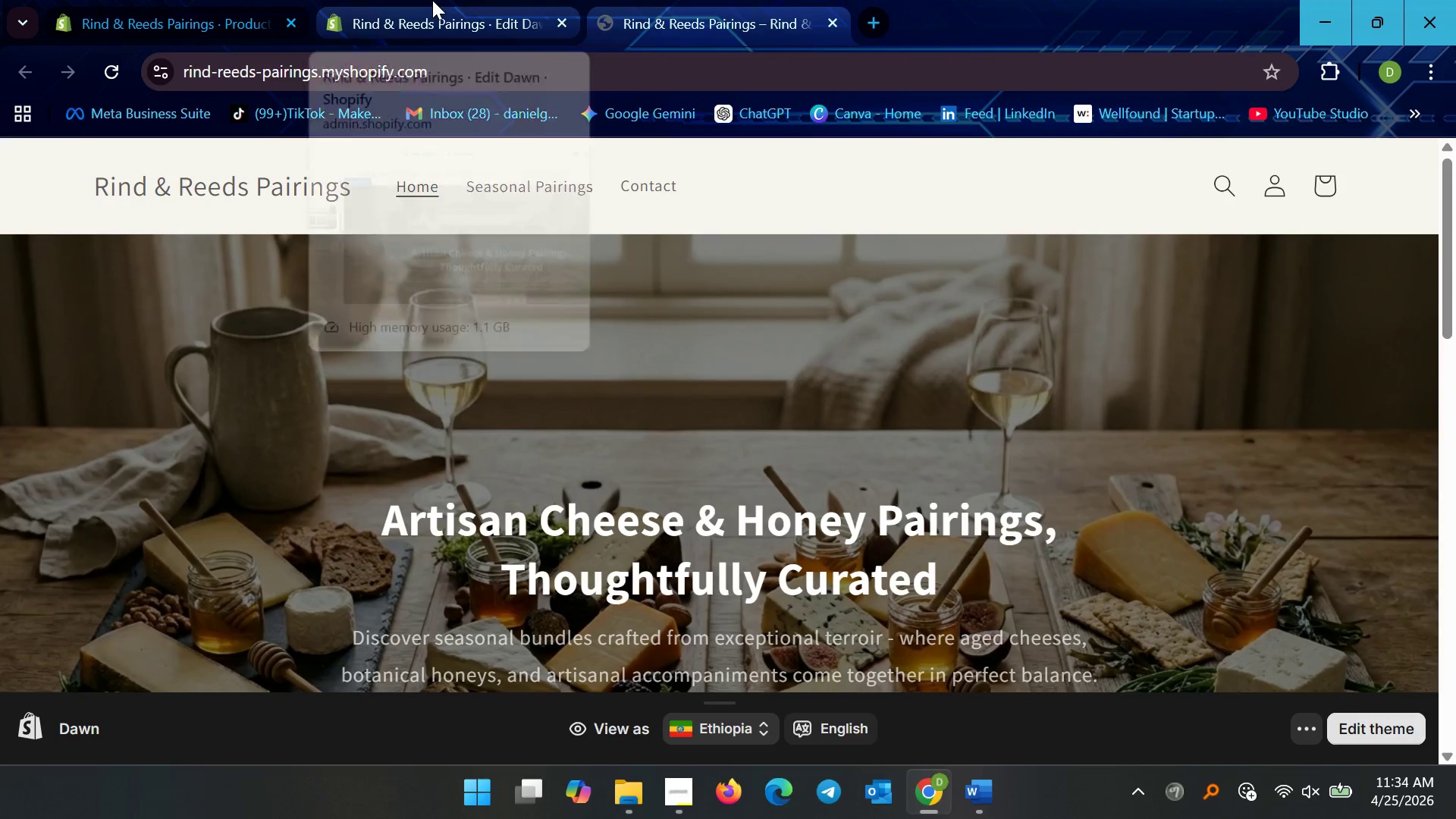 
left_click([432, 0])
 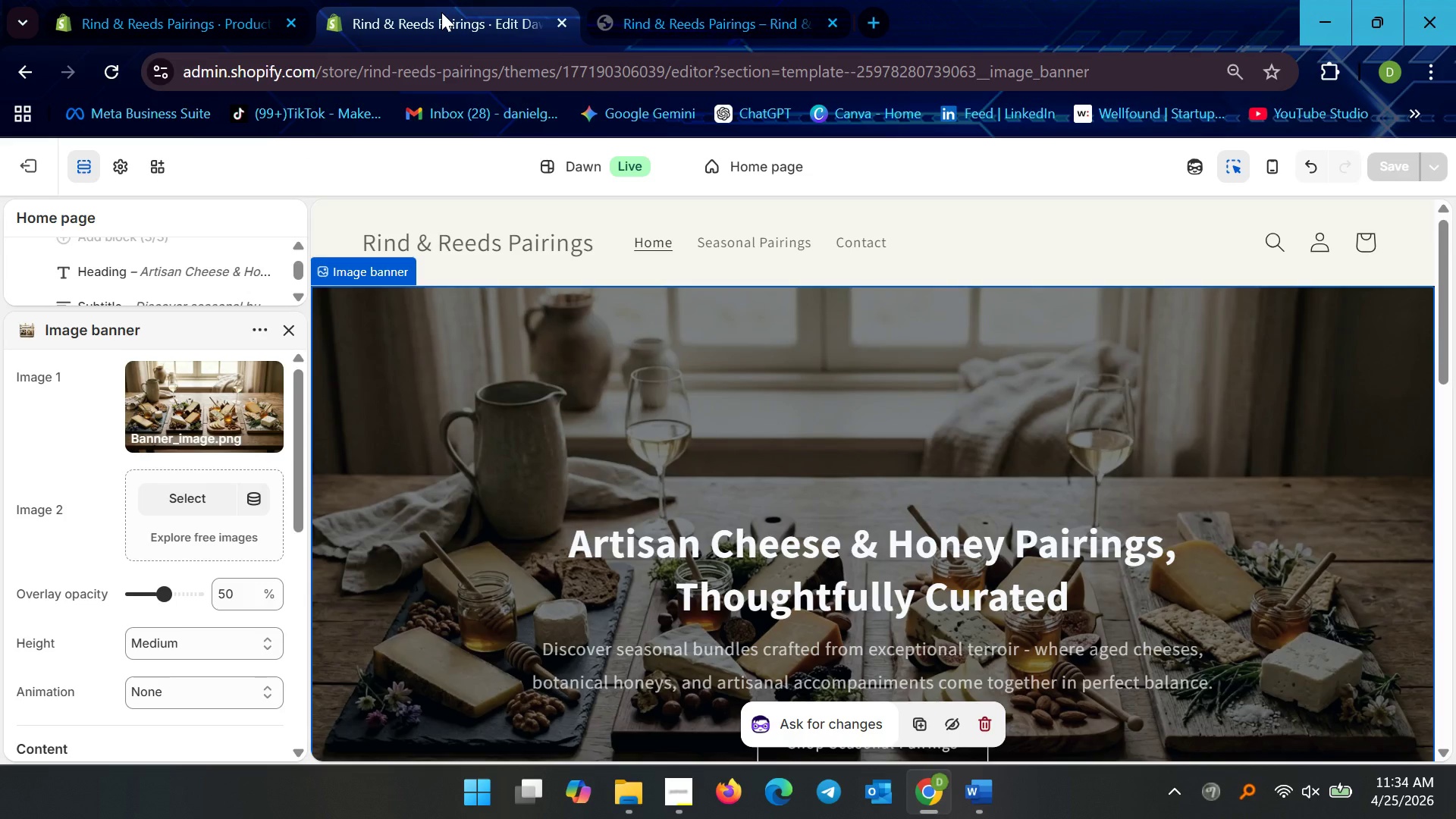 
wait(10.08)
 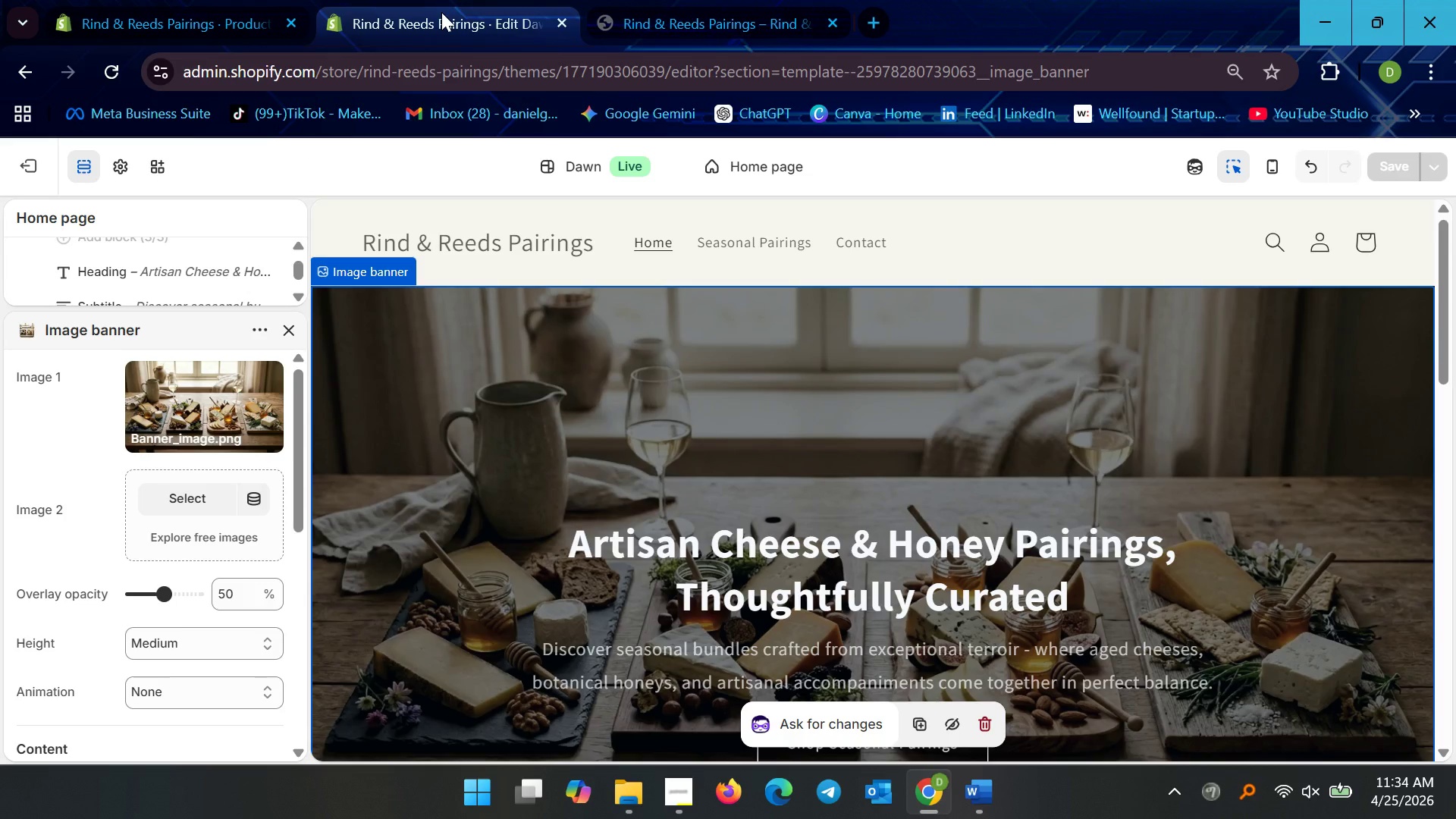 
scroll: coordinate [570, 449], scroll_direction: down, amount: 11.0
 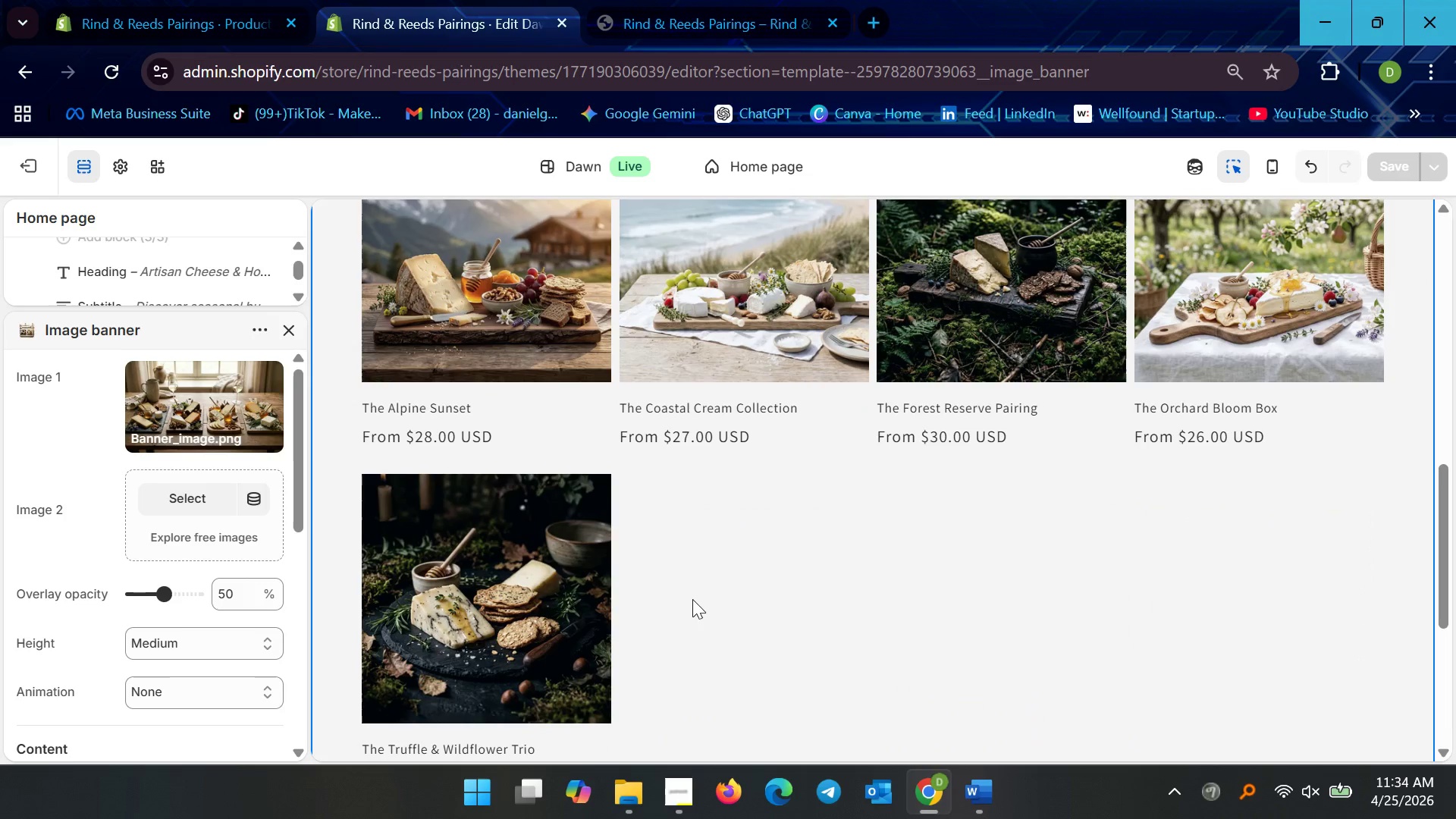 
left_click([694, 599])
 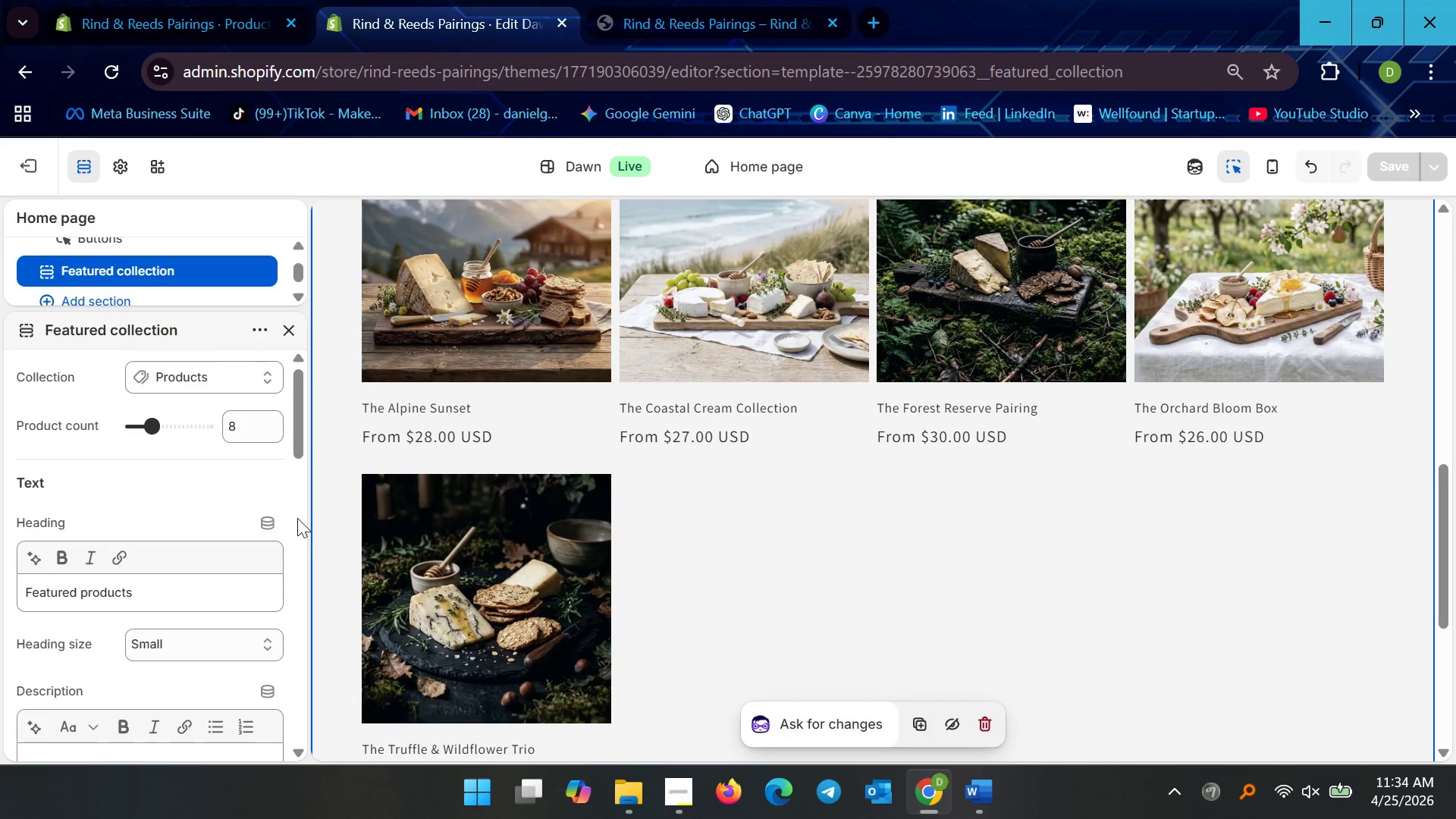 
scroll: coordinate [197, 516], scroll_direction: down, amount: 3.0
 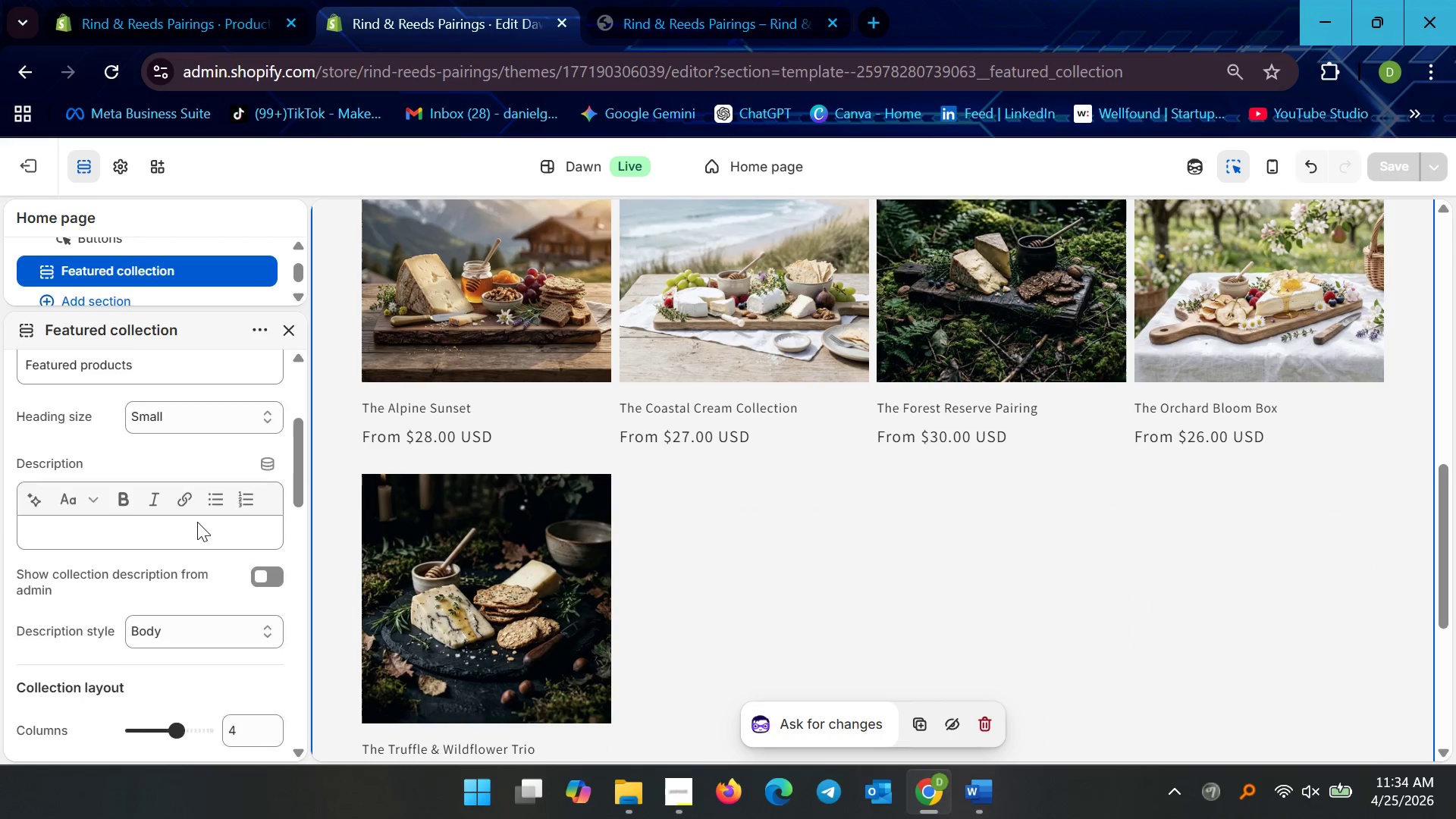 
scroll: coordinate [197, 522], scroll_direction: none, amount: 0.0
 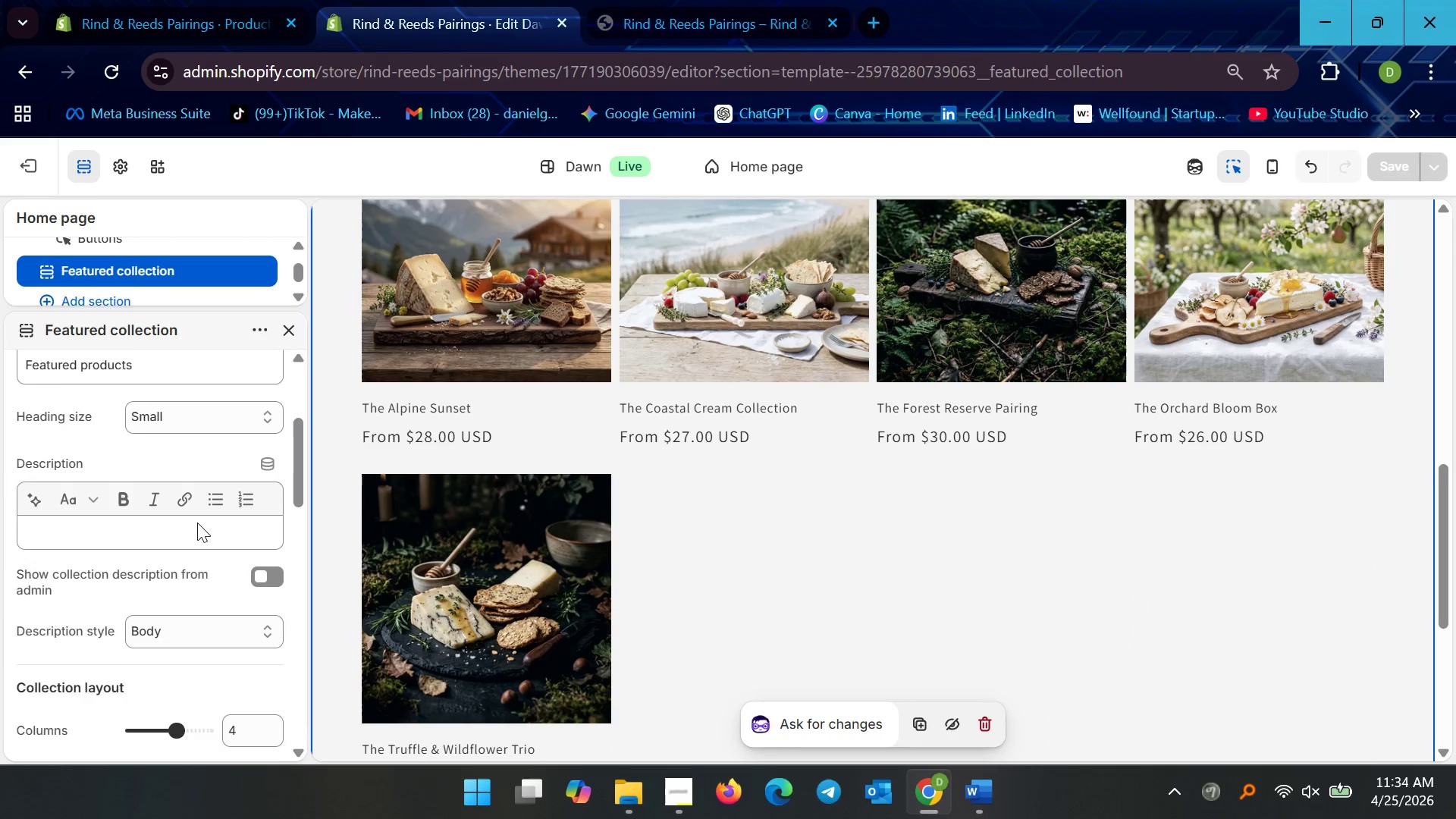 
scroll: coordinate [211, 522], scroll_direction: down, amount: 11.0
 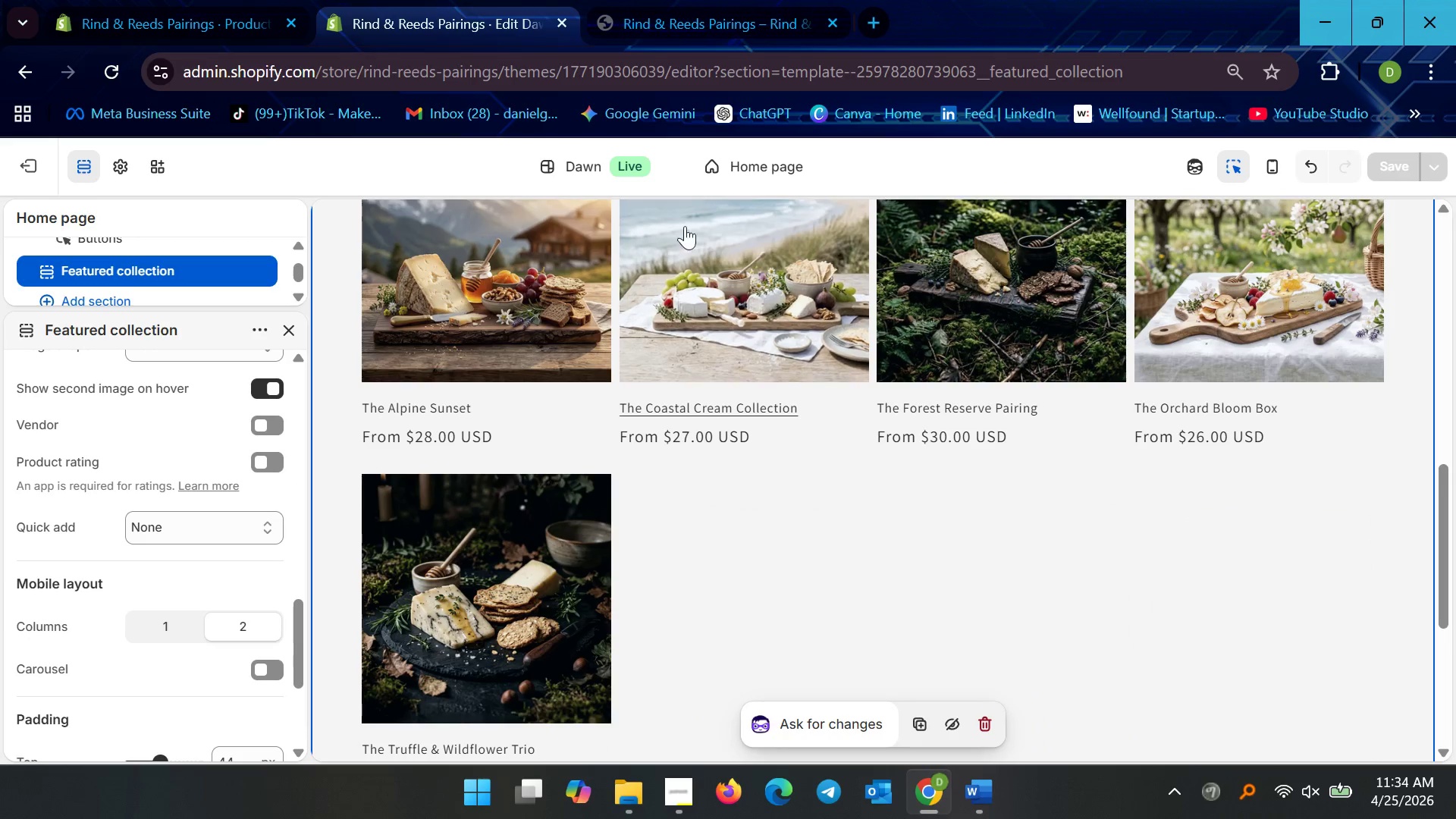 
scroll: coordinate [698, 344], scroll_direction: up, amount: 10.0
 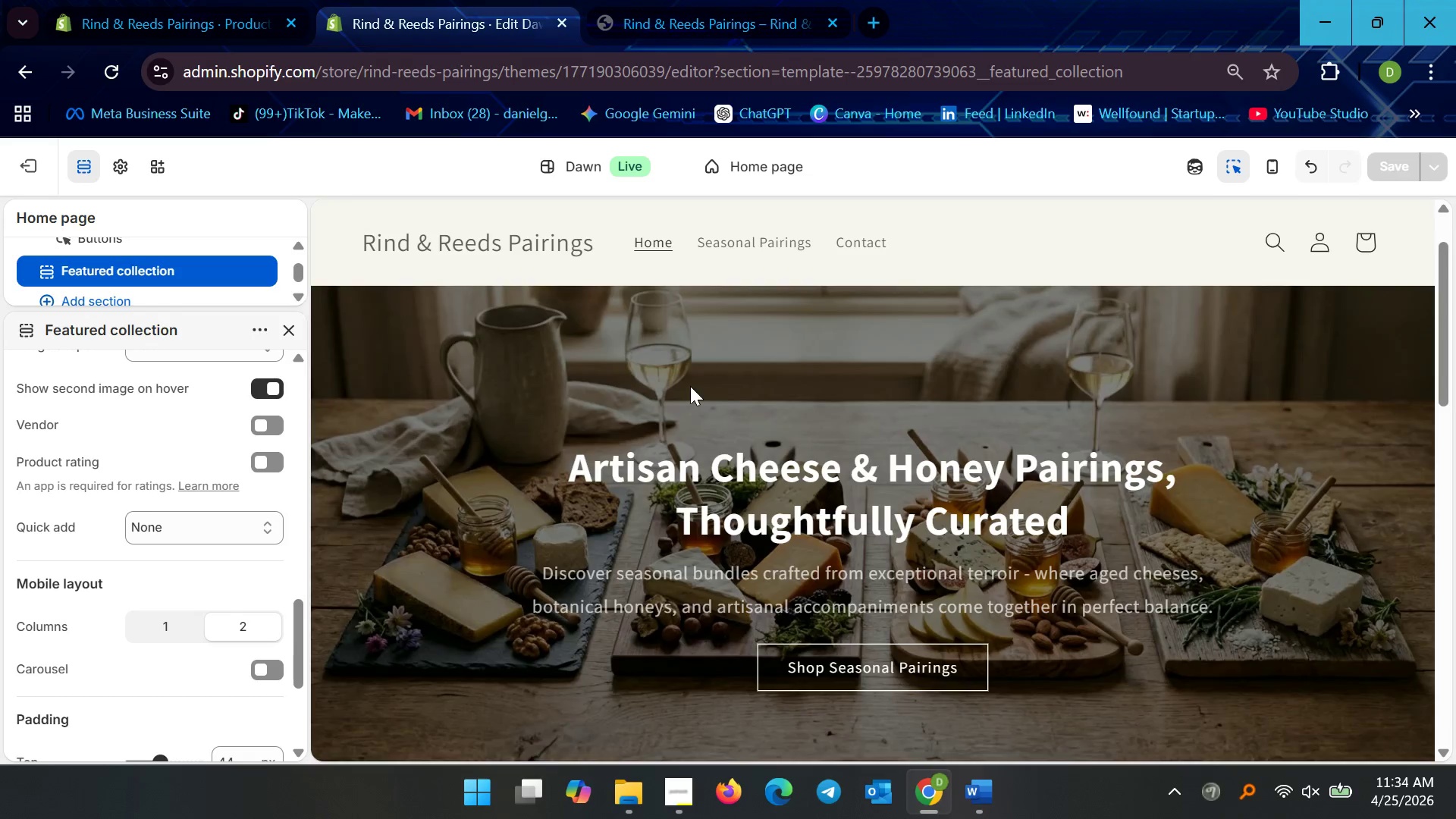 
left_click([690, 392])
 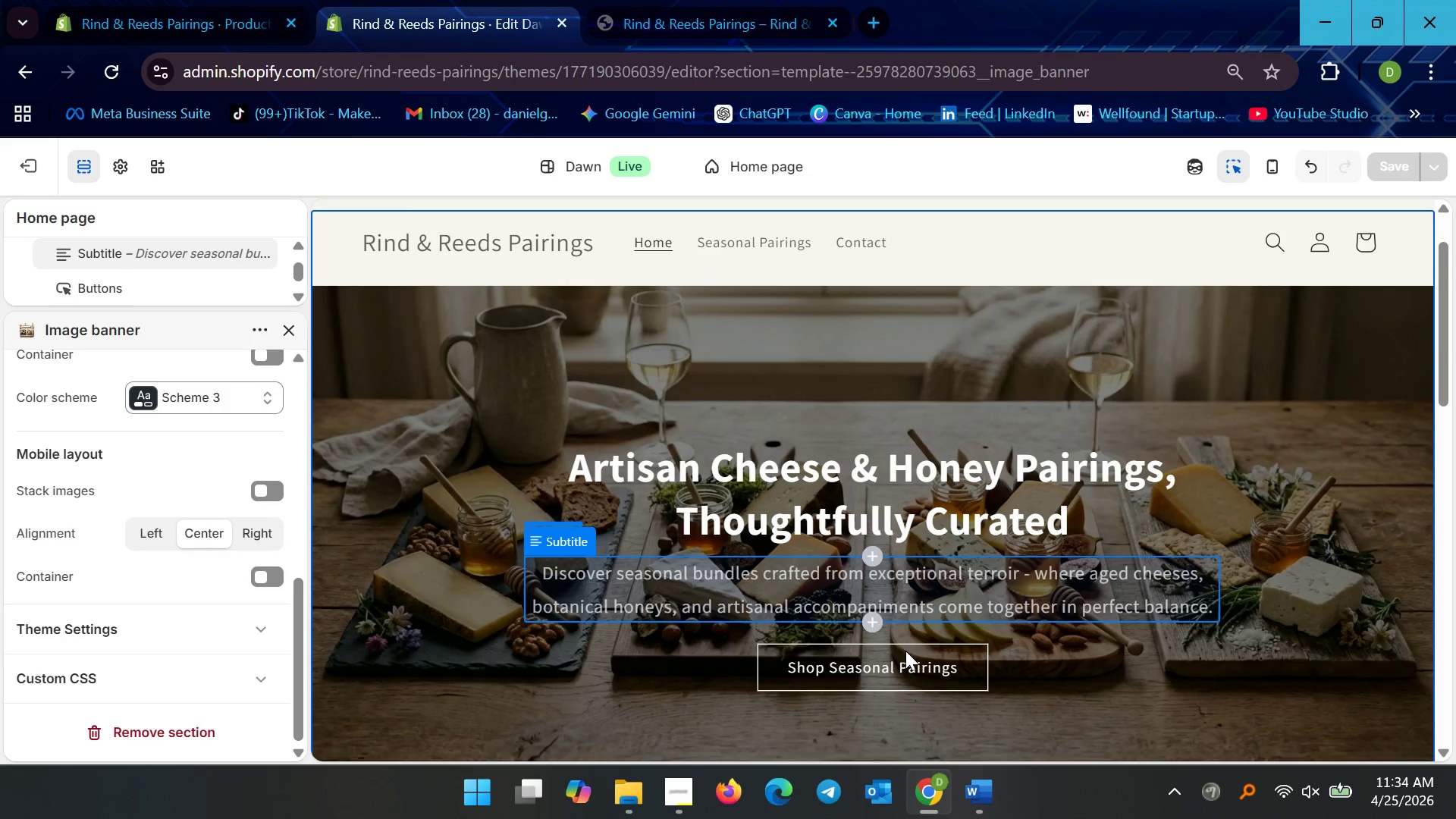 
wait(8.8)
 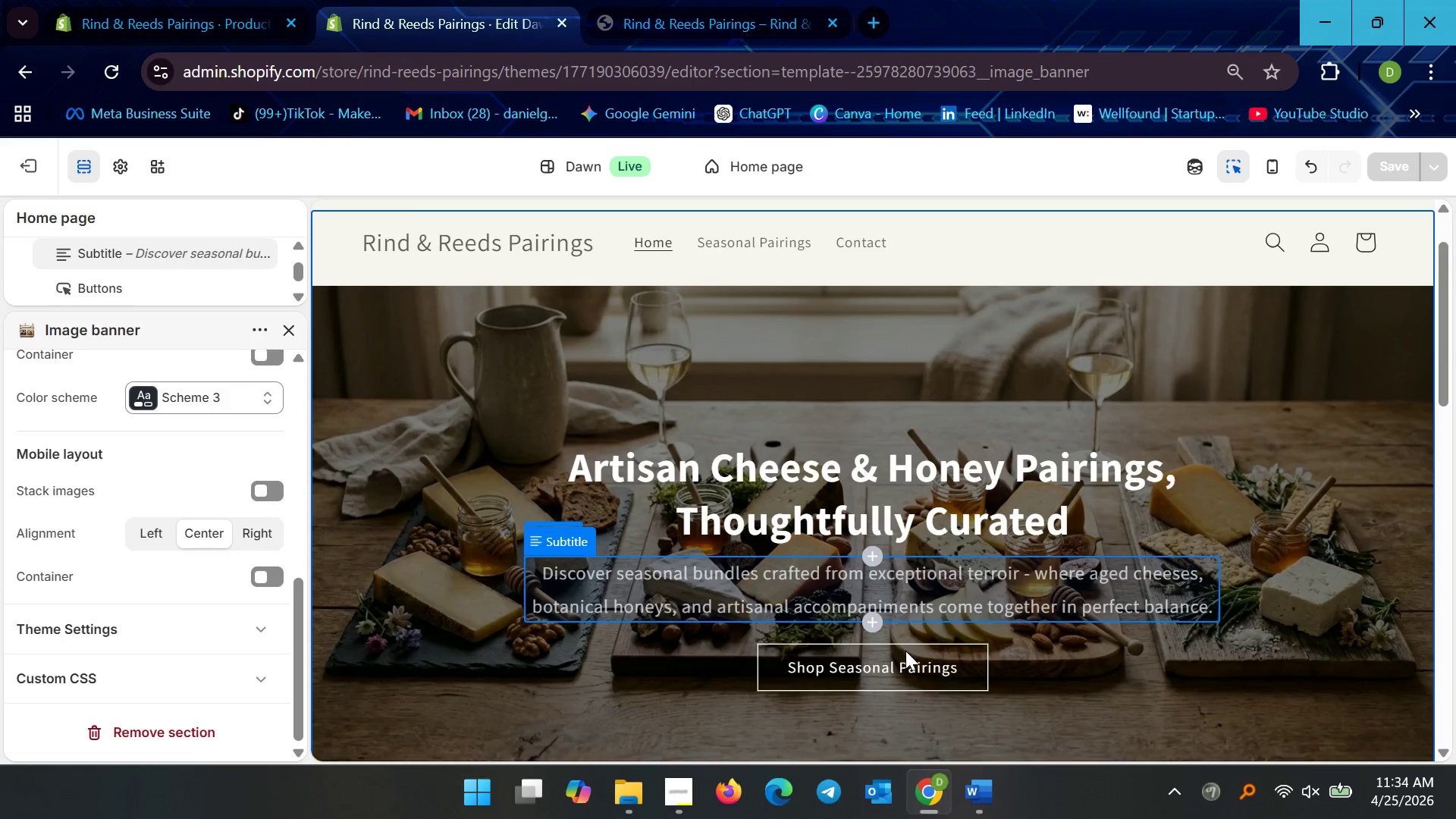 
left_click([660, 350])
 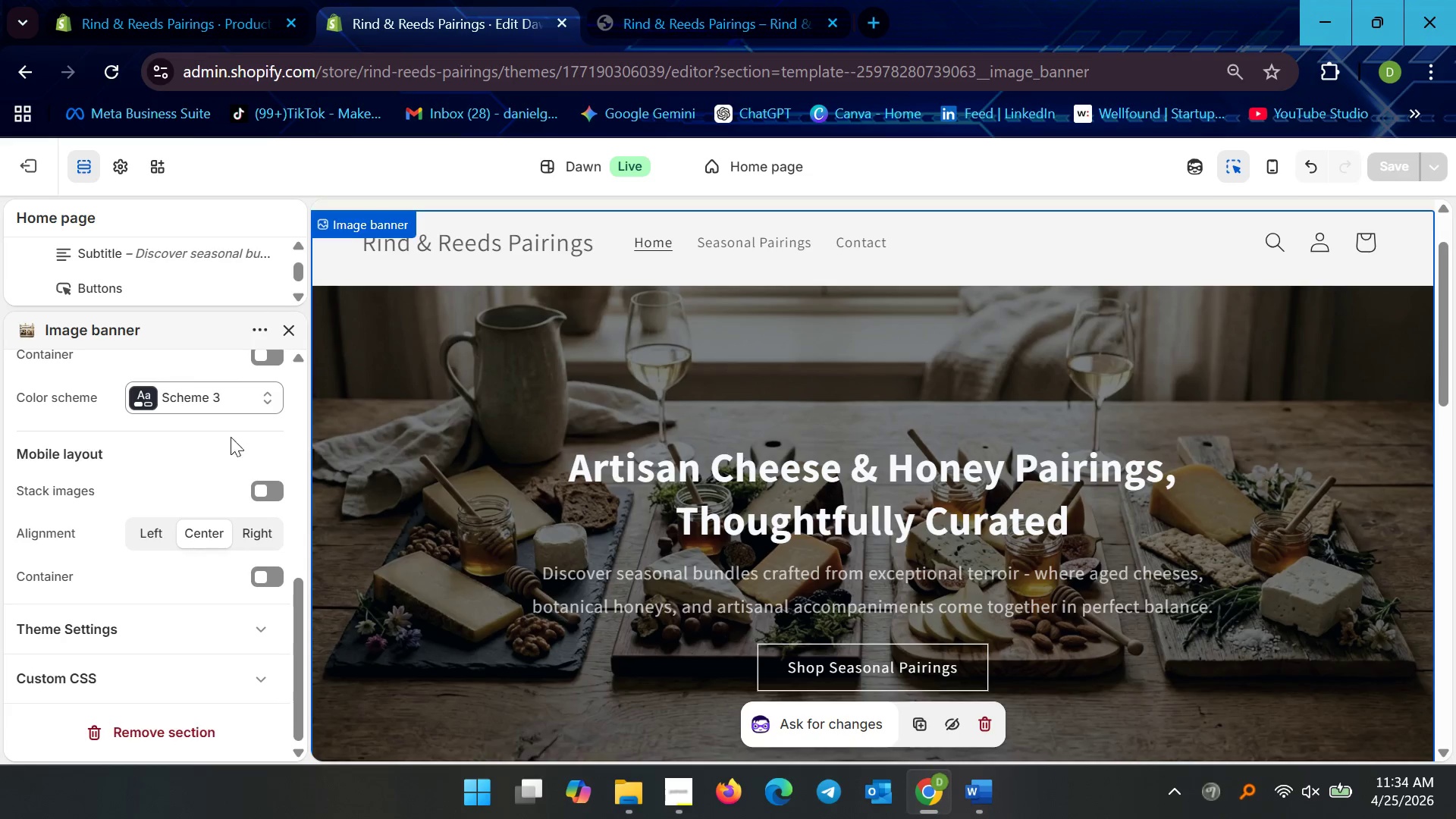 
scroll: coordinate [212, 505], scroll_direction: up, amount: 7.0
 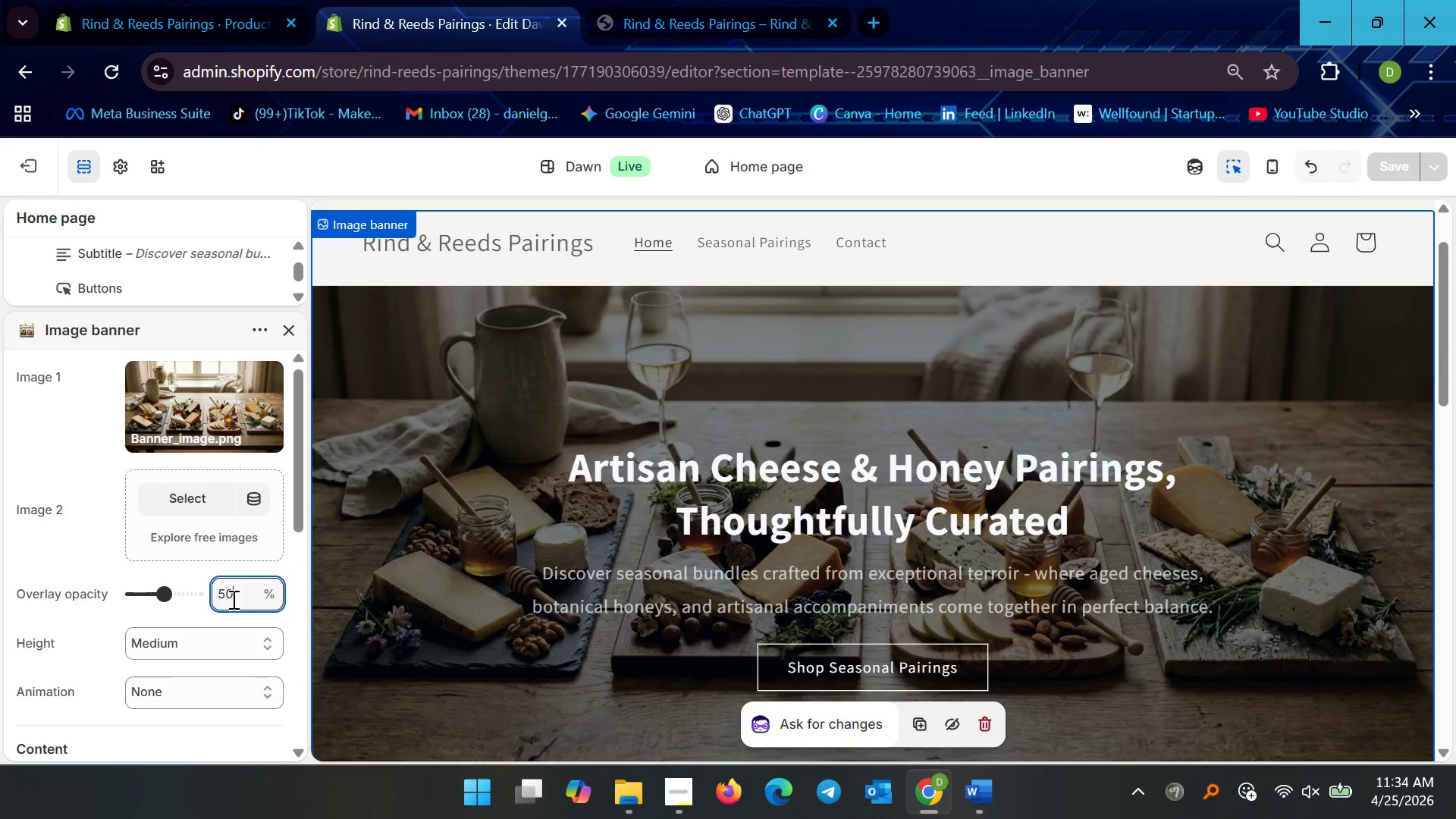 
left_click([225, 599])
 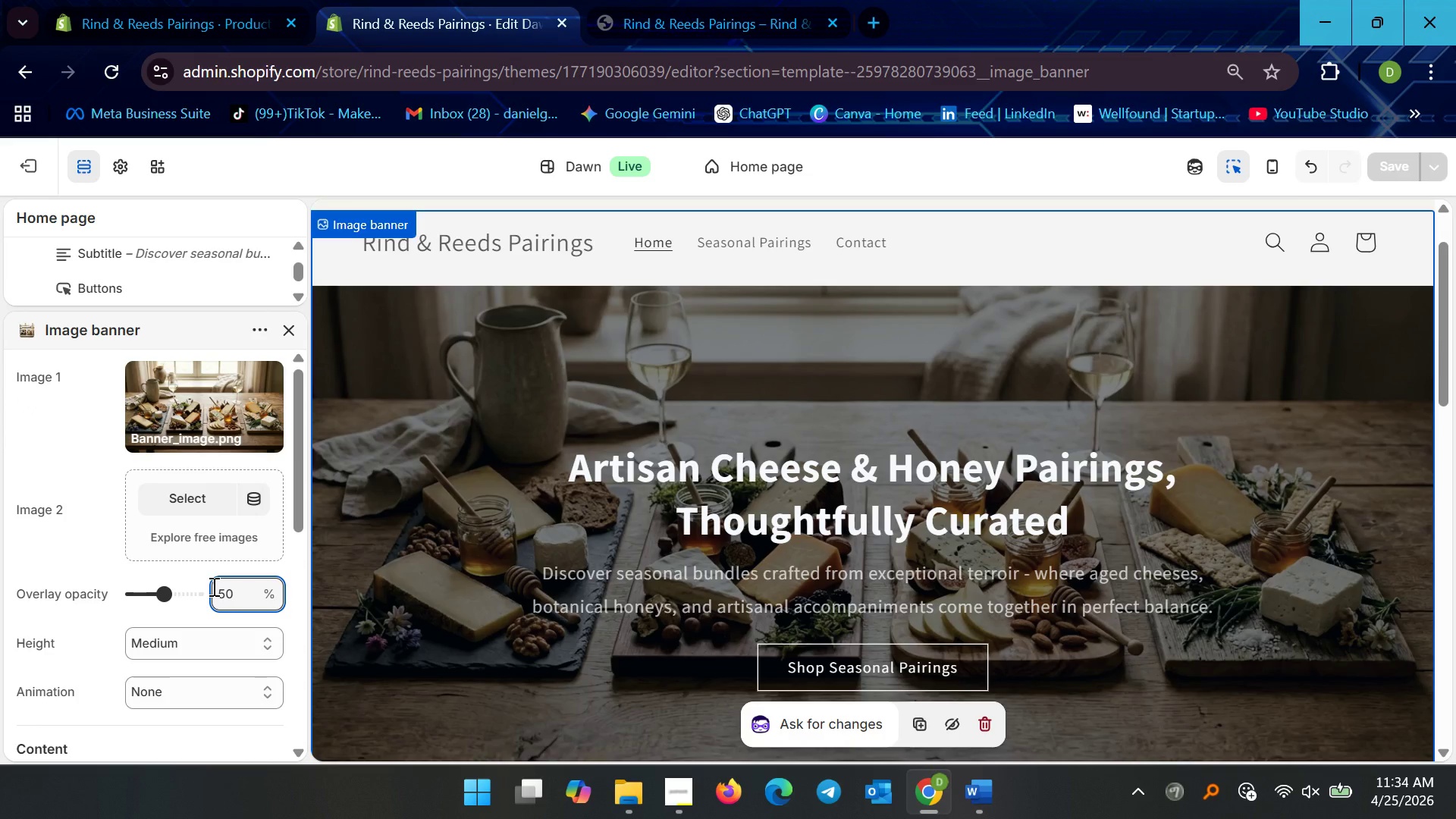 
key(Backspace)
 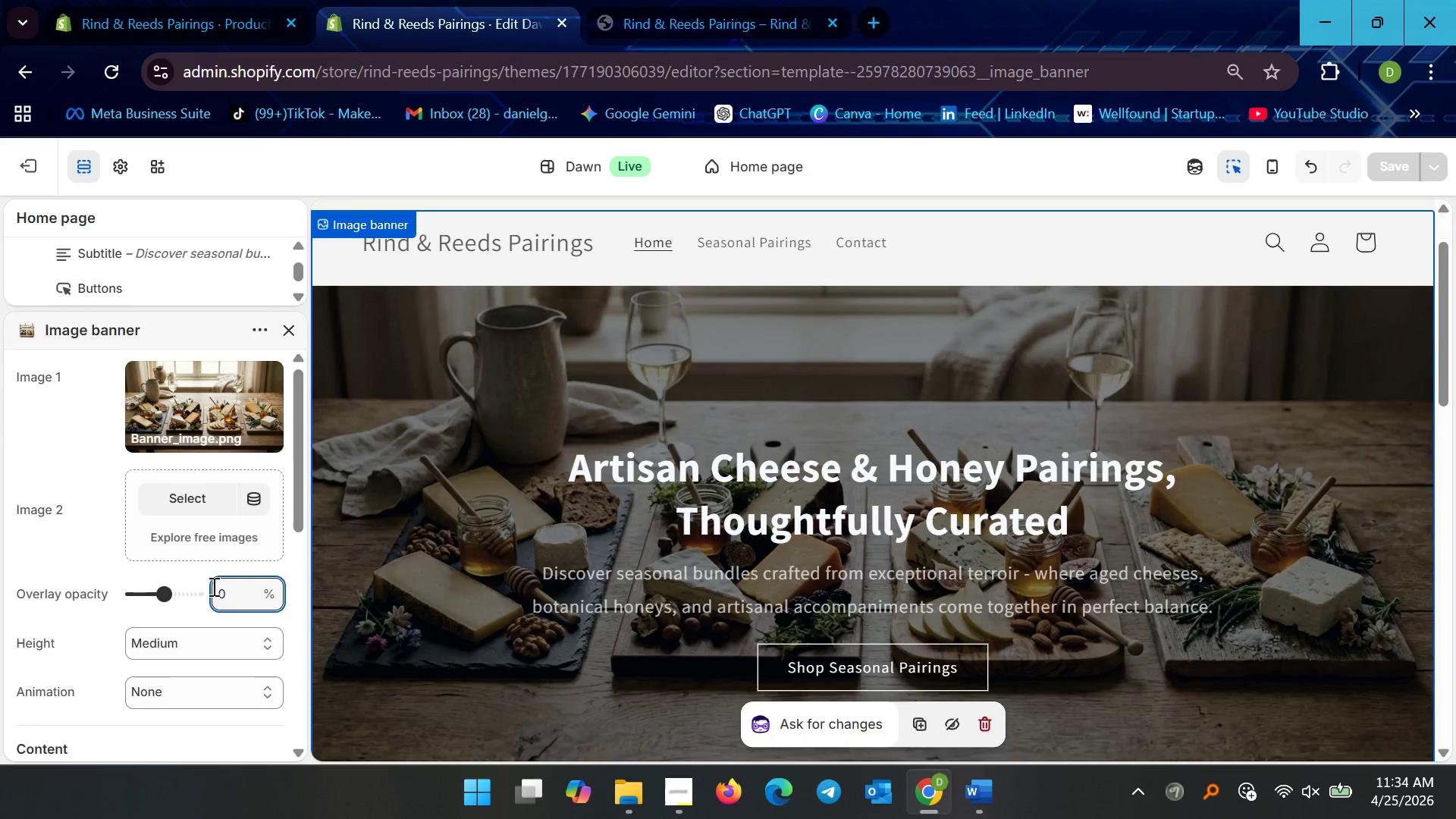 
key(6)
 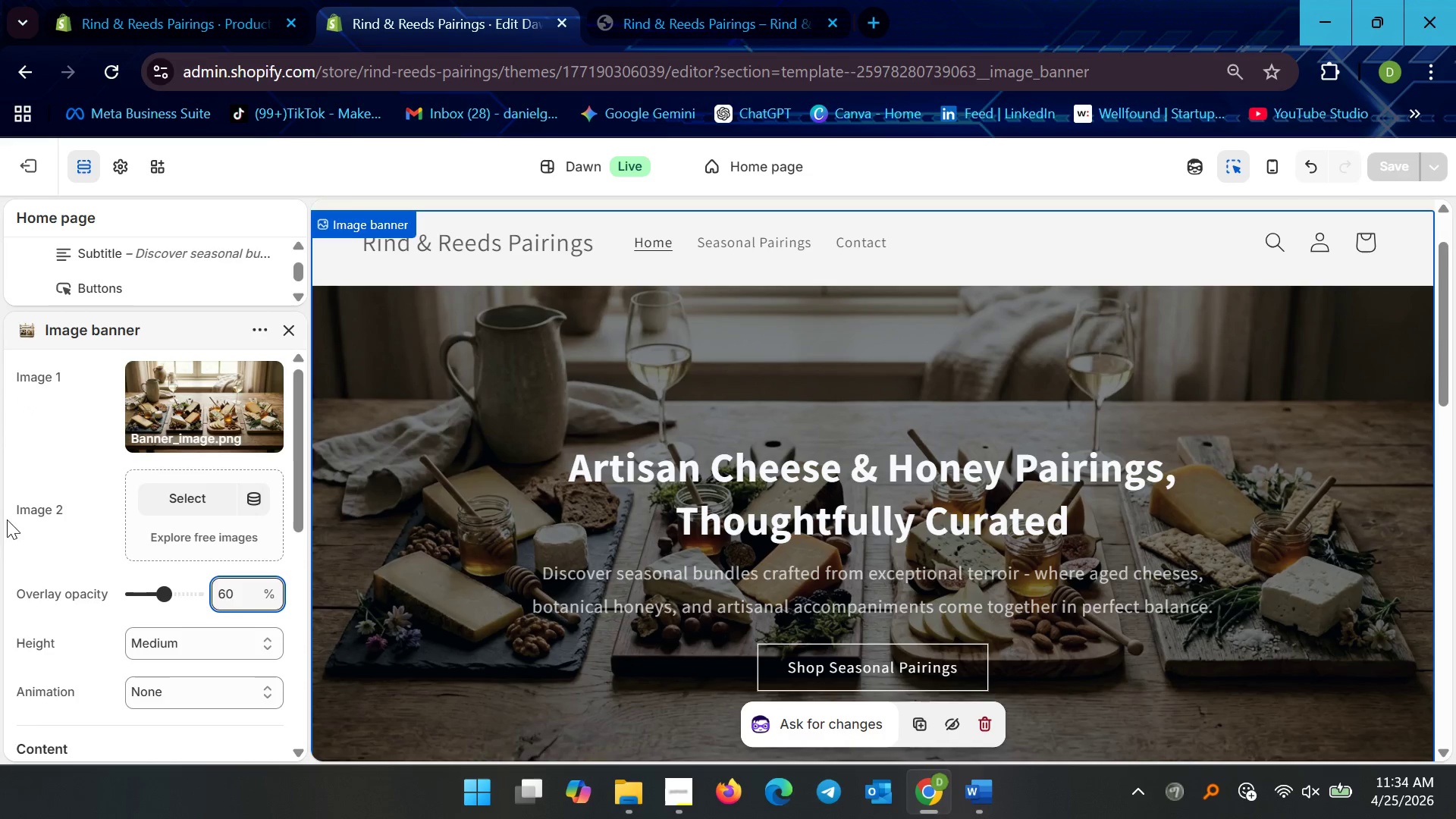 
left_click([28, 568])
 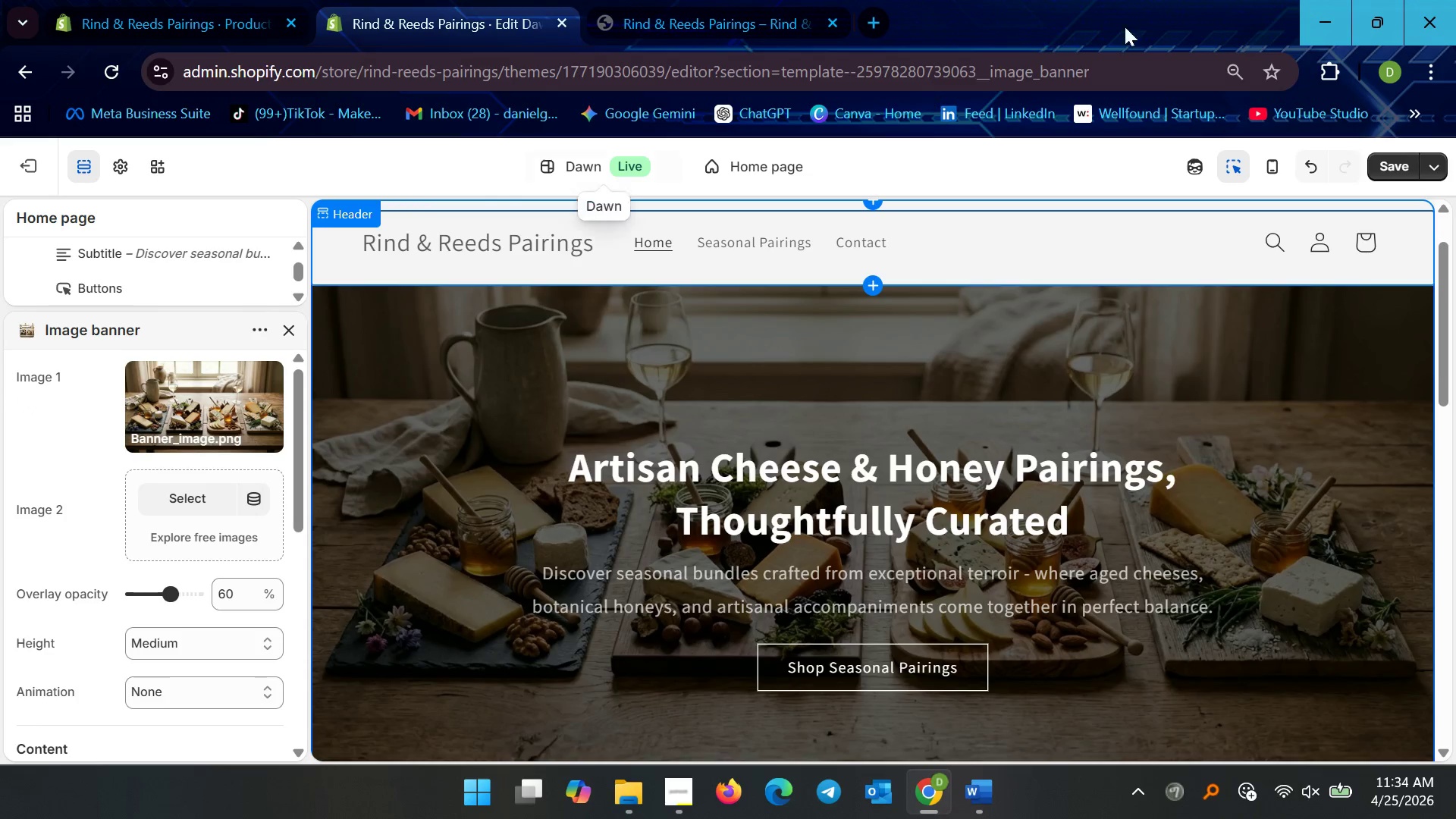 
left_click([1395, 169])
 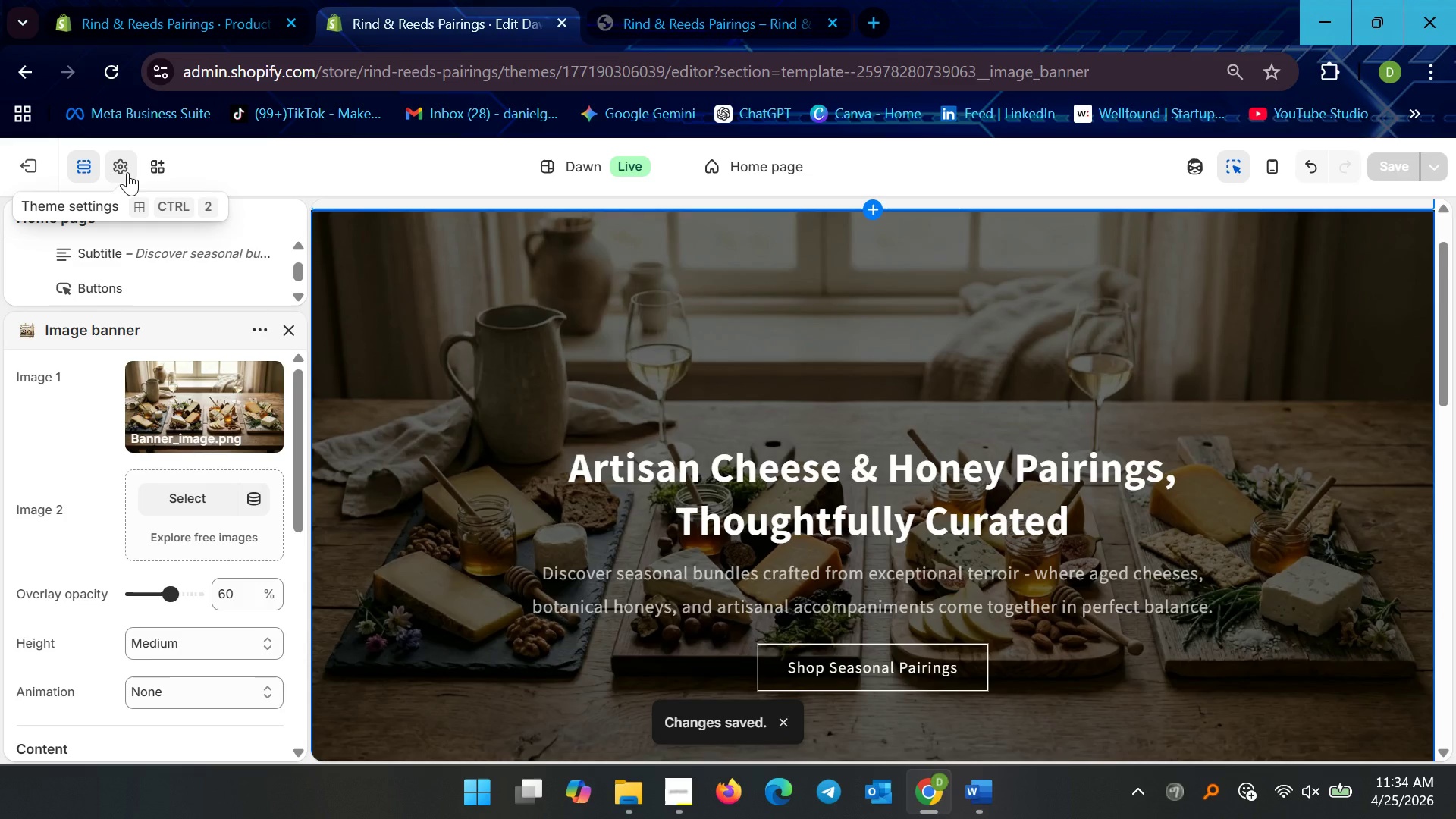 
wait(5.62)
 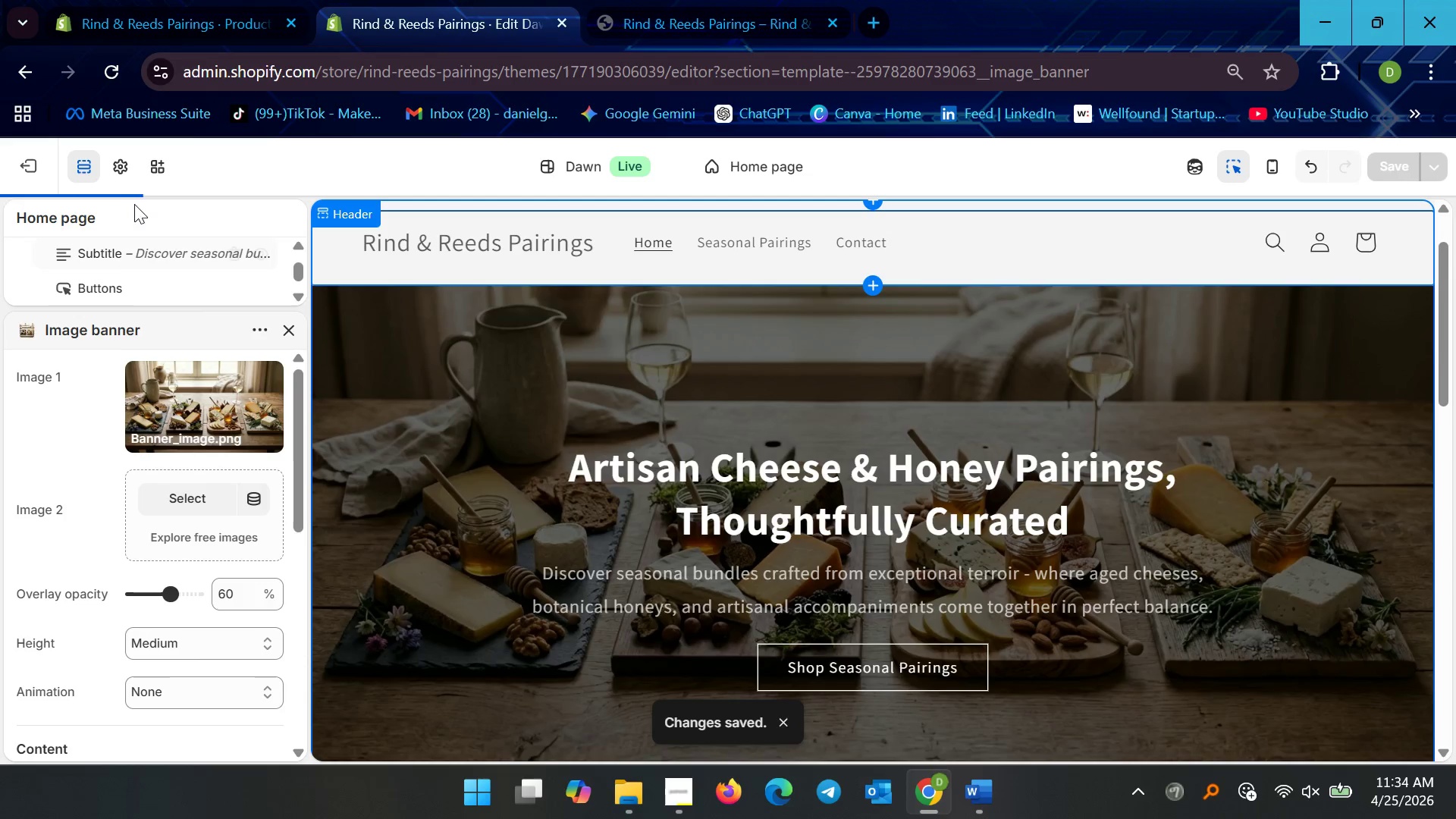 
left_click([127, 172])
 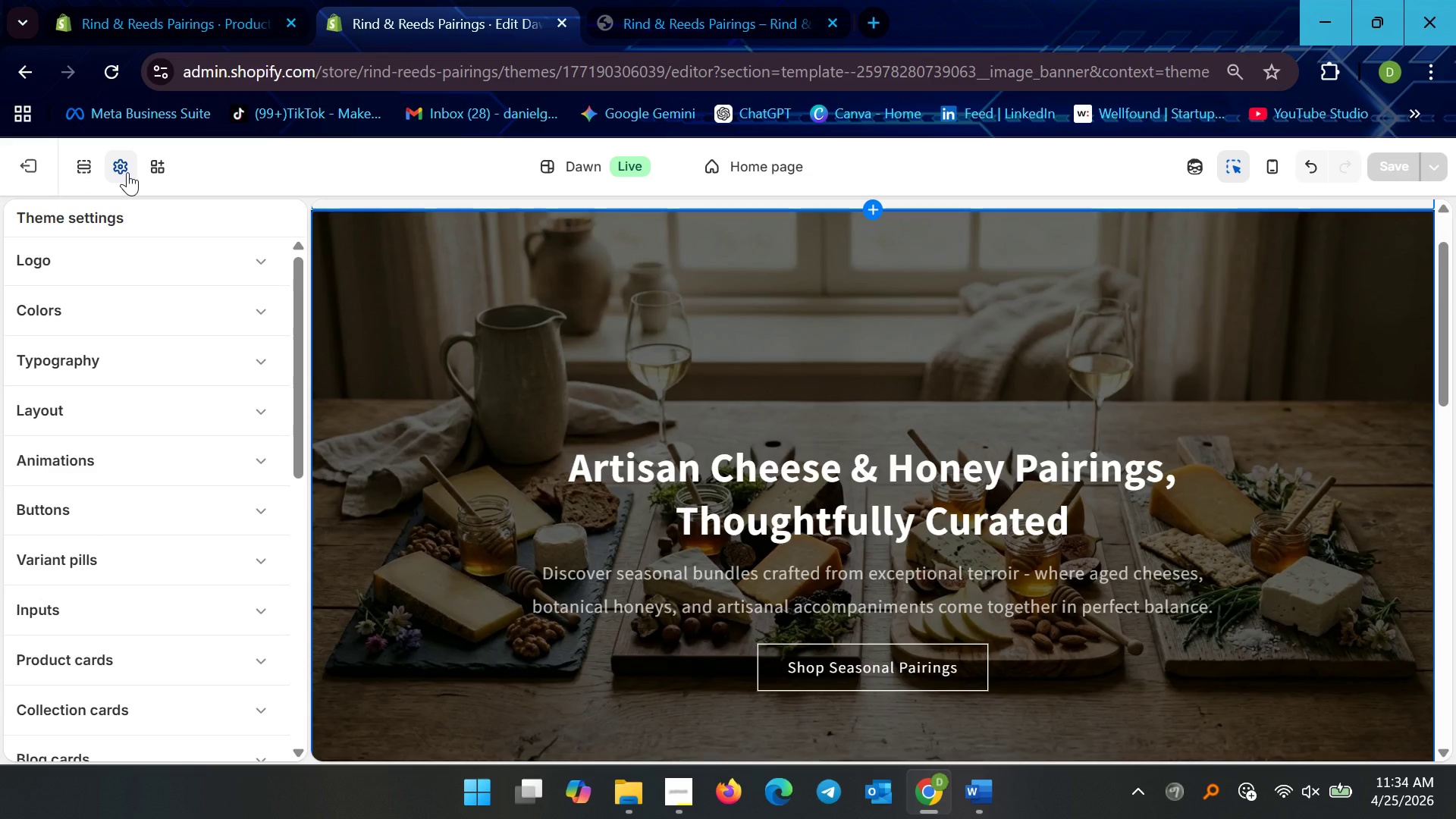 
left_click([127, 172])
 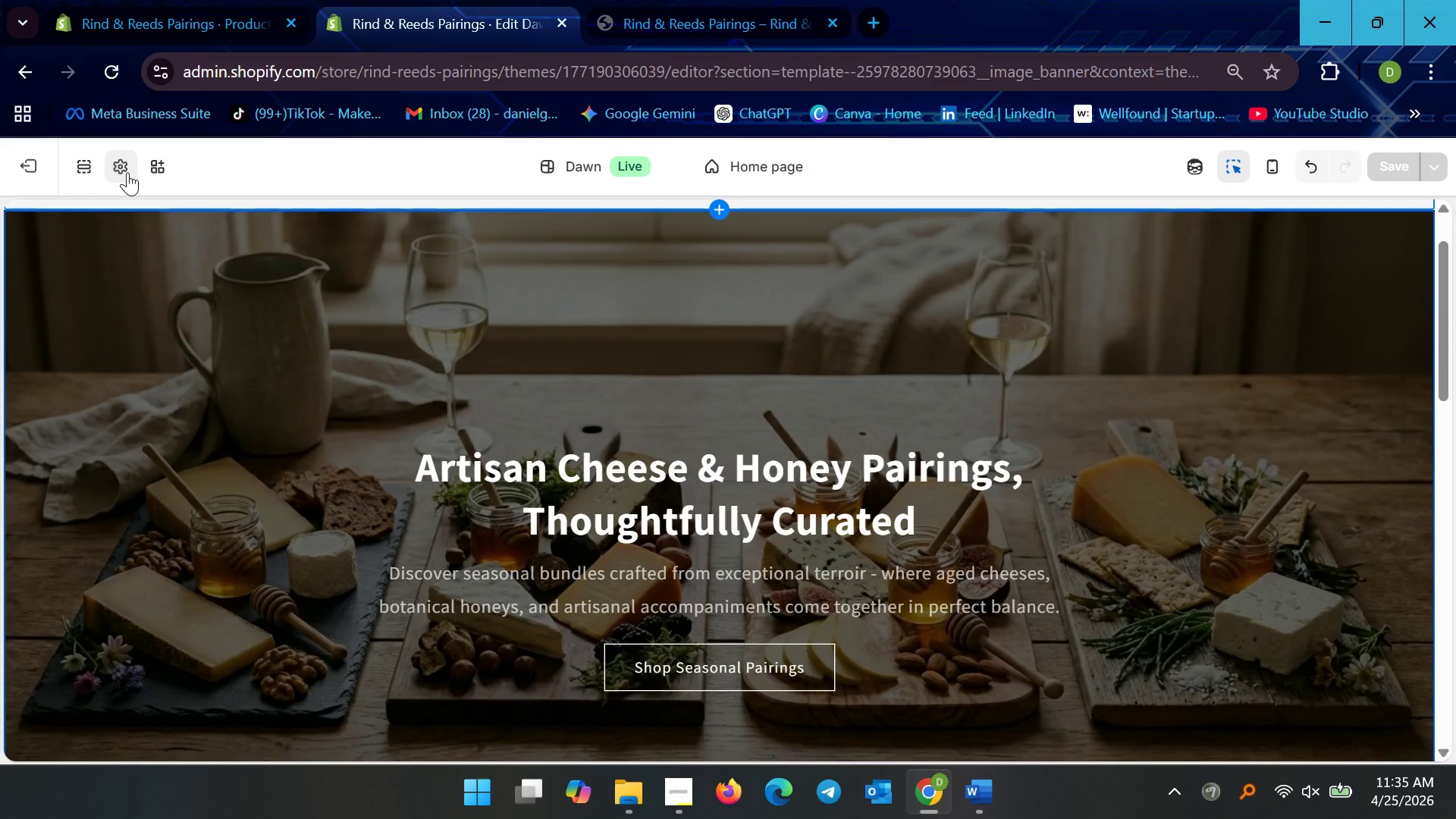 
left_click([127, 172])
 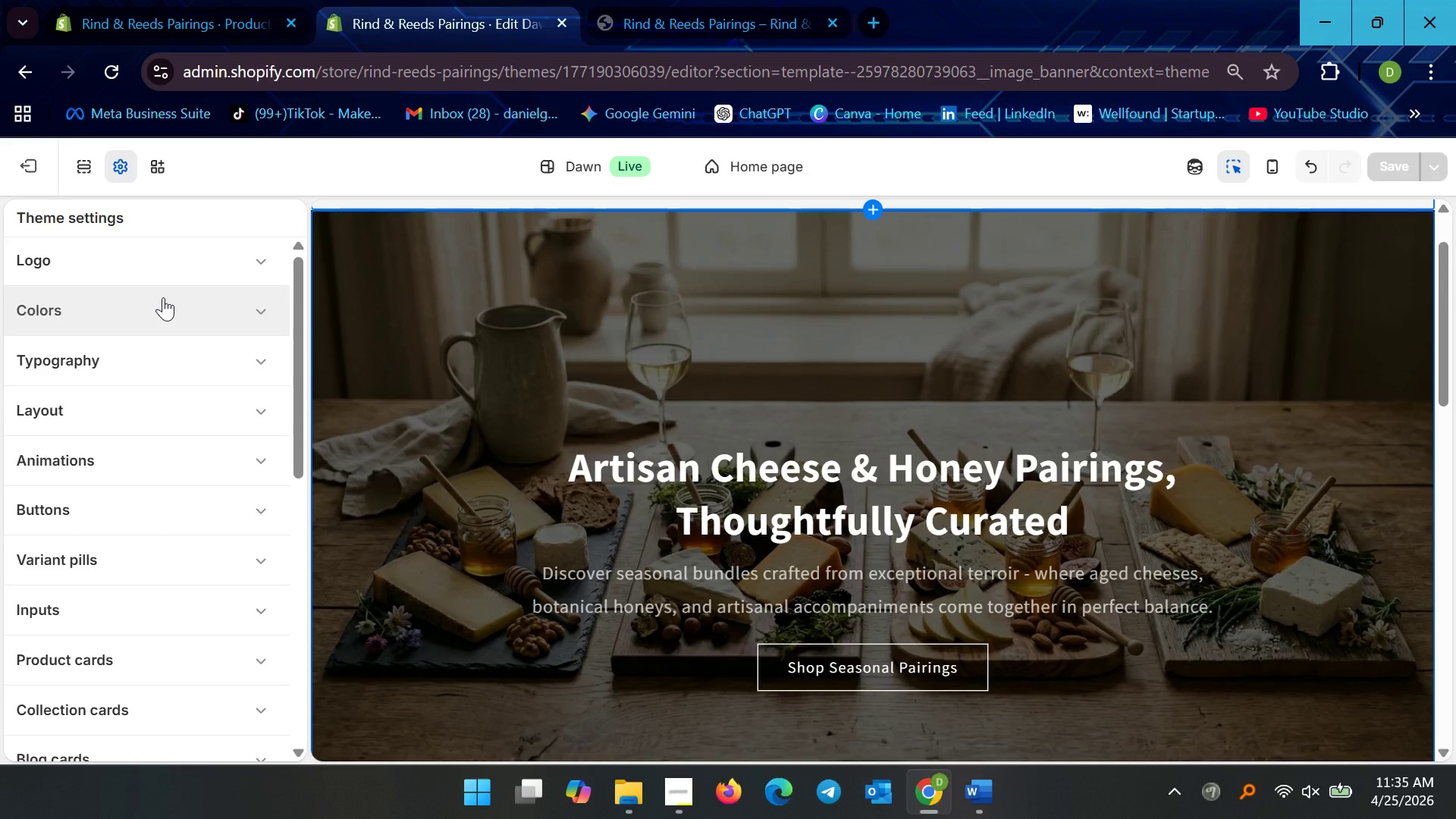 
left_click([163, 297])
 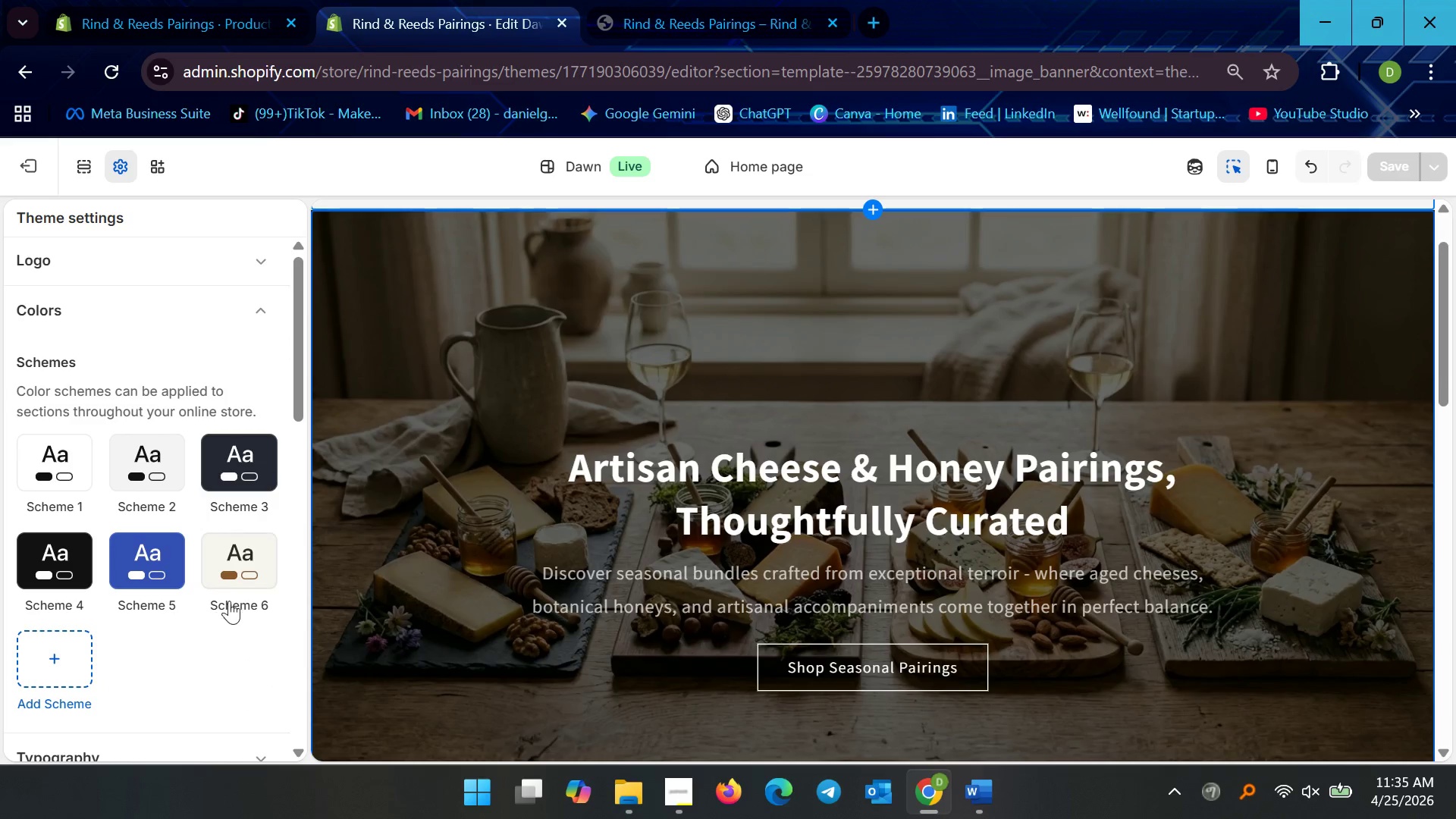 
left_click([240, 576])
 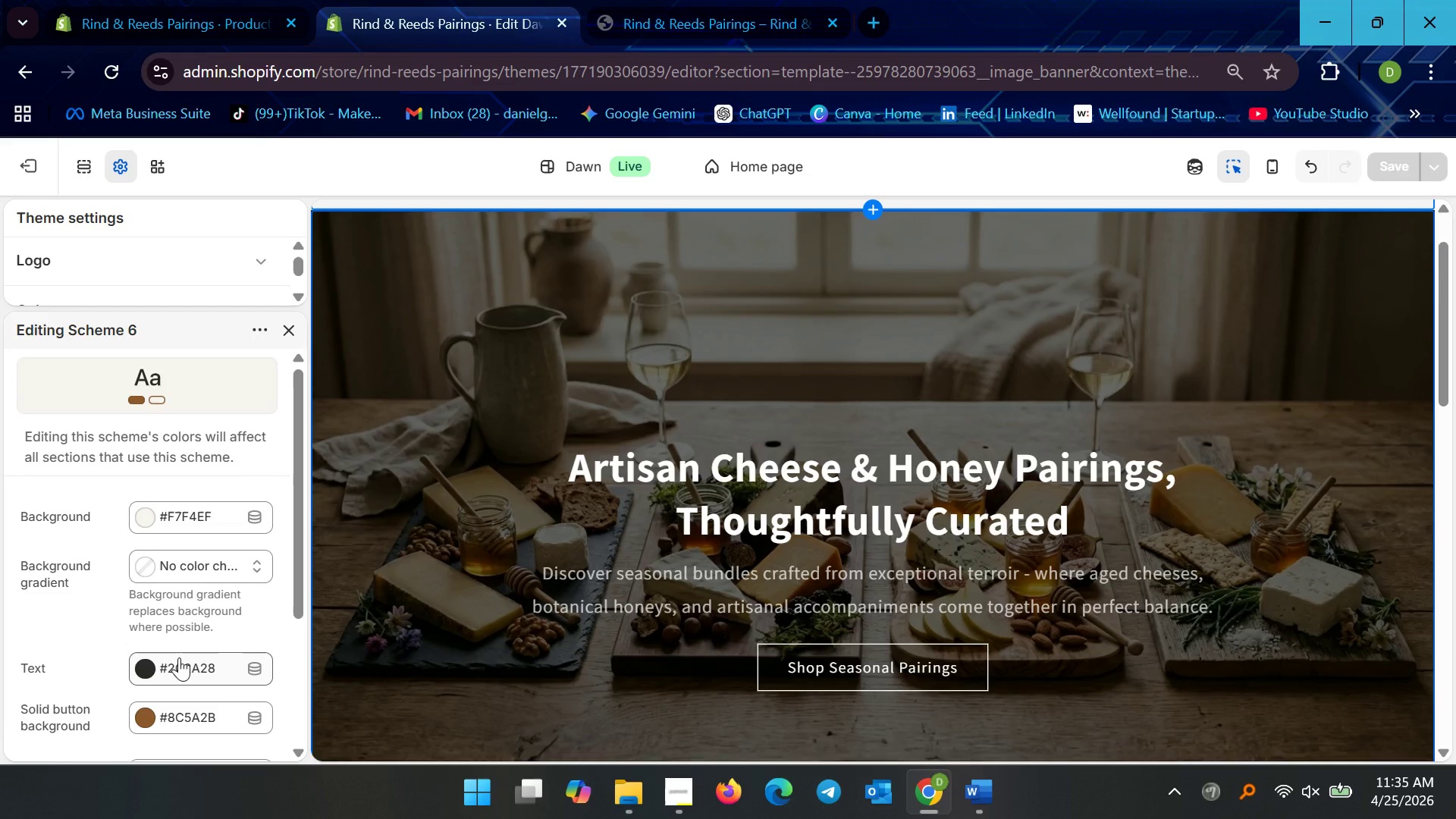 
scroll: coordinate [181, 657], scroll_direction: down, amount: 5.0
 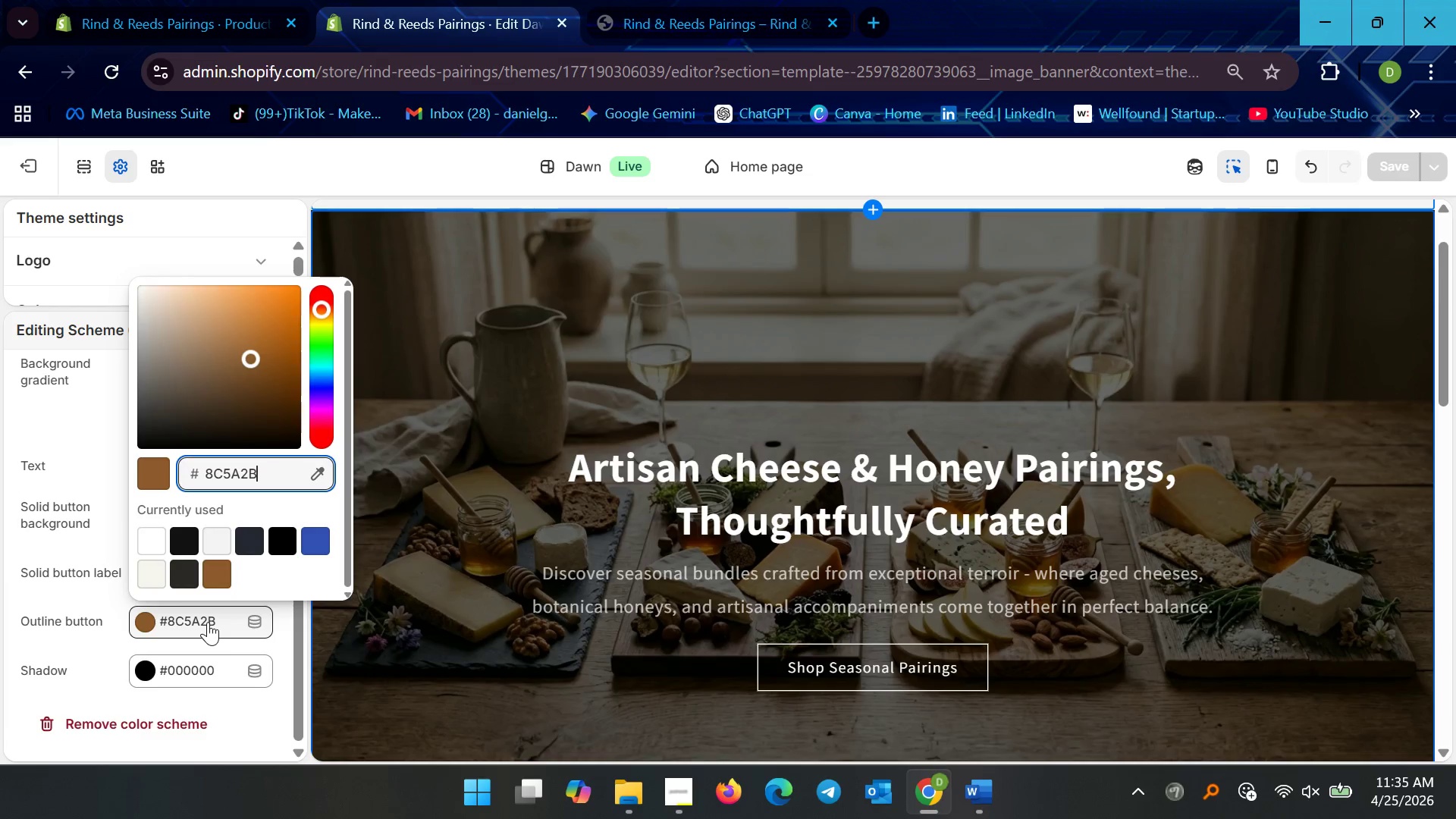 
key(Control+A)
 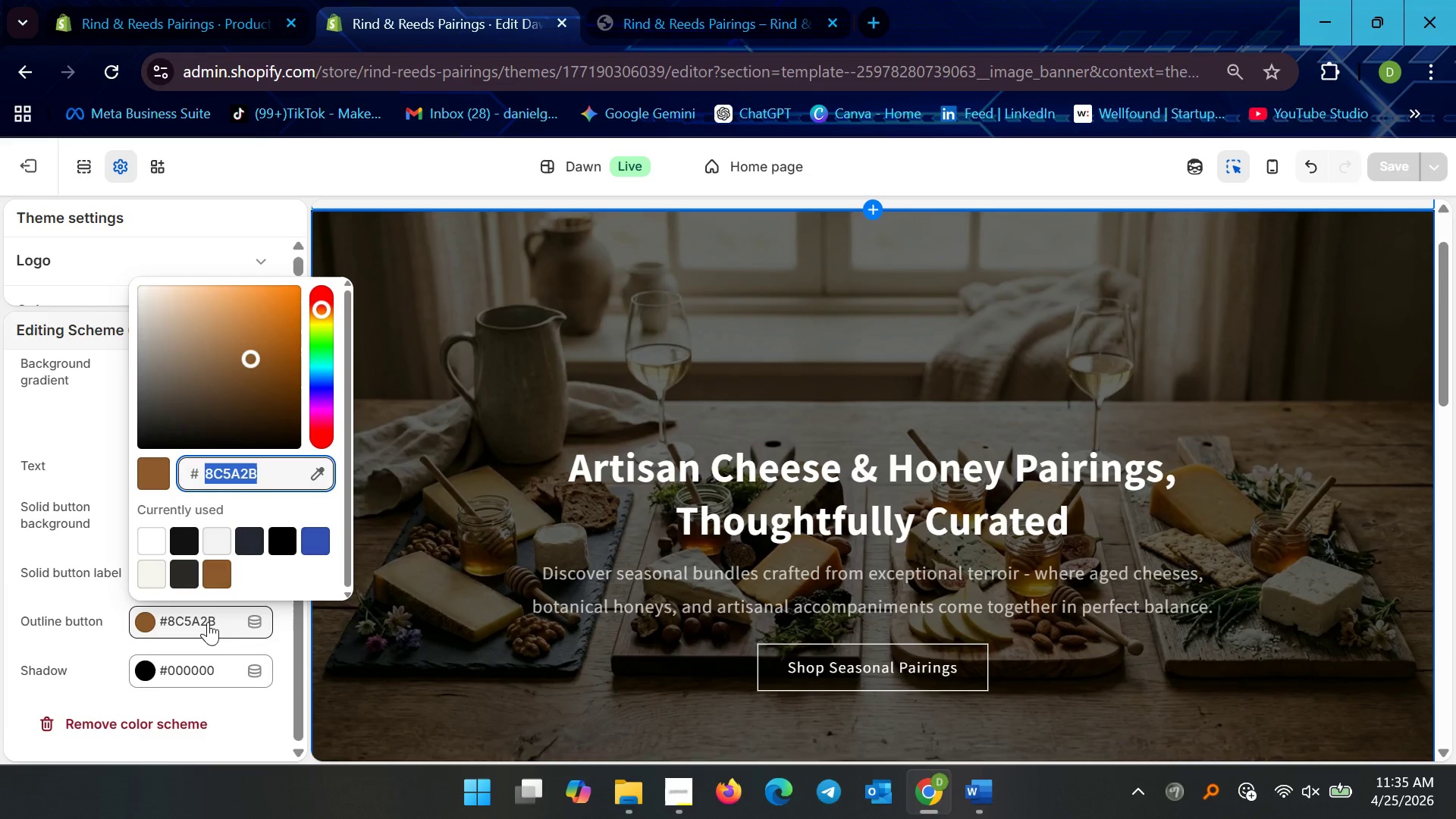 
key(Control+C)
 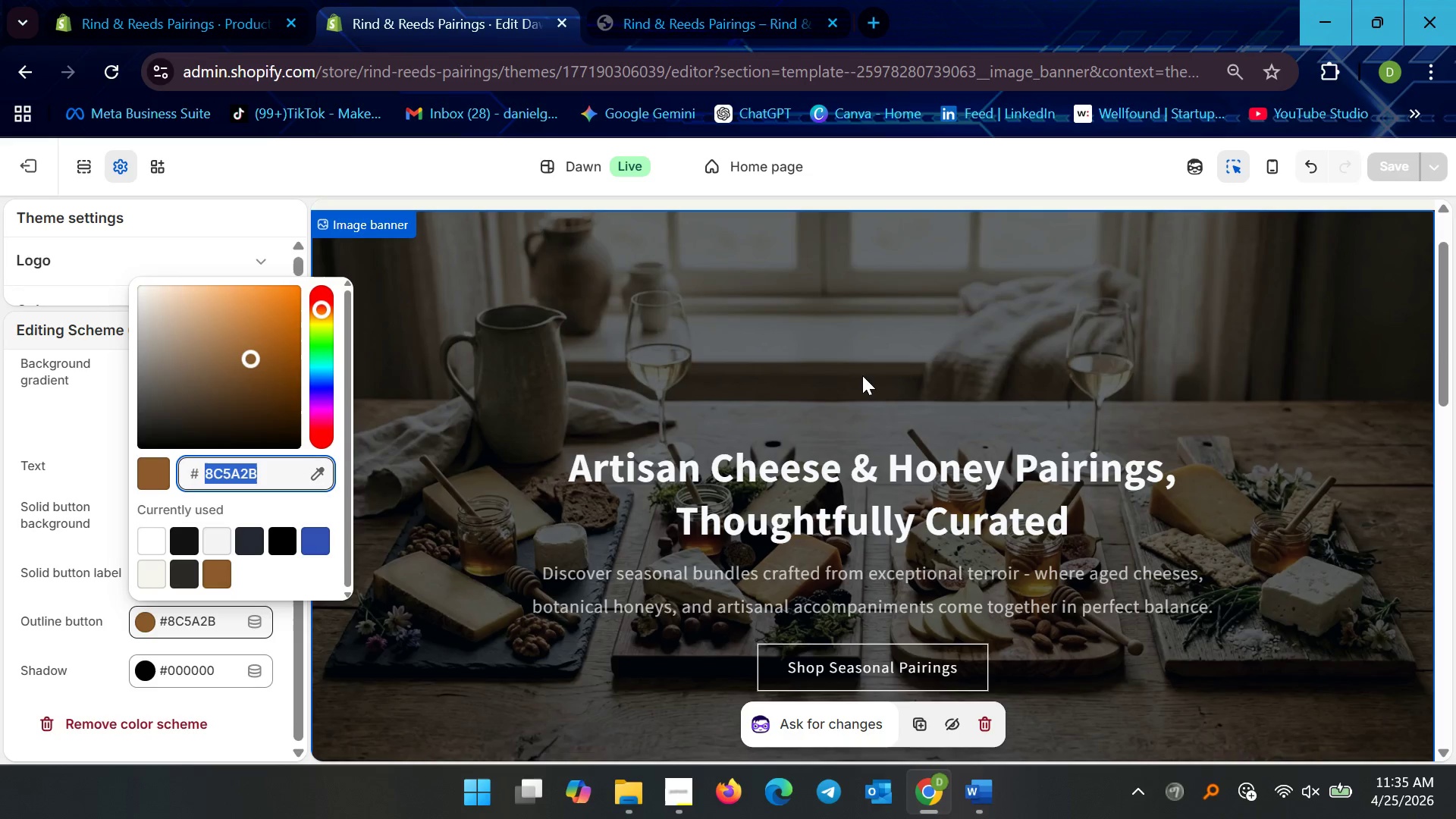 
wait(7.0)
 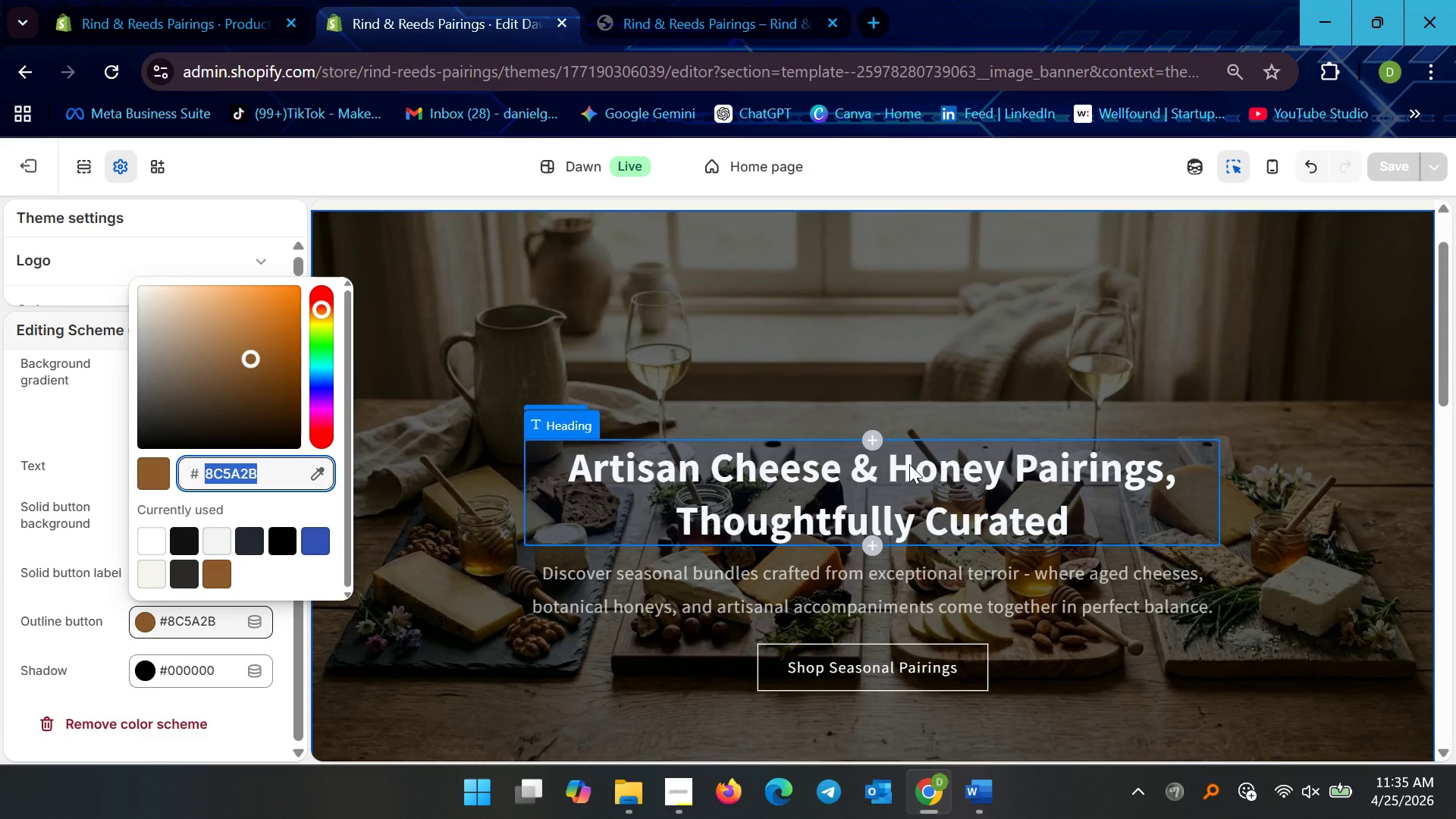 
left_click([1086, 350])
 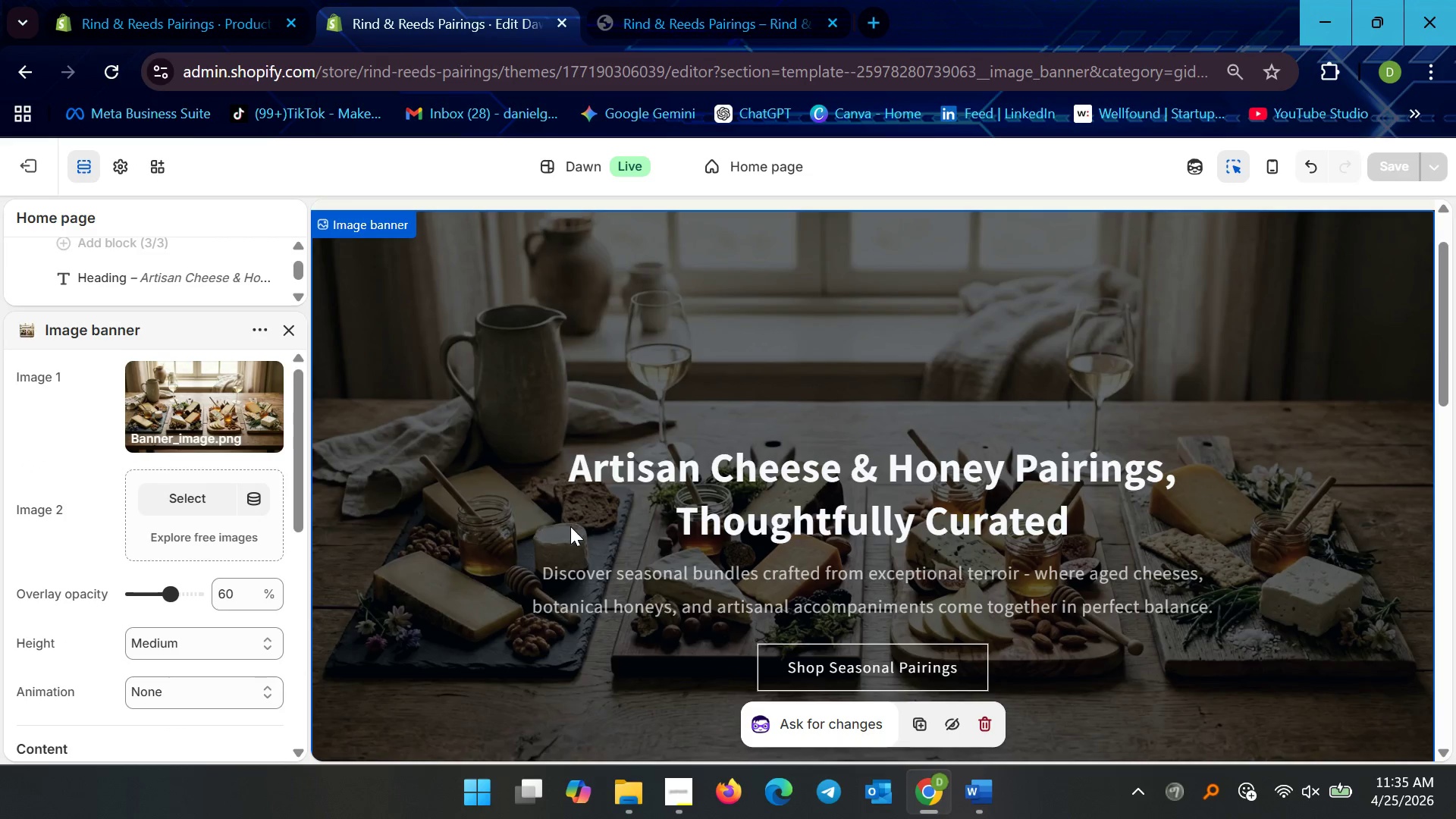 
wait(6.09)
 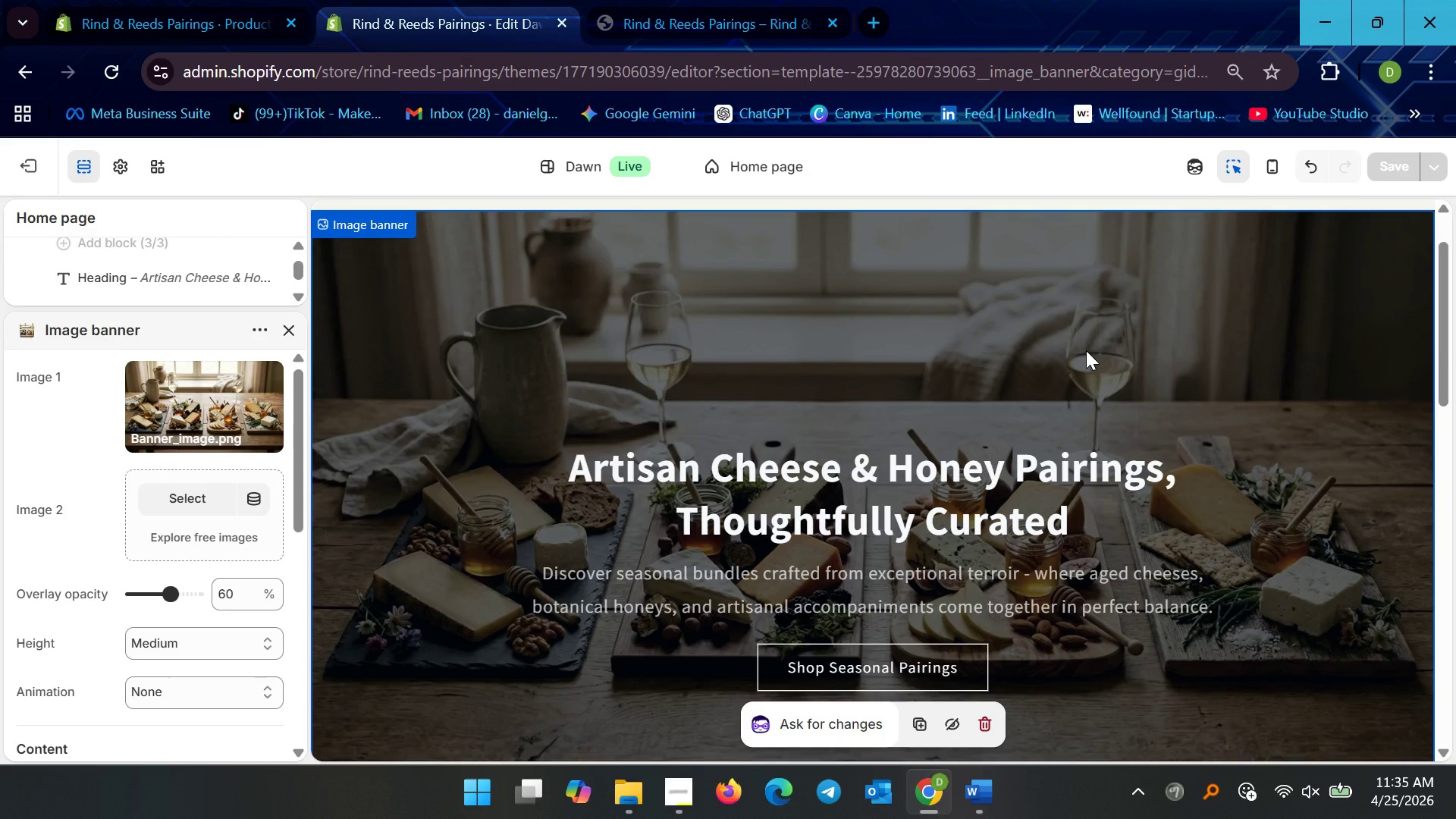 
left_click([837, 659])
 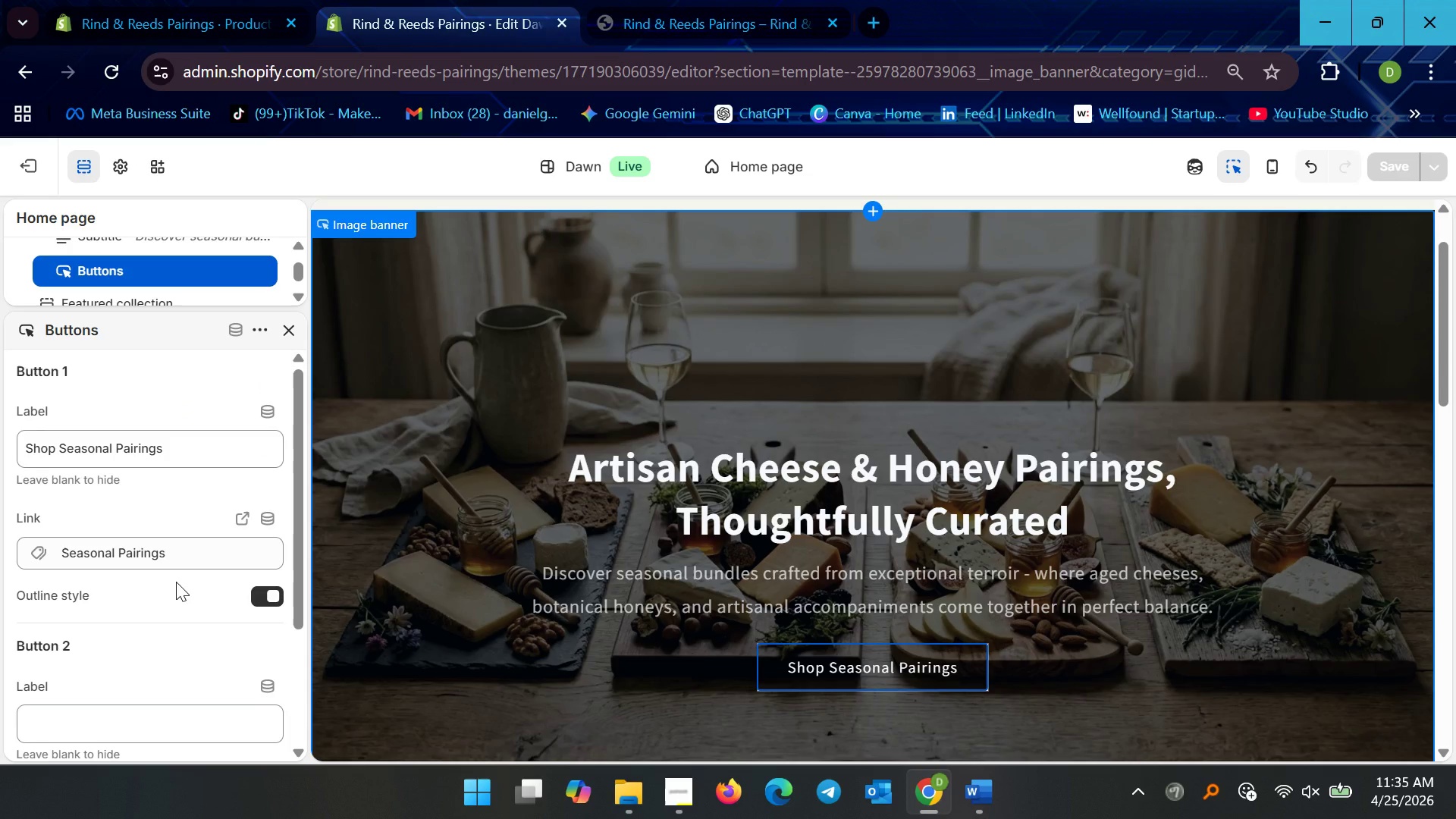 
scroll: coordinate [184, 583], scroll_direction: down, amount: 6.0
 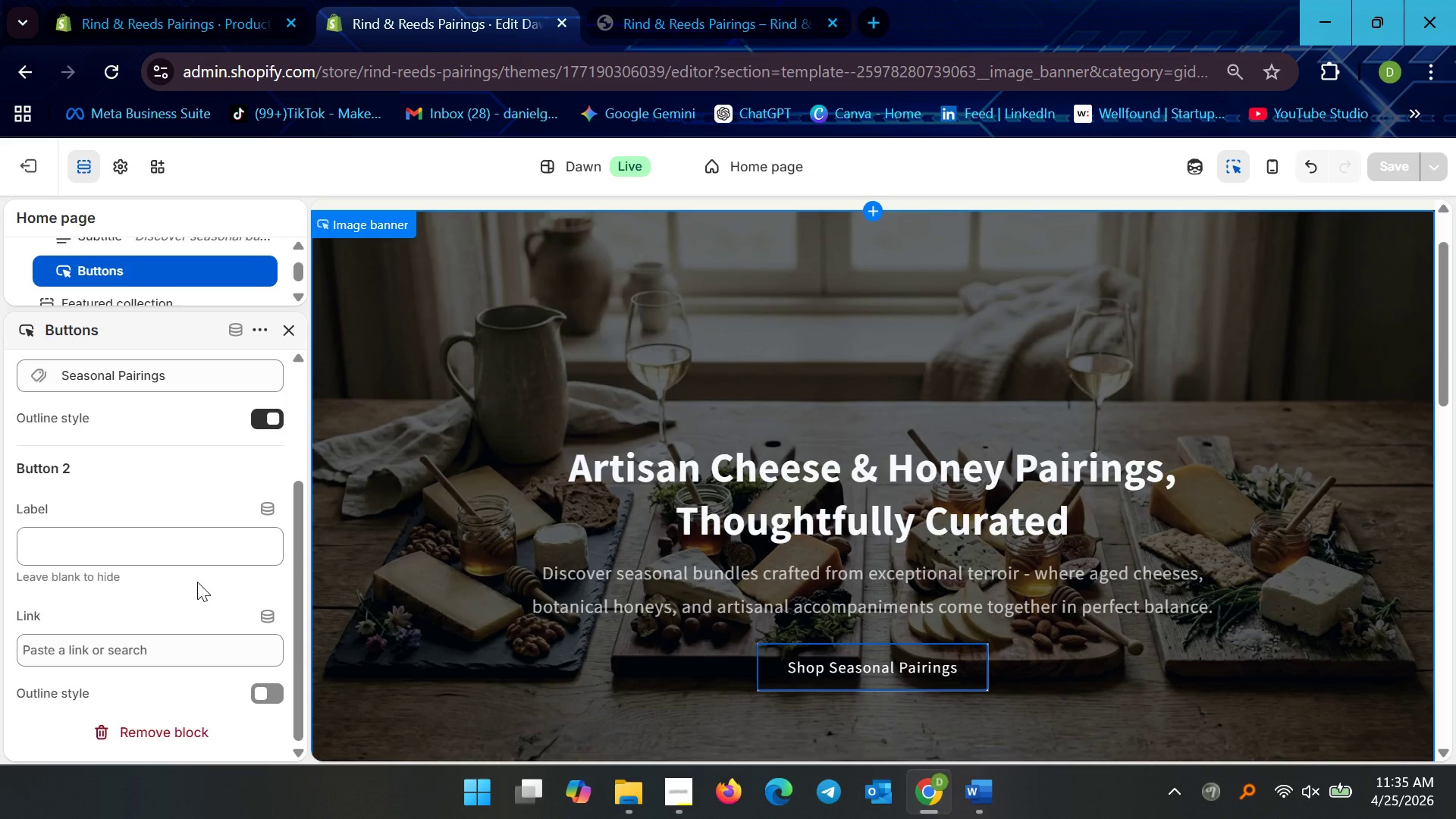 
wait(8.3)
 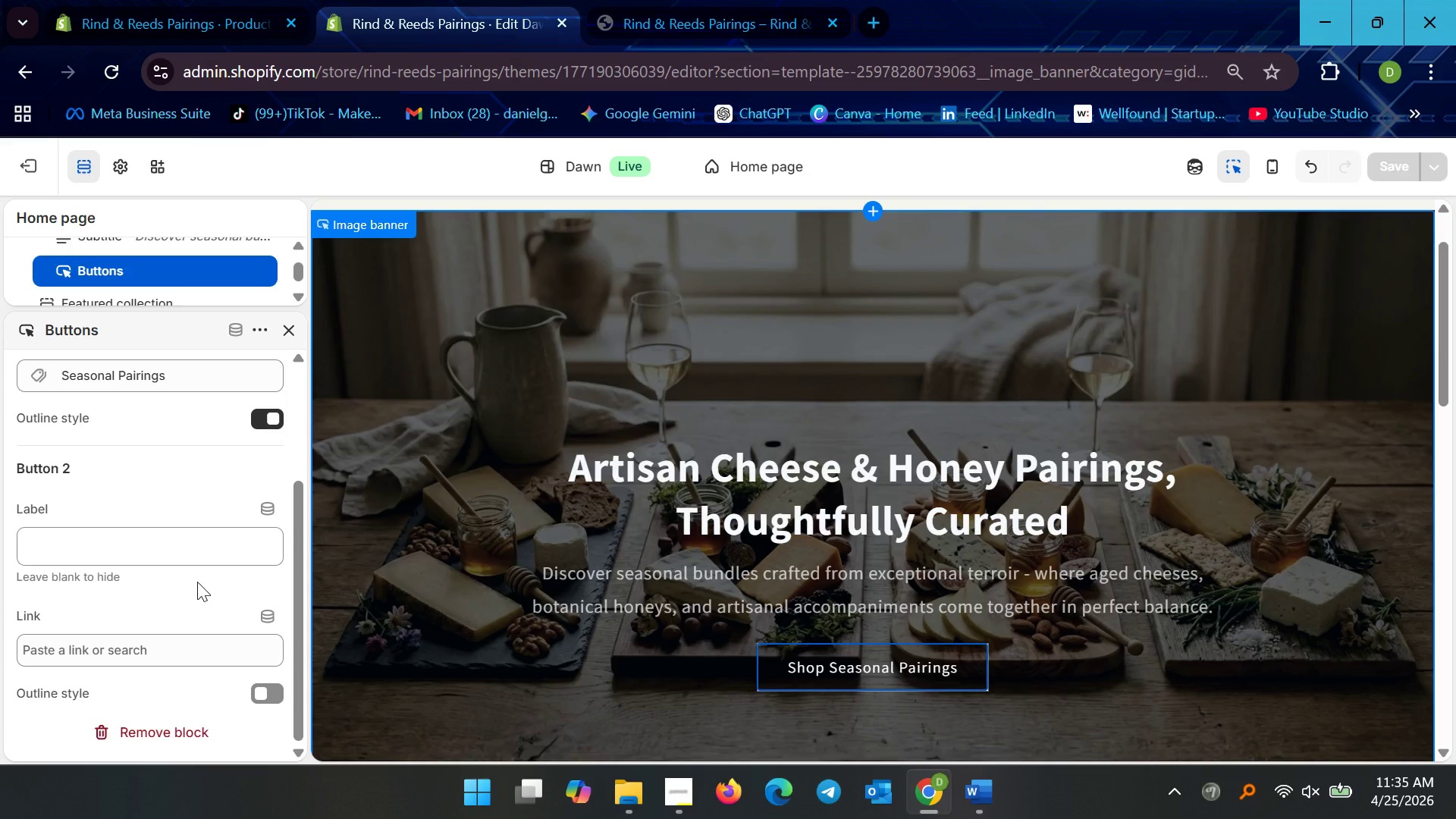 
scroll: coordinate [192, 511], scroll_direction: up, amount: 2.0
 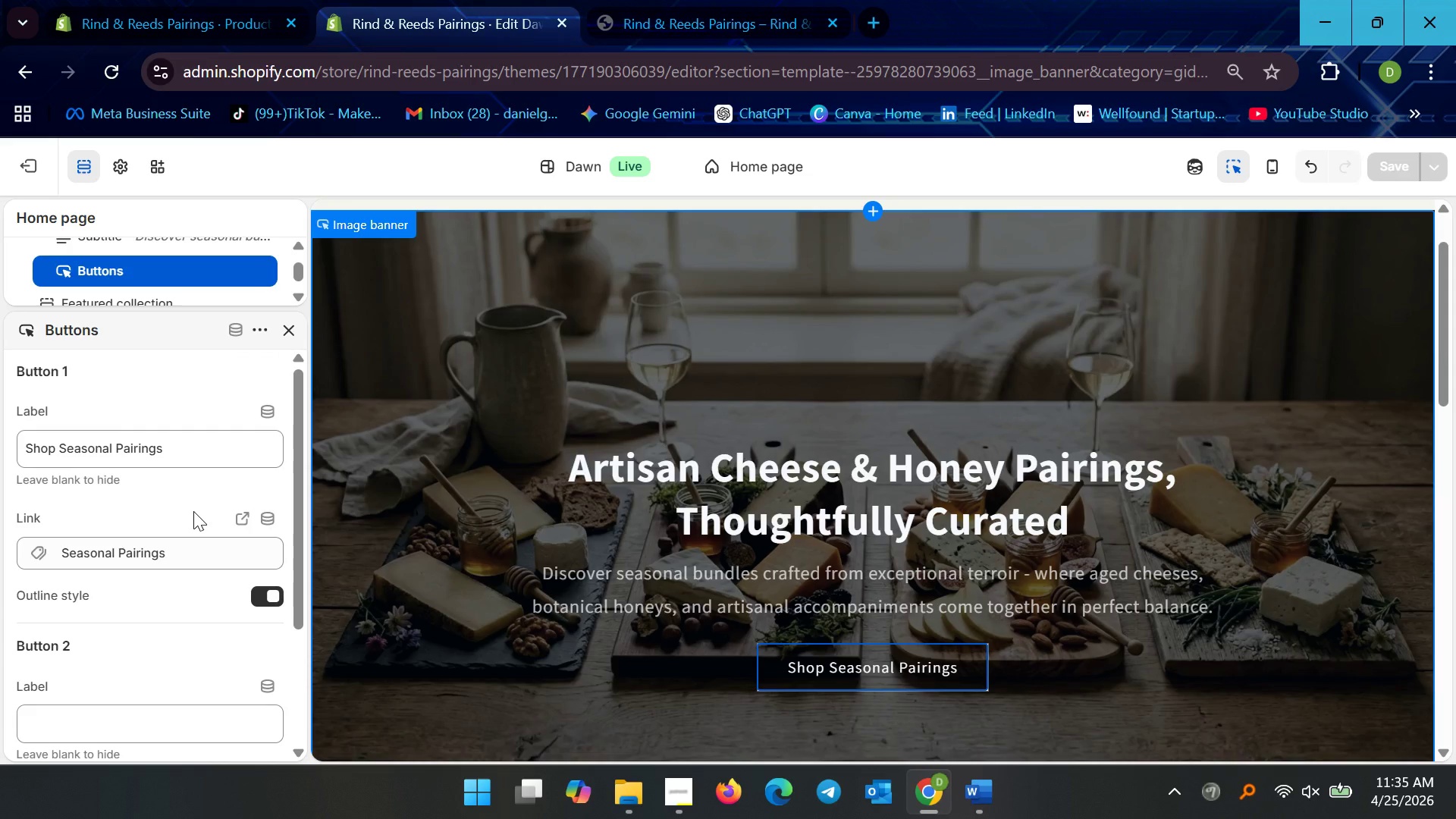 
scroll: coordinate [196, 511], scroll_direction: down, amount: 6.0
 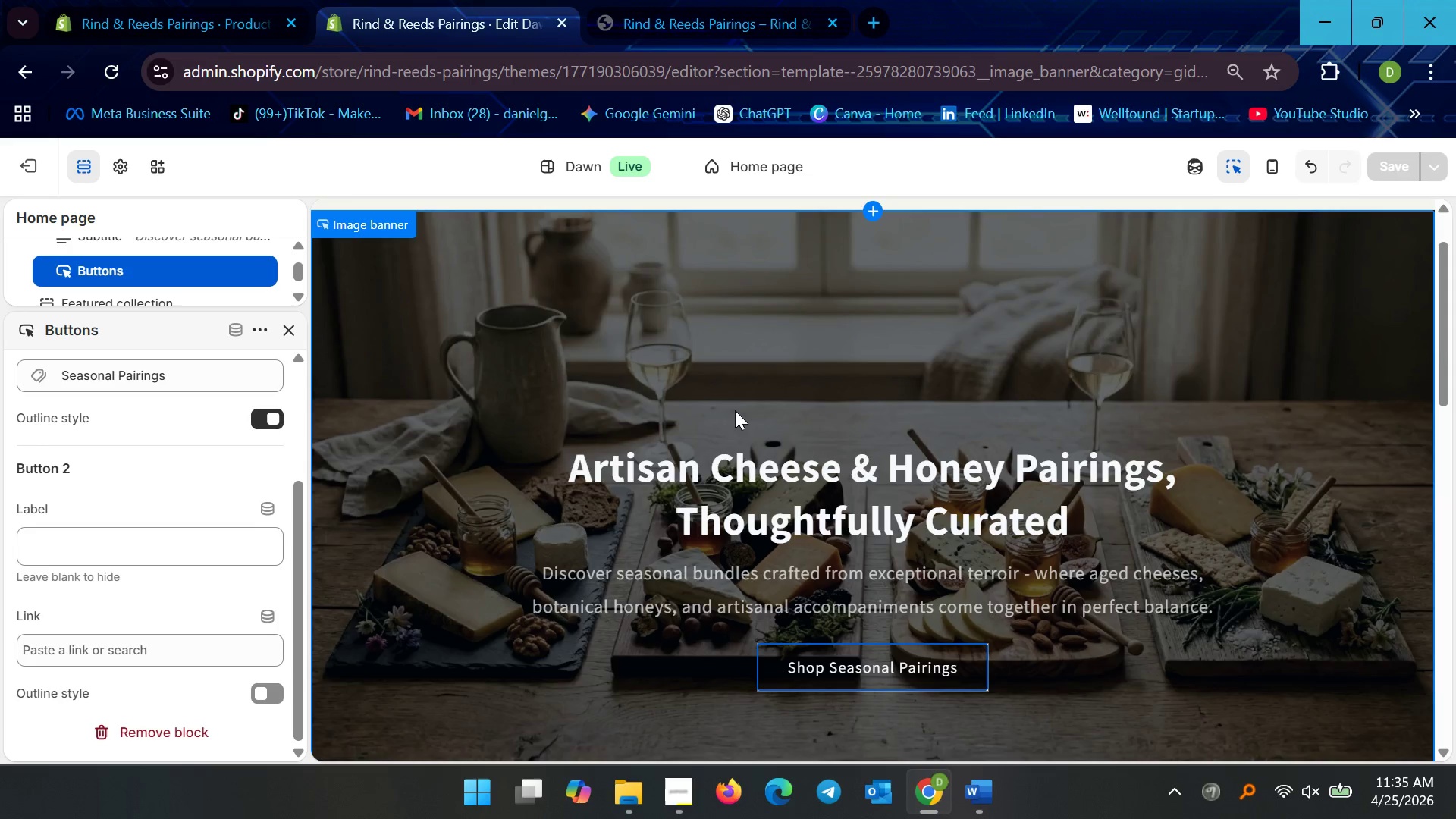 
scroll: coordinate [106, 525], scroll_direction: up, amount: 6.0
 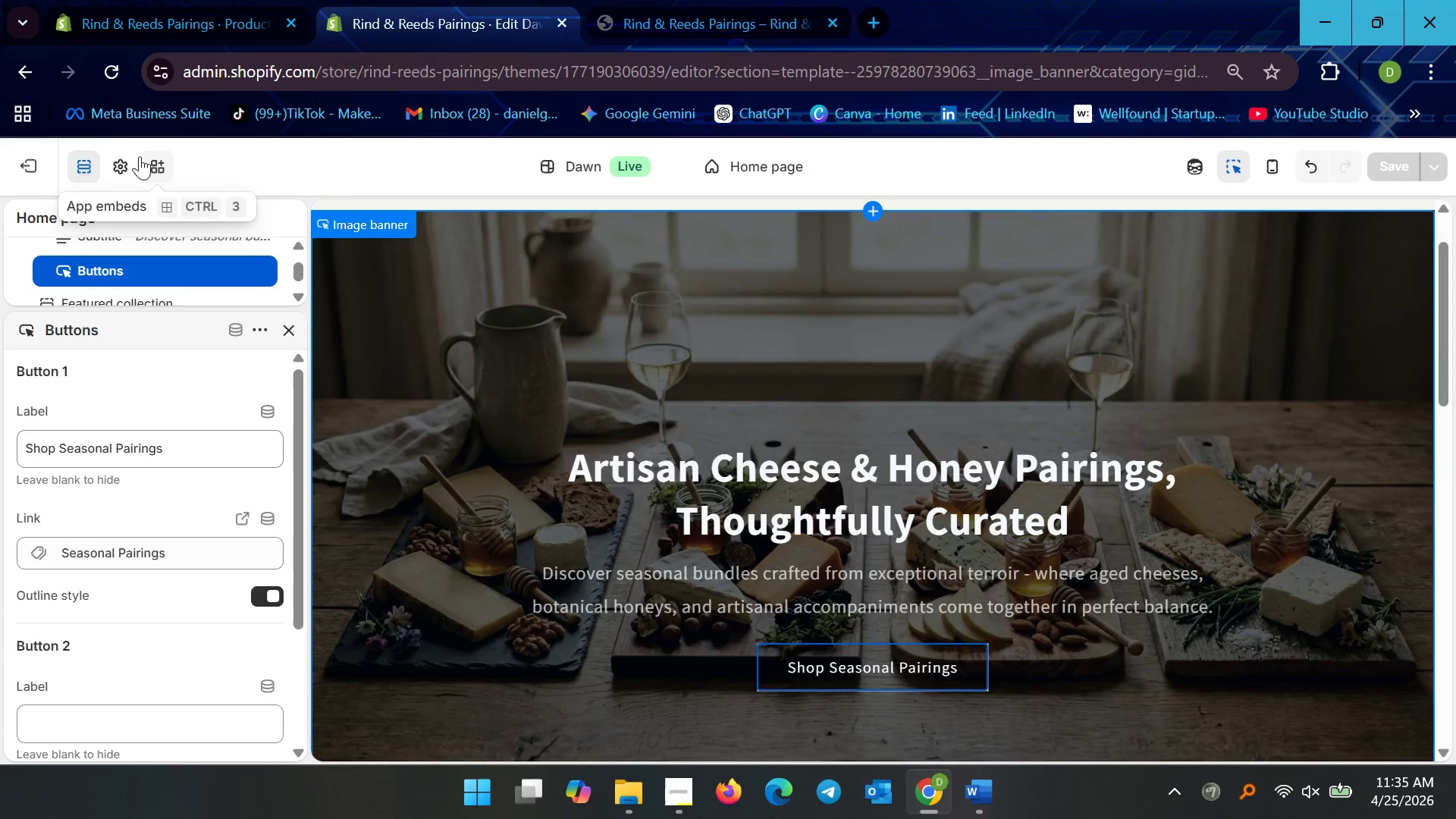 
left_click([113, 172])
 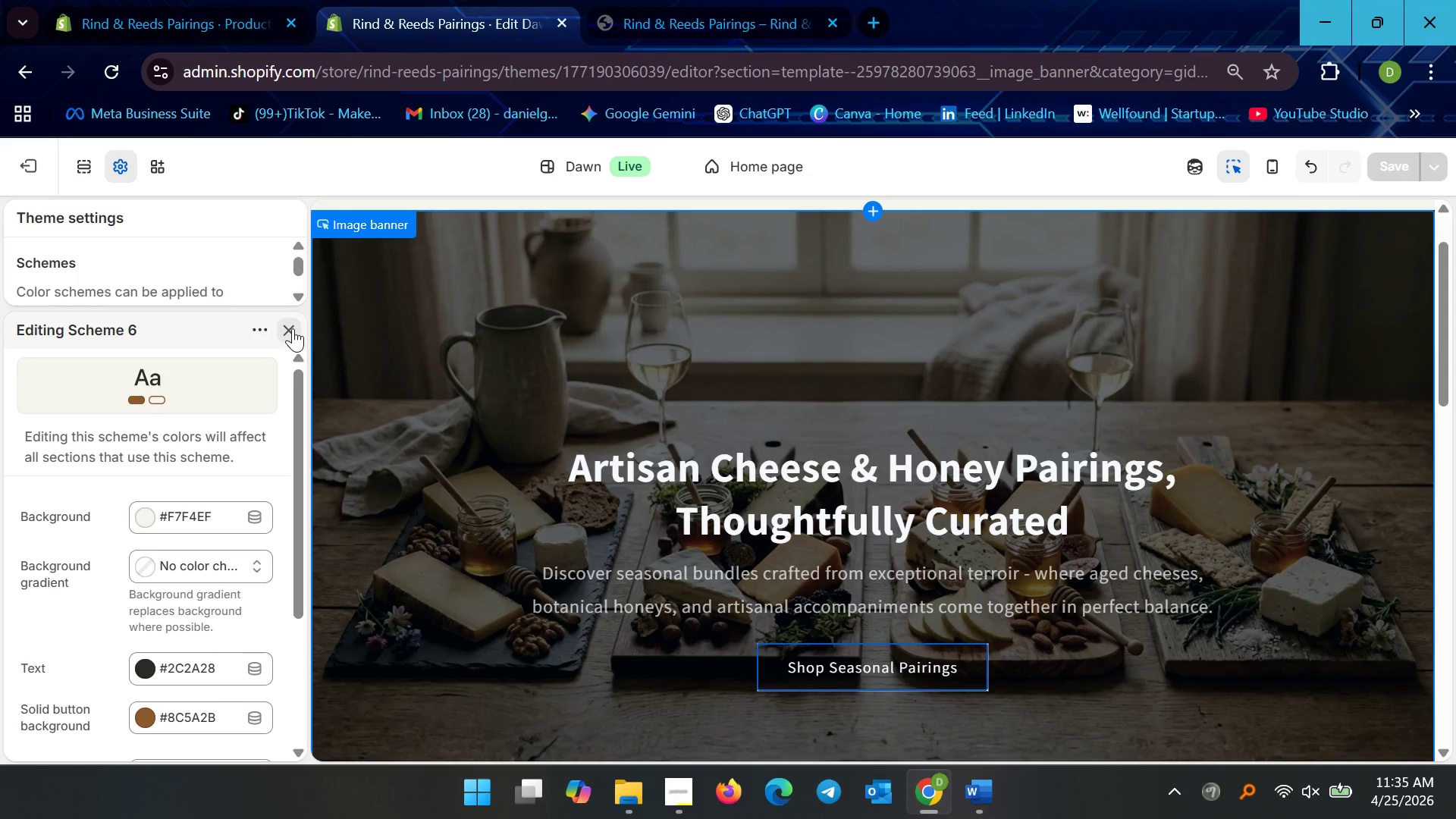 
scroll: coordinate [201, 529], scroll_direction: down, amount: 11.0
 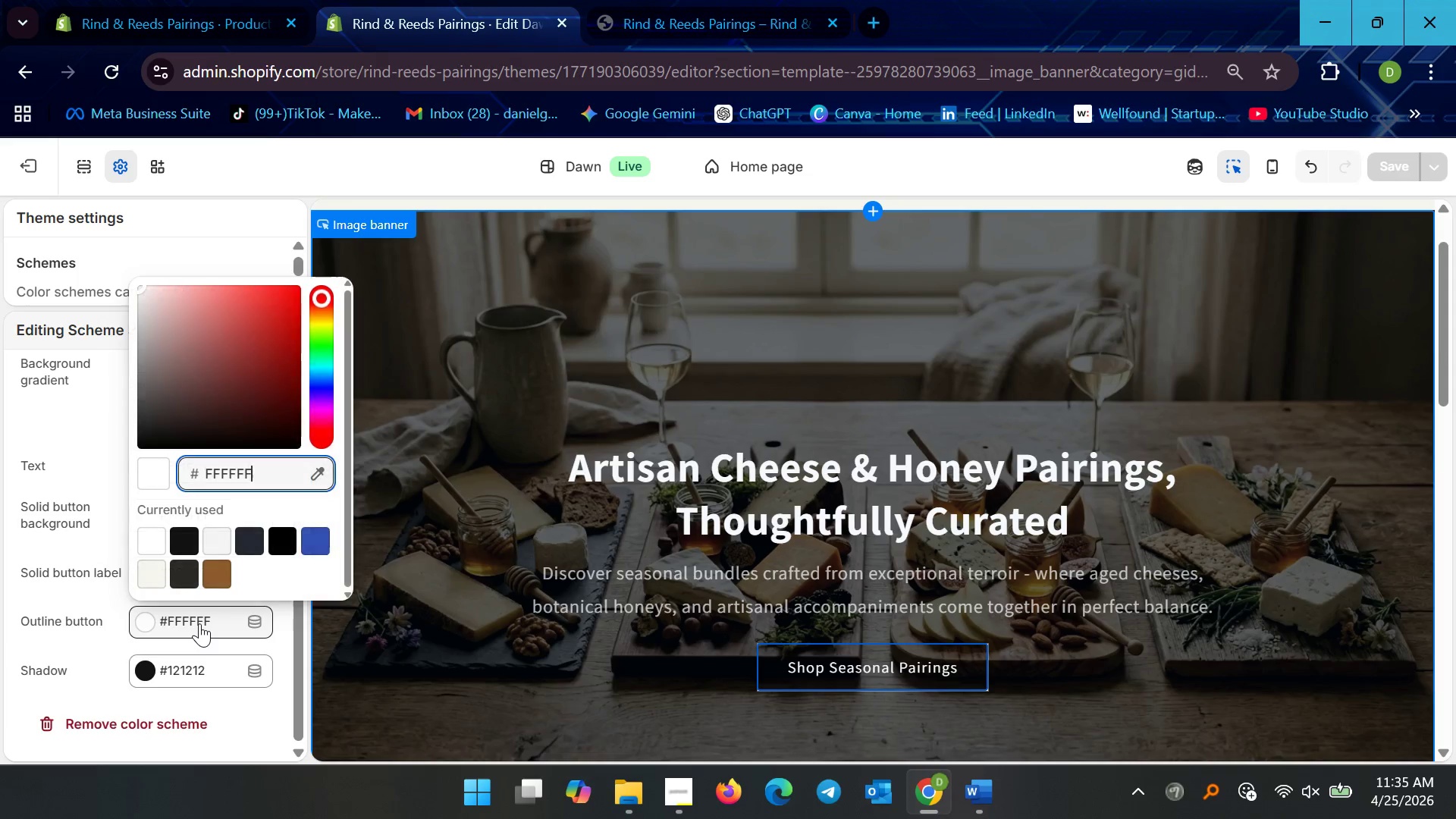 
key(Control+A)
 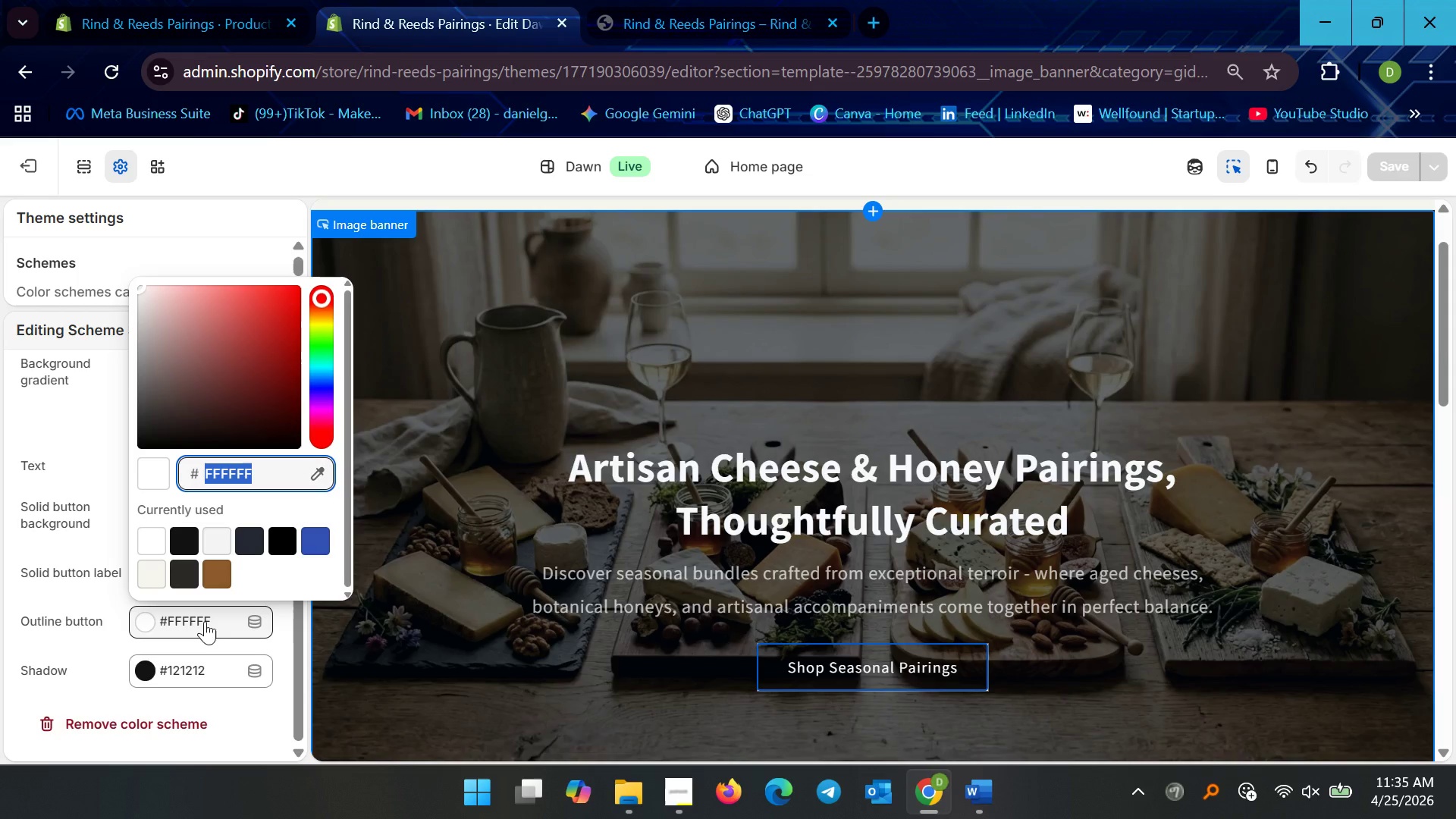 
key(Control+V)
 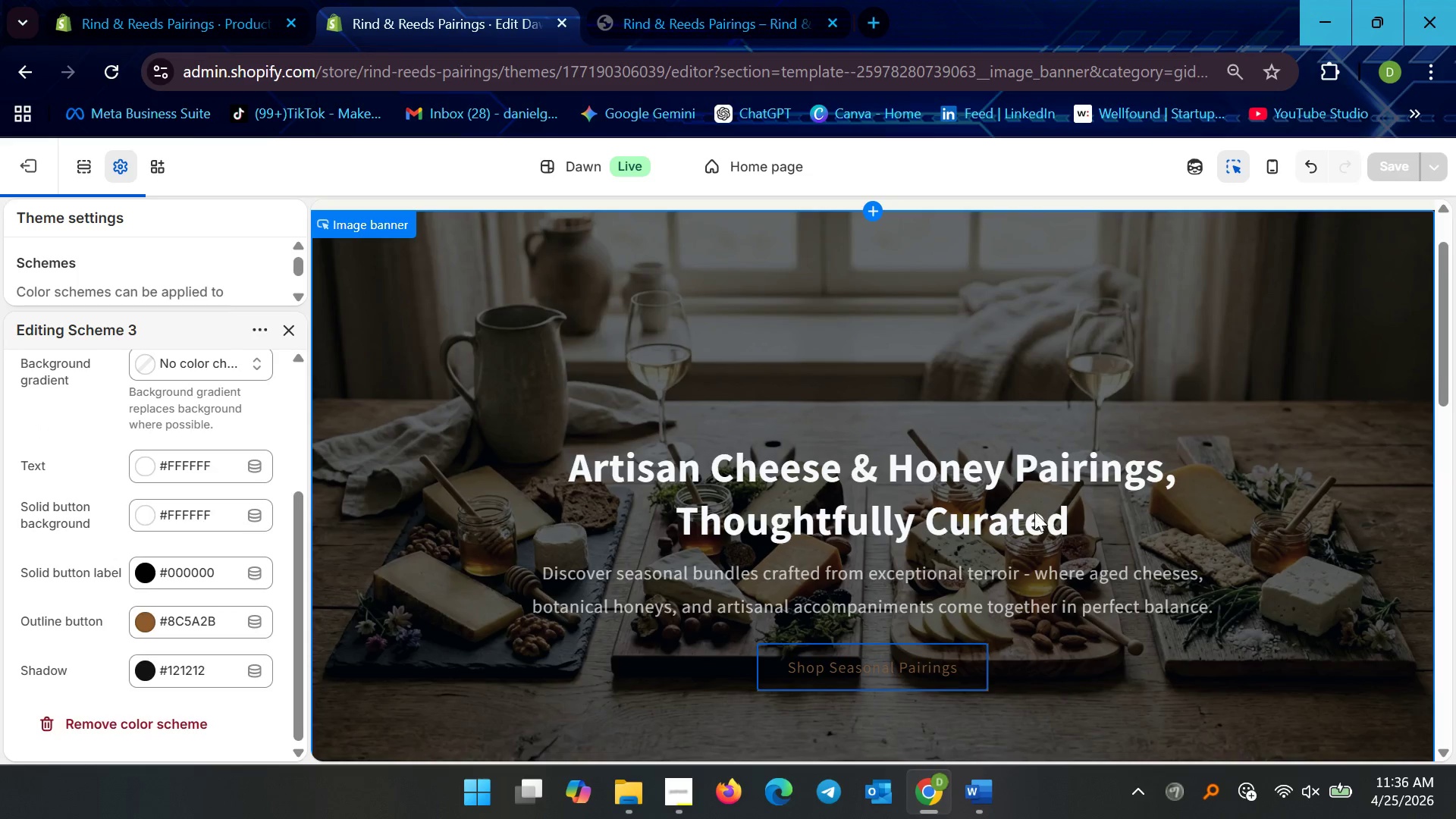 
left_click([1132, 677])
 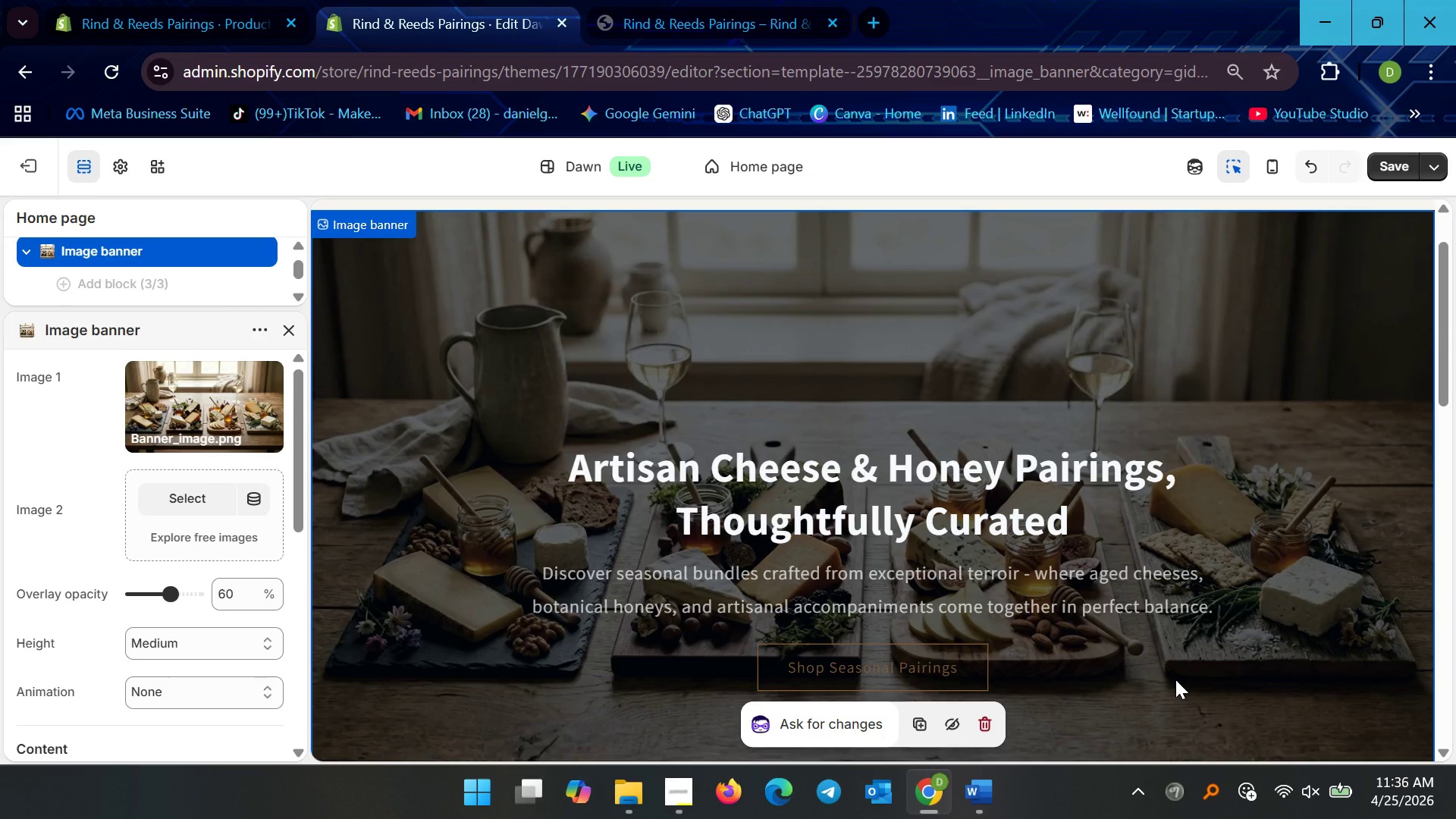 
scroll: coordinate [1028, 569], scroll_direction: down, amount: 4.0
 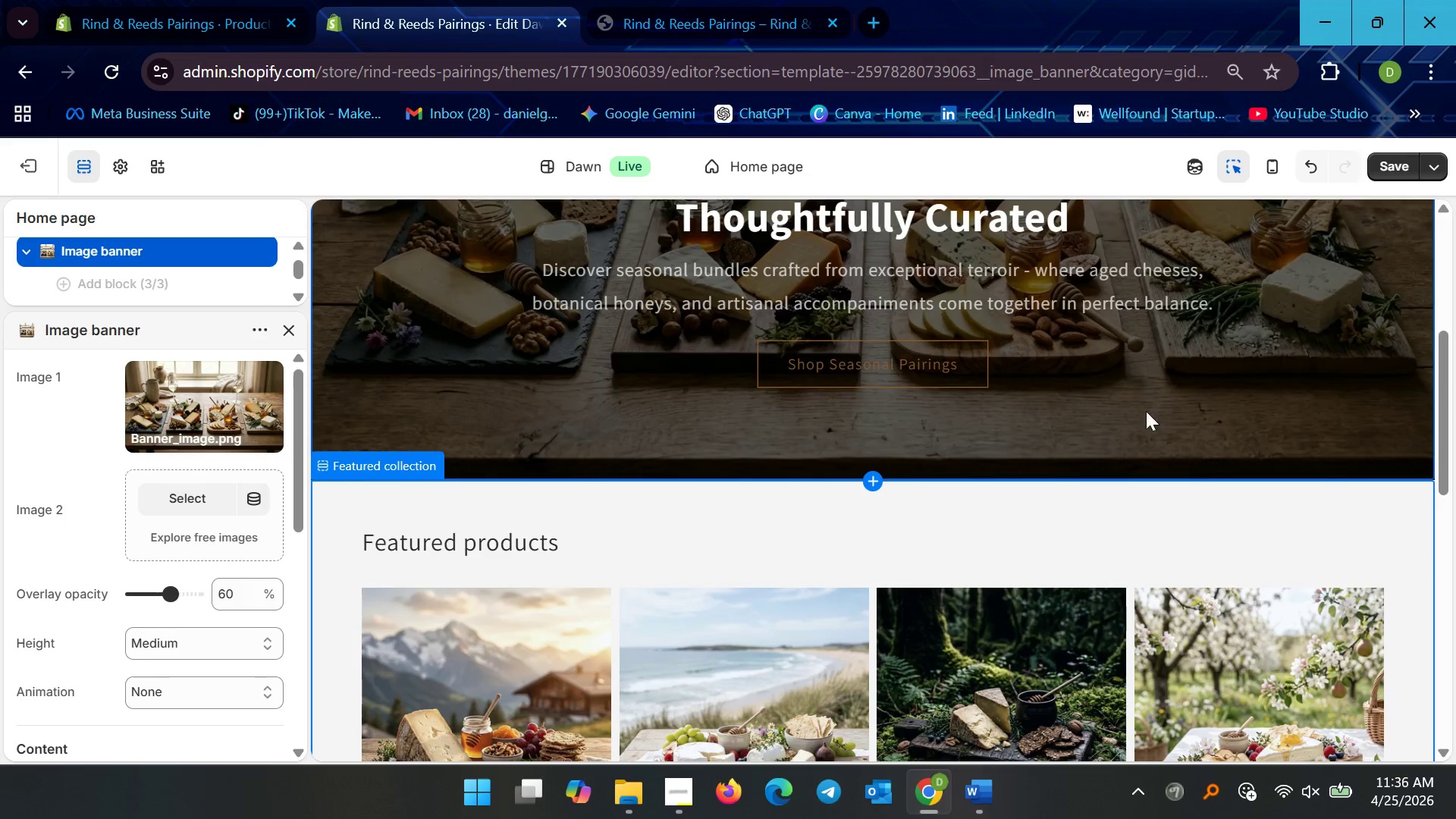 
scroll: coordinate [1116, 426], scroll_direction: up, amount: 3.0
 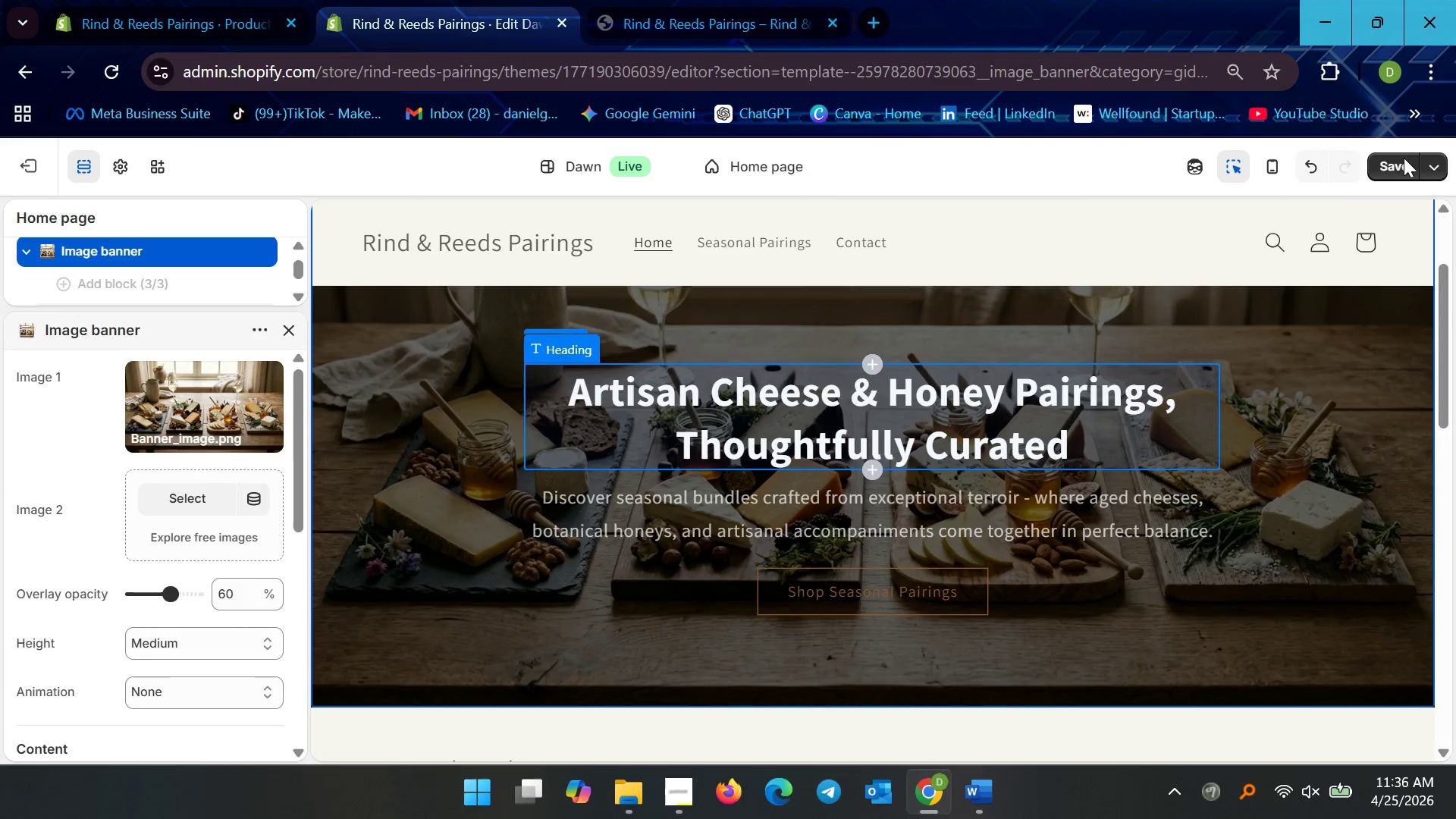 
left_click([1390, 162])
 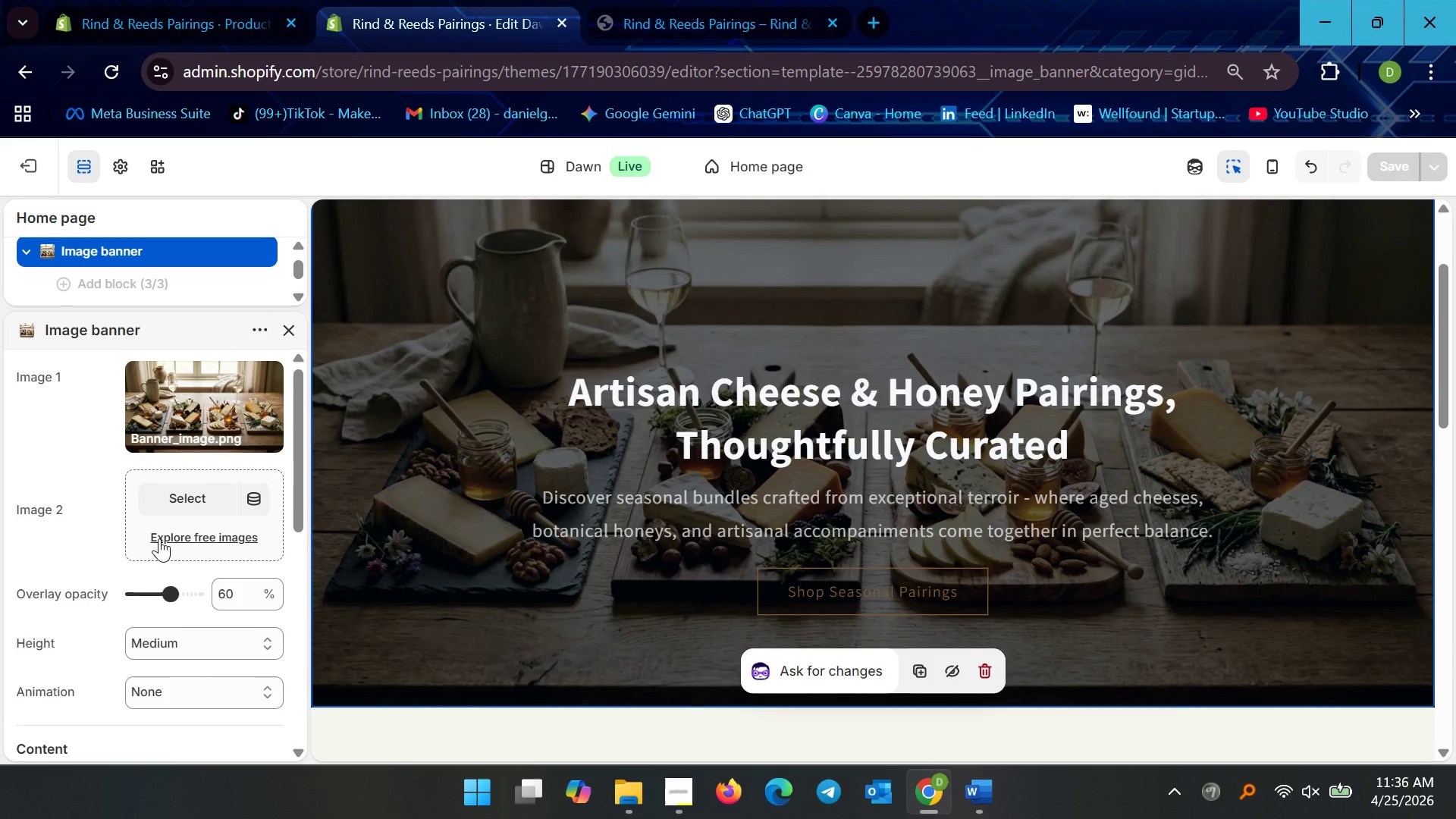 
wait(11.73)
 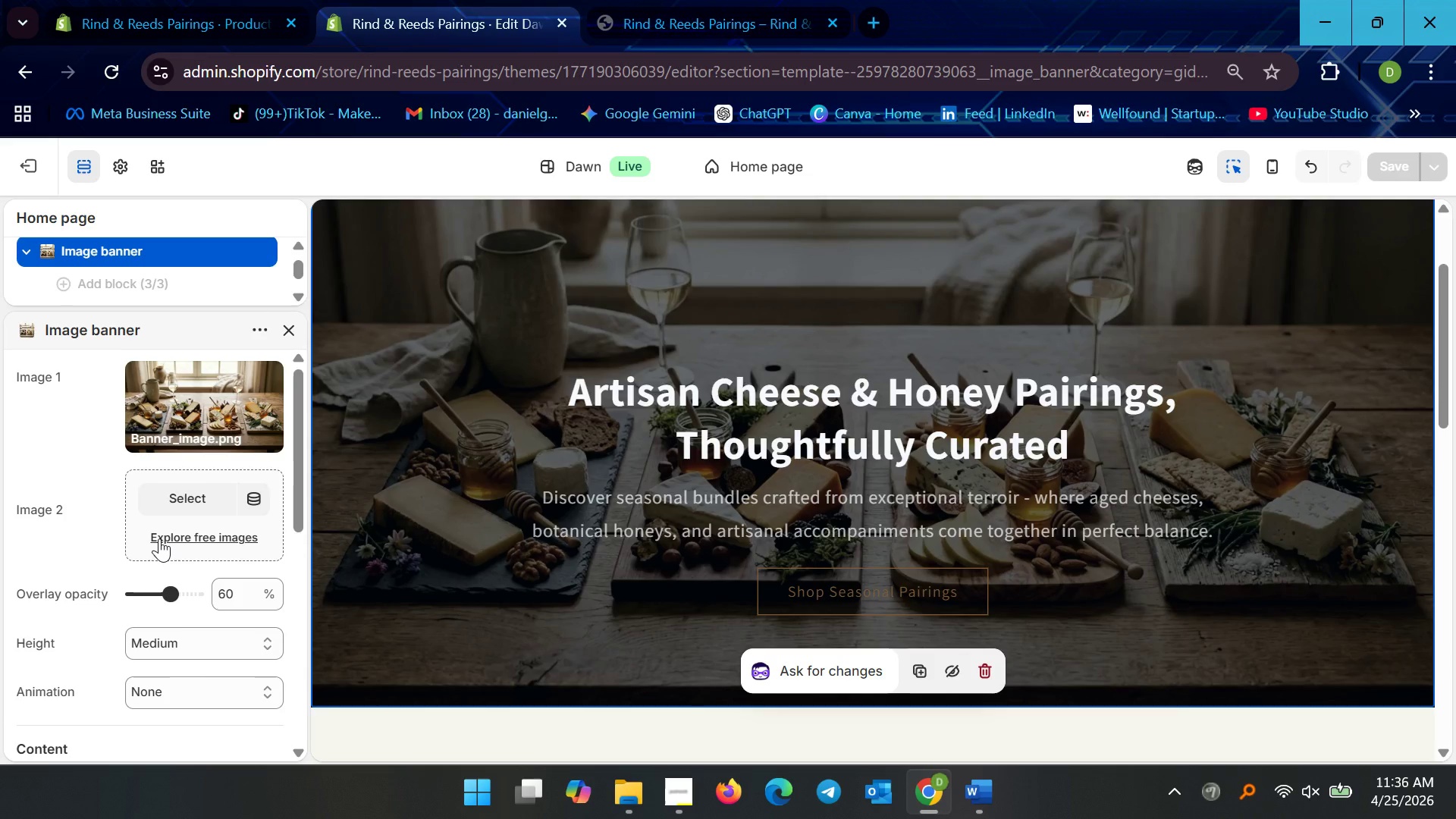 
scroll: coordinate [163, 507], scroll_direction: down, amount: 2.0
 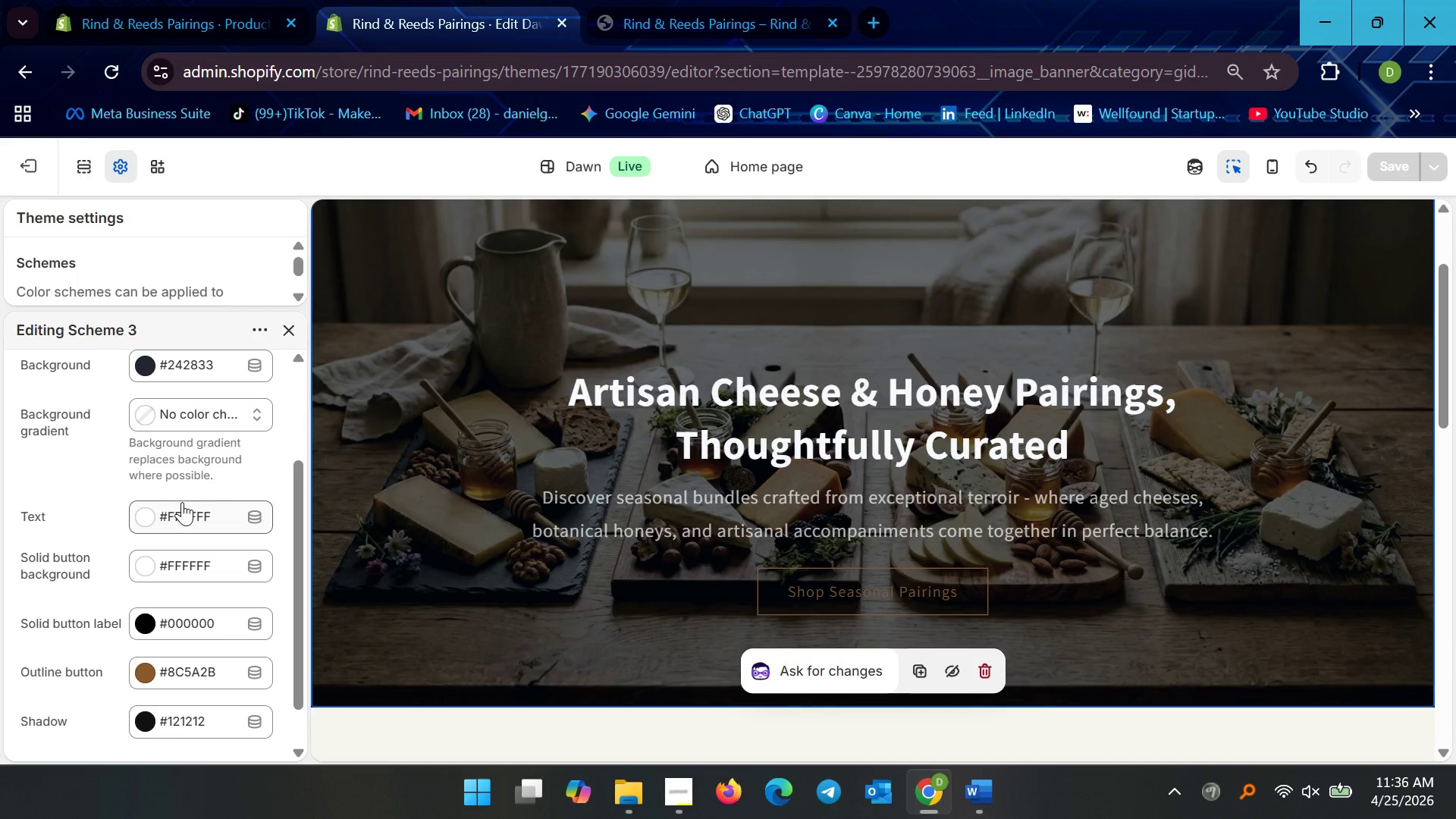 
wait(11.78)
 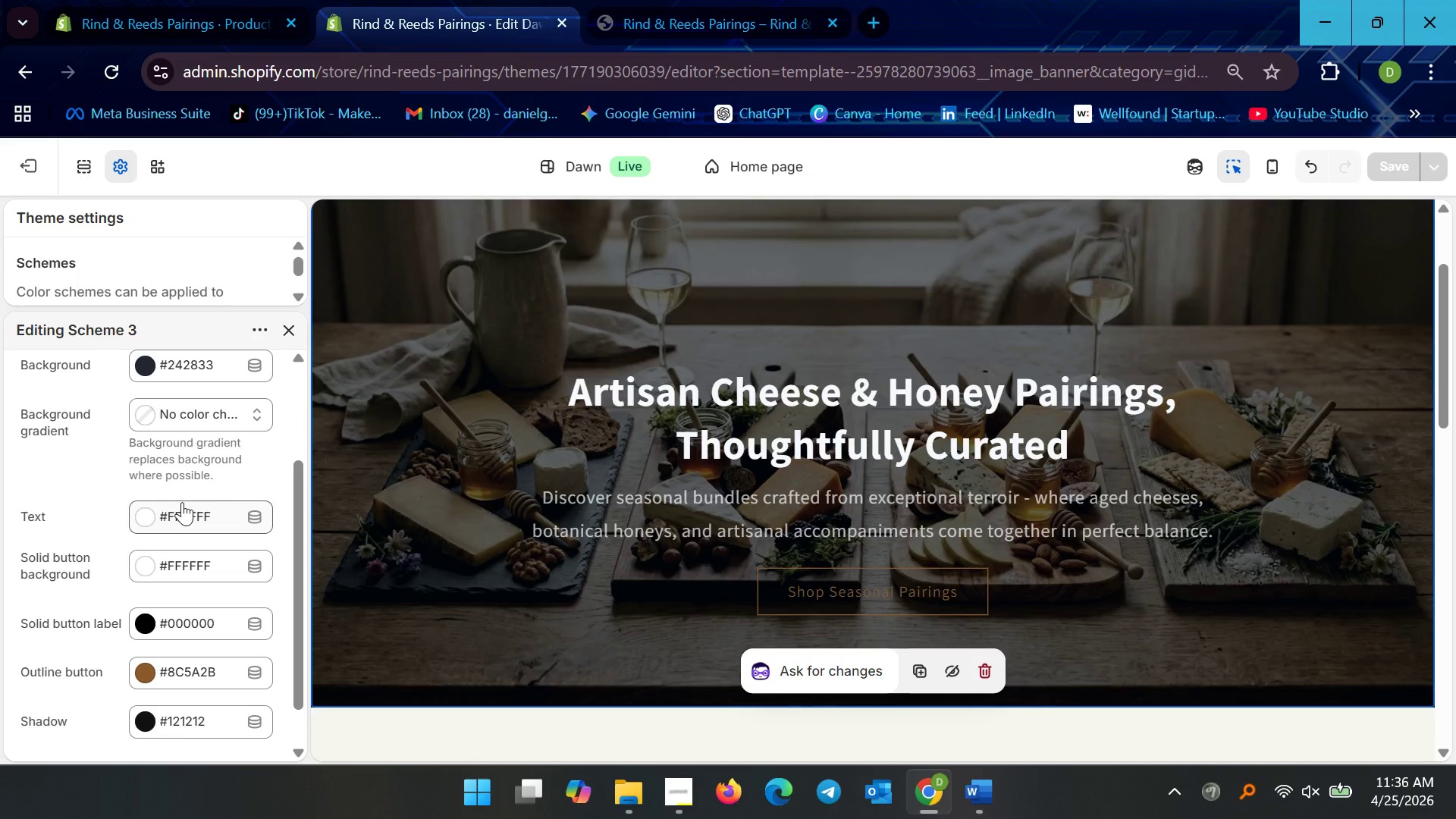 
scroll: coordinate [215, 515], scroll_direction: down, amount: 5.0
 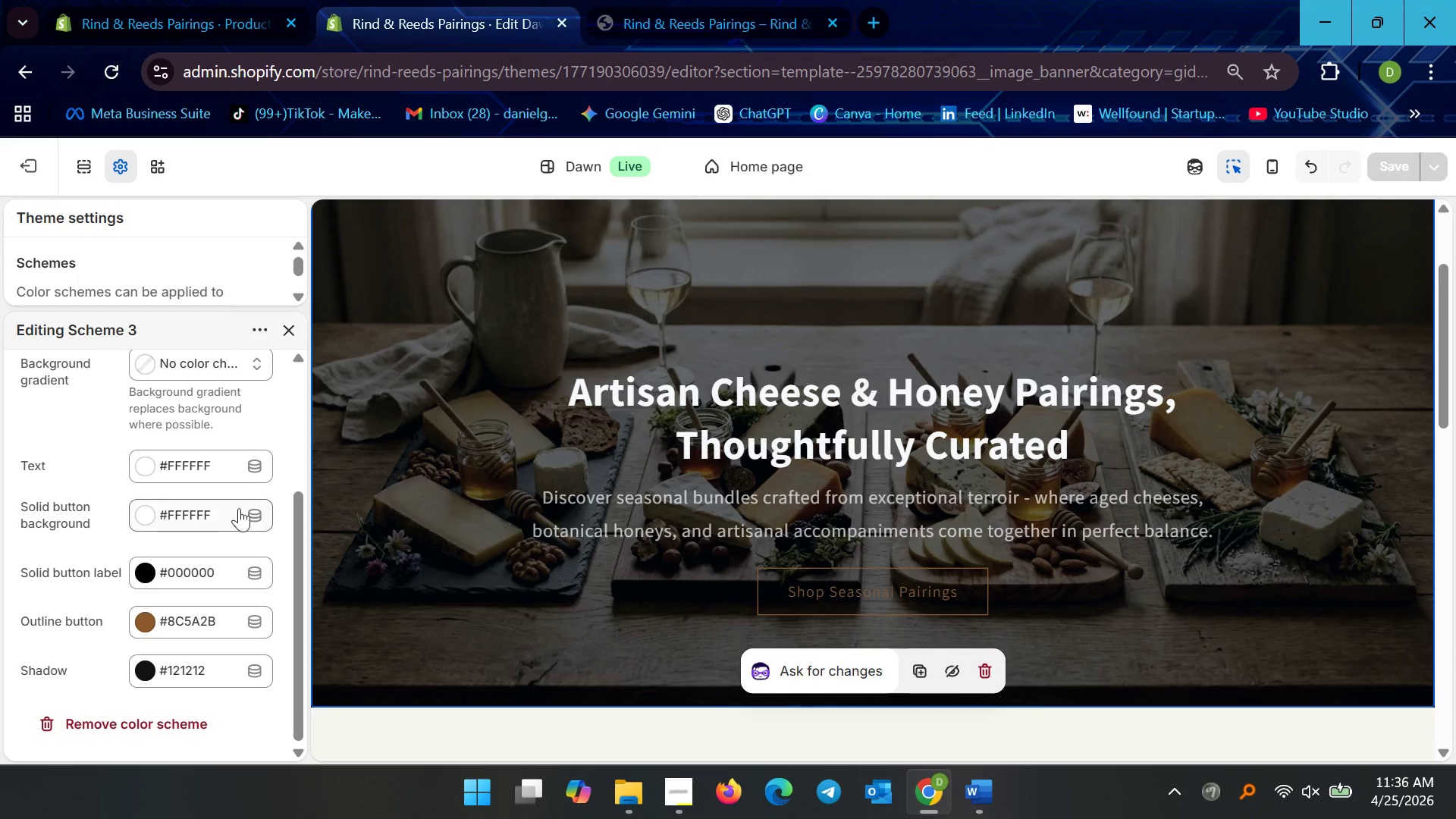 
wait(5.54)
 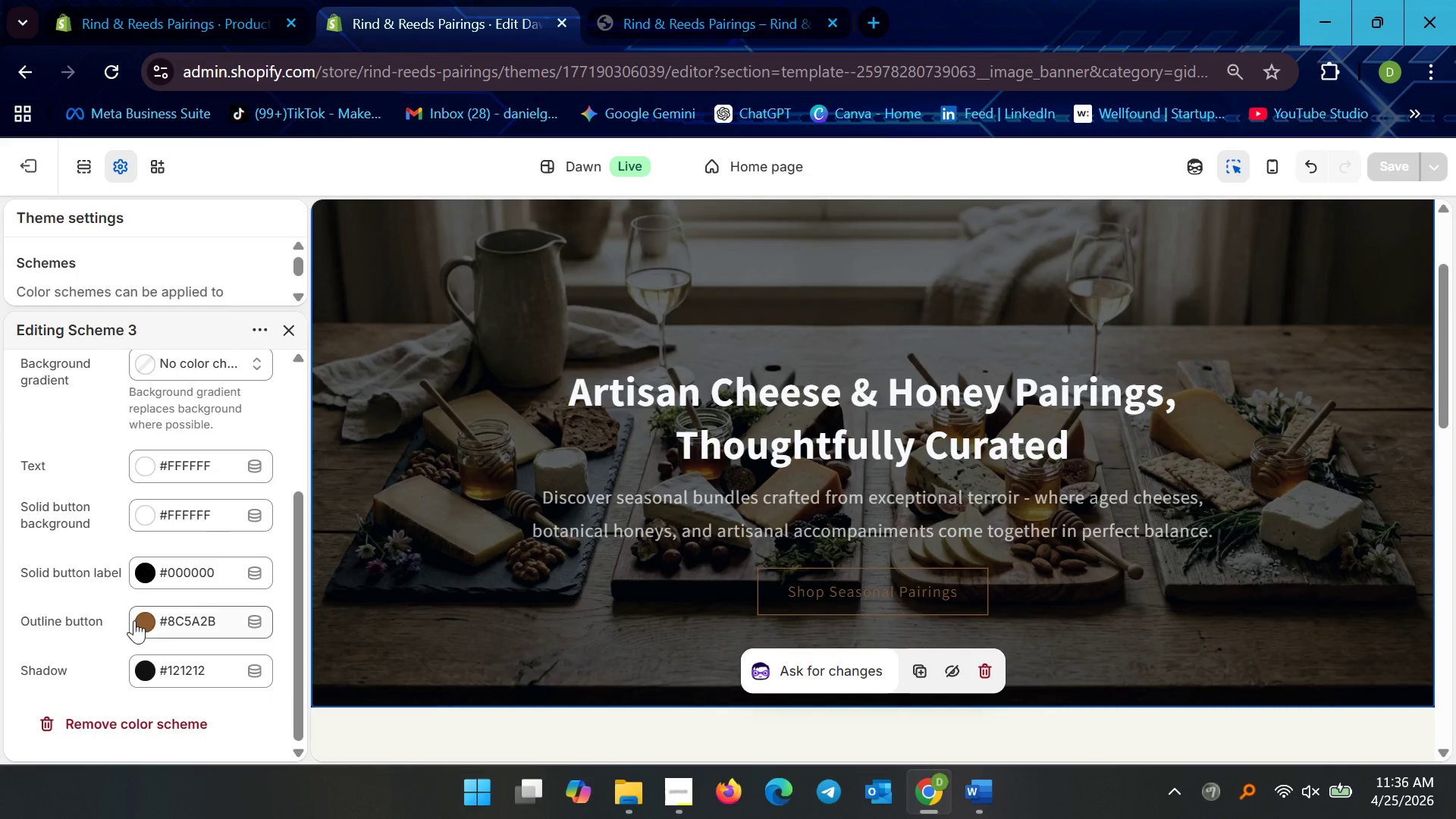 
left_click([619, 353])
 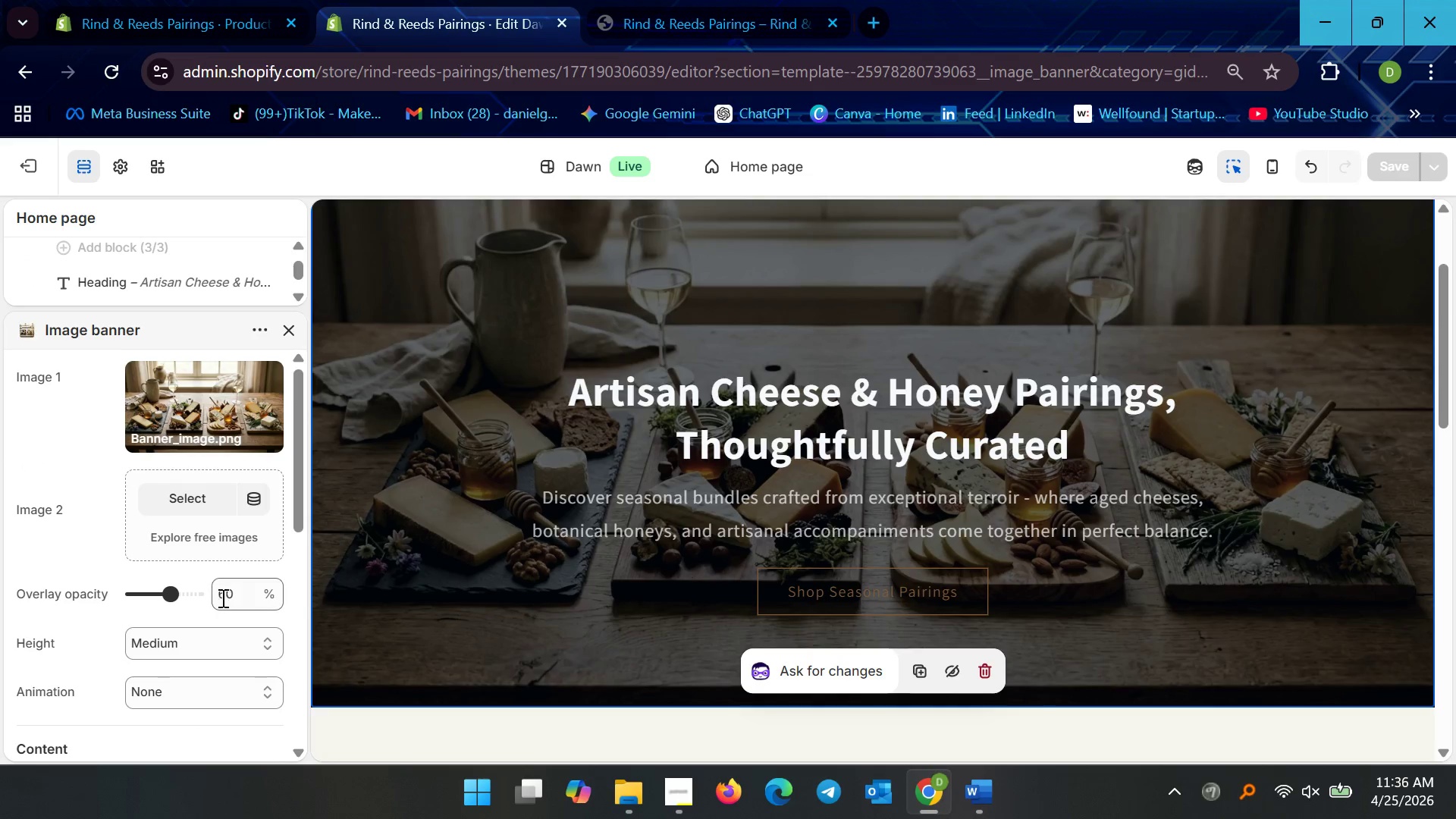 
left_click_drag(start_coordinate=[175, 599], to_coordinate=[164, 602])
 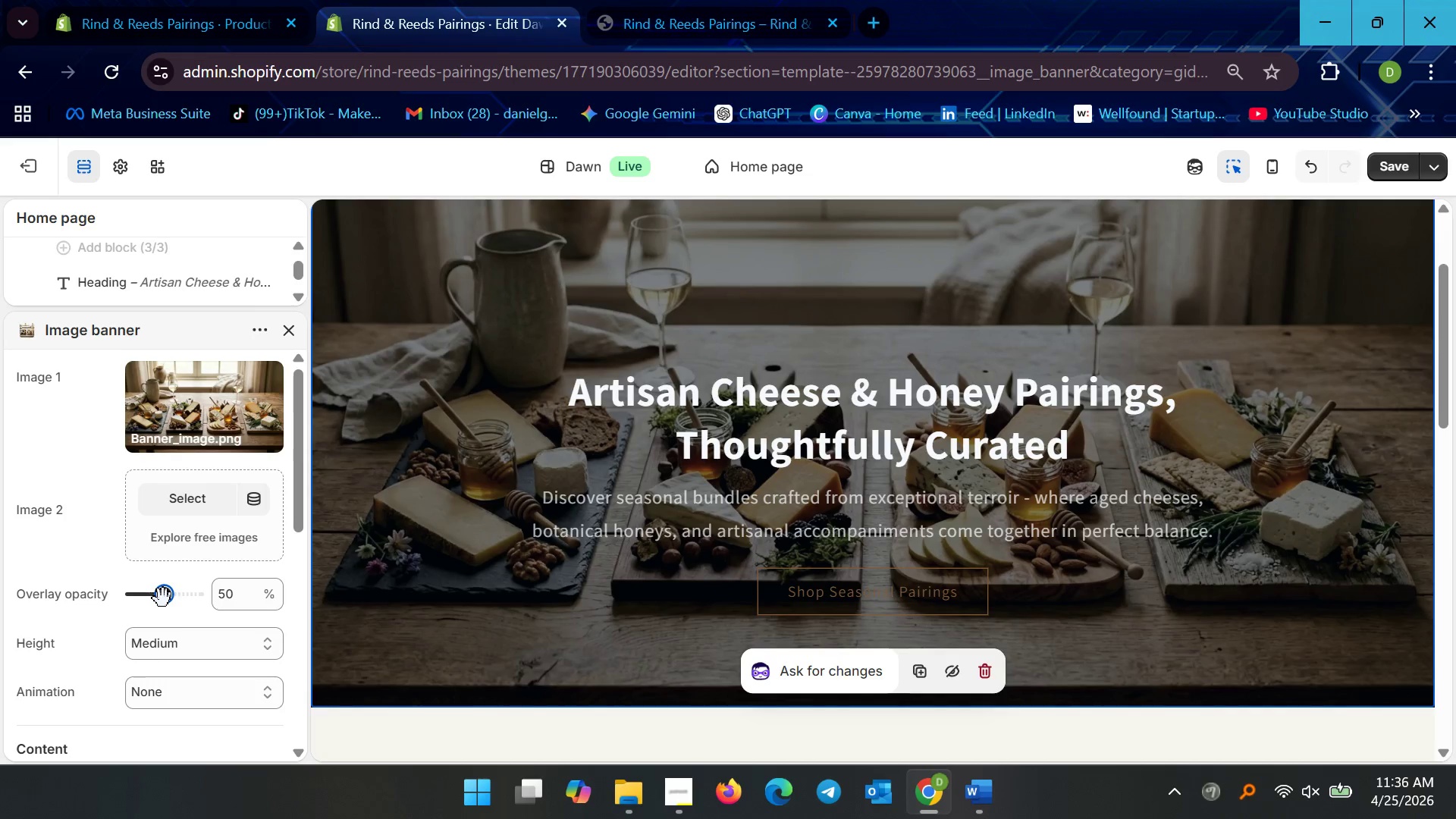 
left_click_drag(start_coordinate=[163, 598], to_coordinate=[176, 595])
 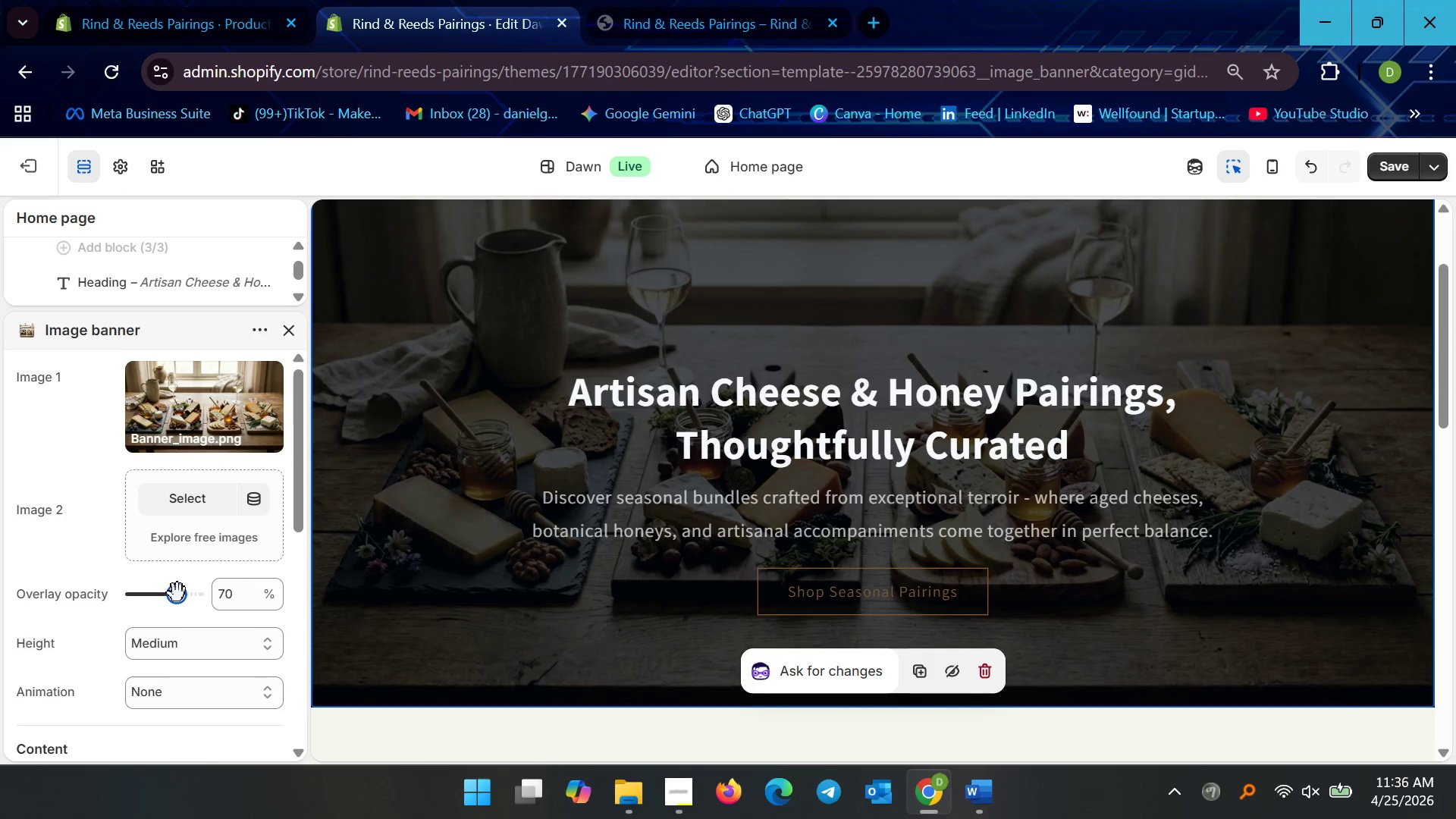 
left_click_drag(start_coordinate=[177, 593], to_coordinate=[170, 596])
 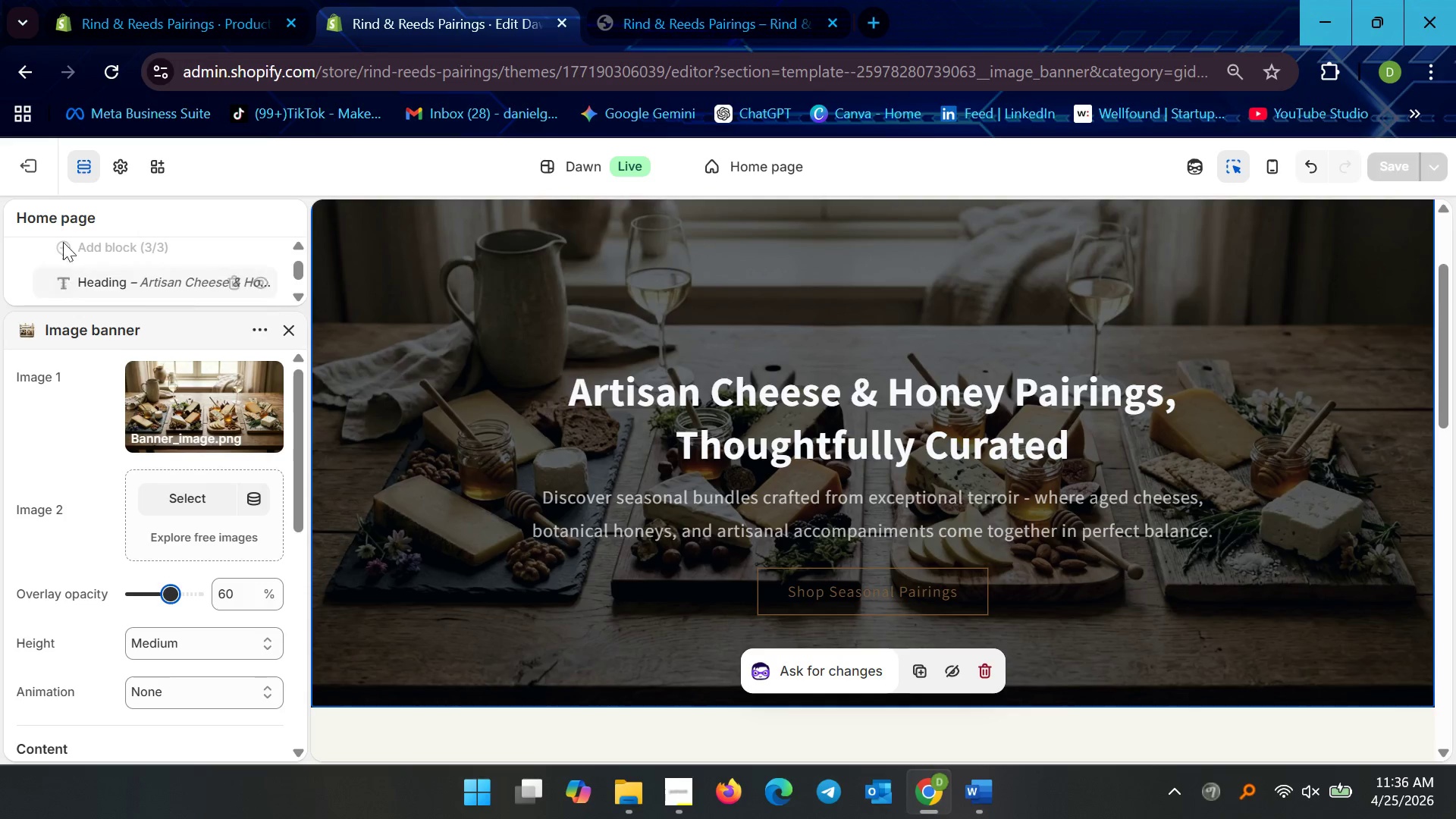 
left_click([110, 168])
 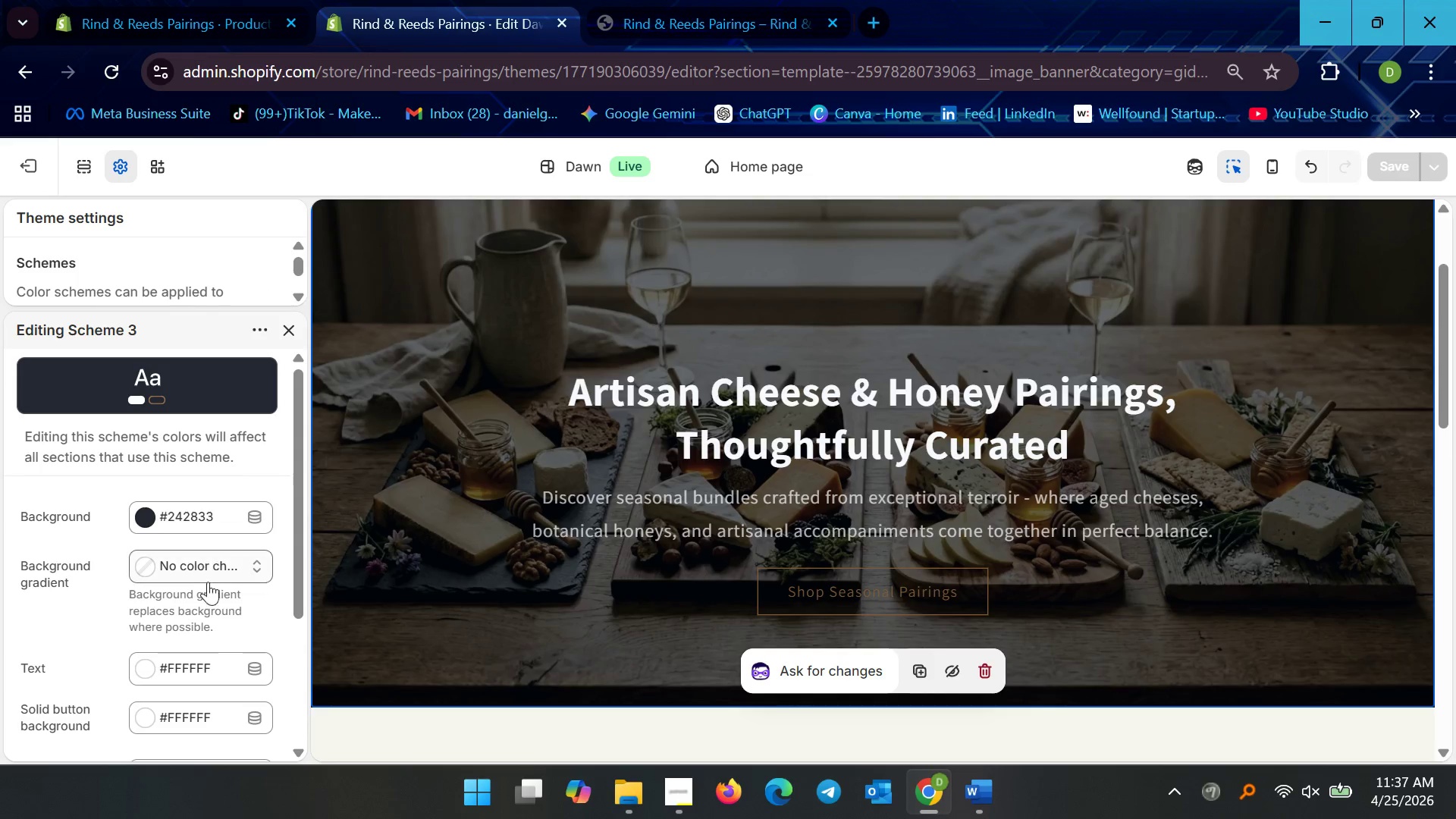 
scroll: coordinate [205, 674], scroll_direction: down, amount: 3.0
 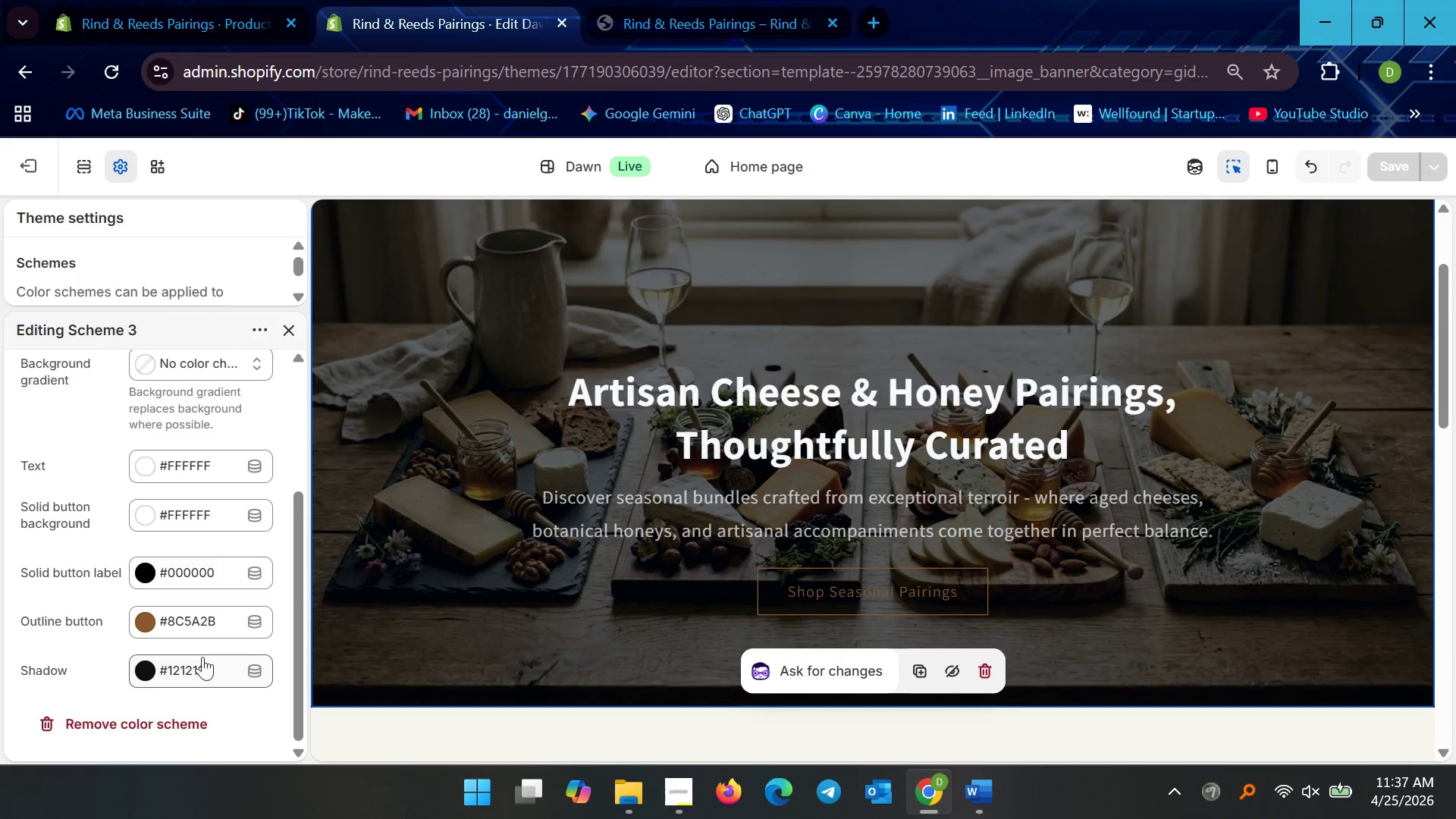 
mouse_move([168, 576])
 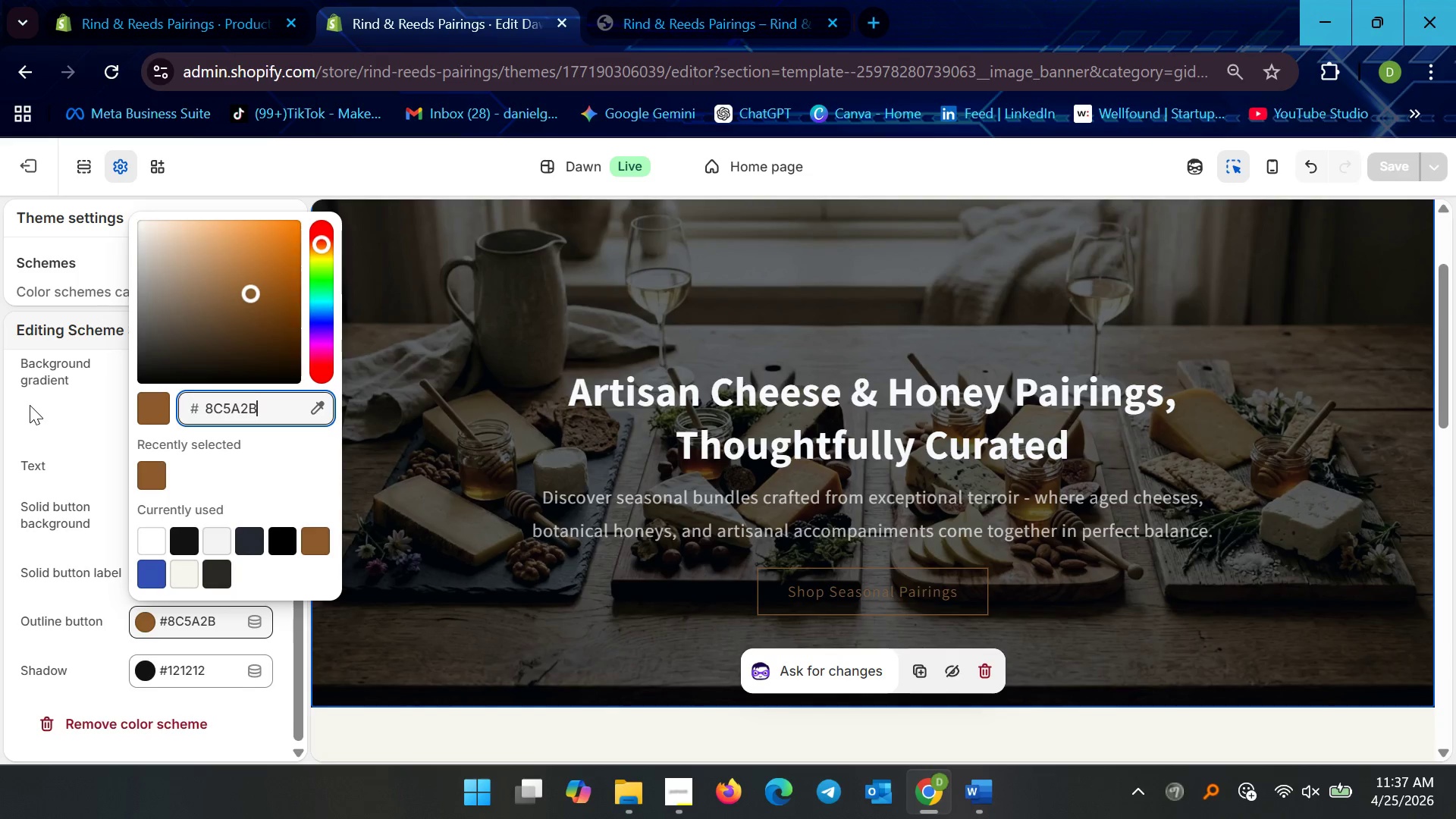 
left_click([30, 405])
 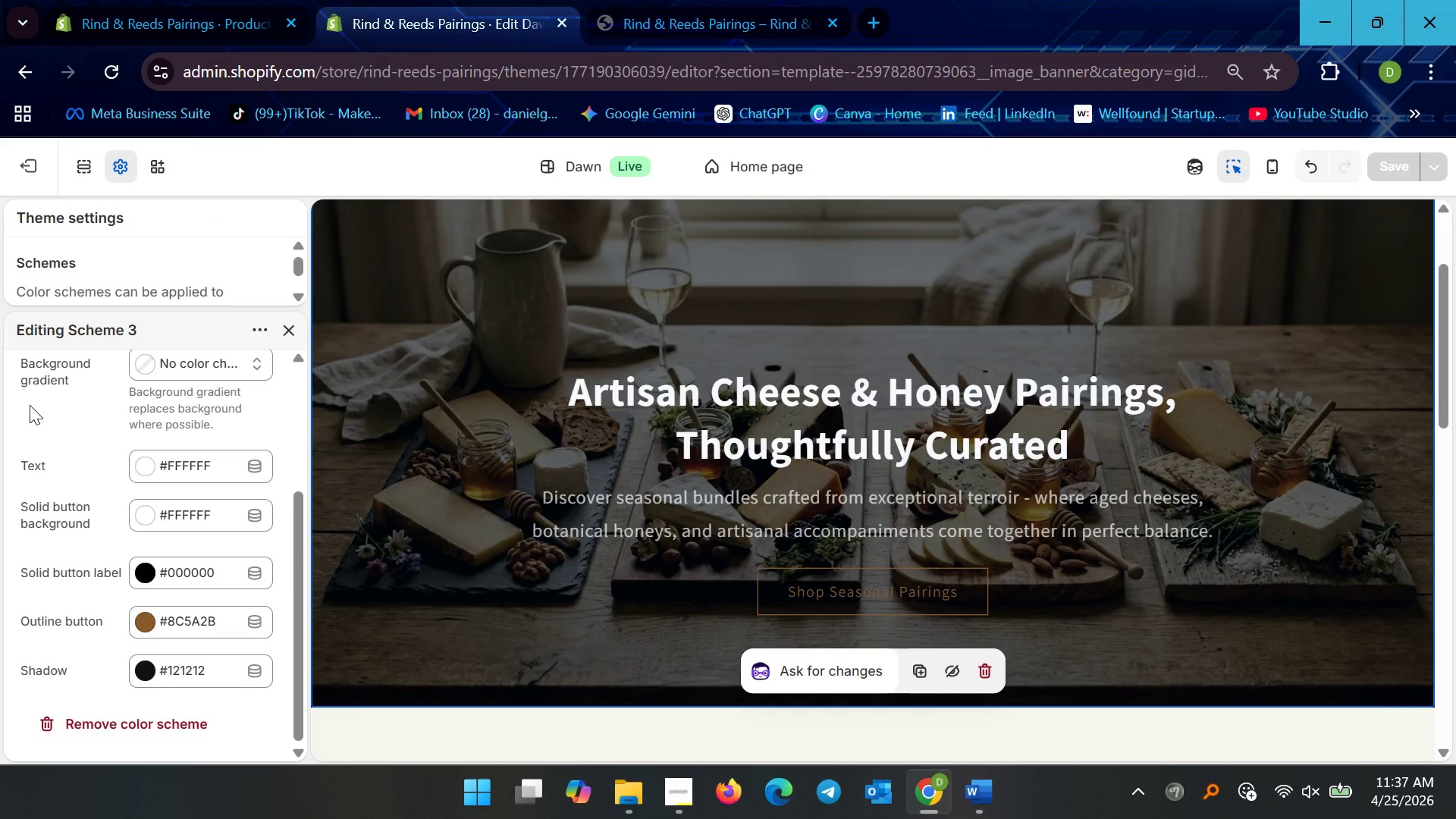 
key(Control+Z)
 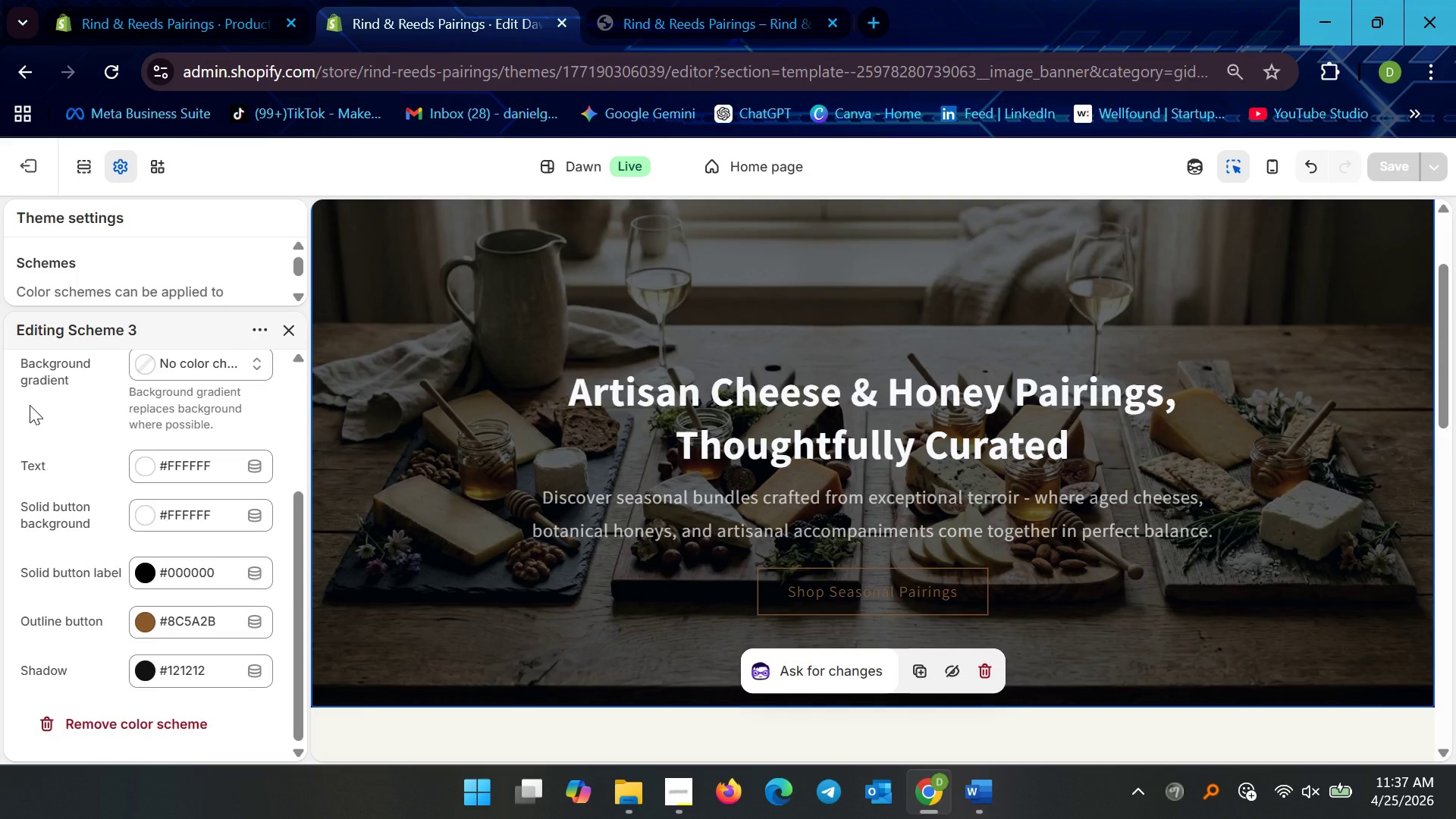 
key(Control+Z)
 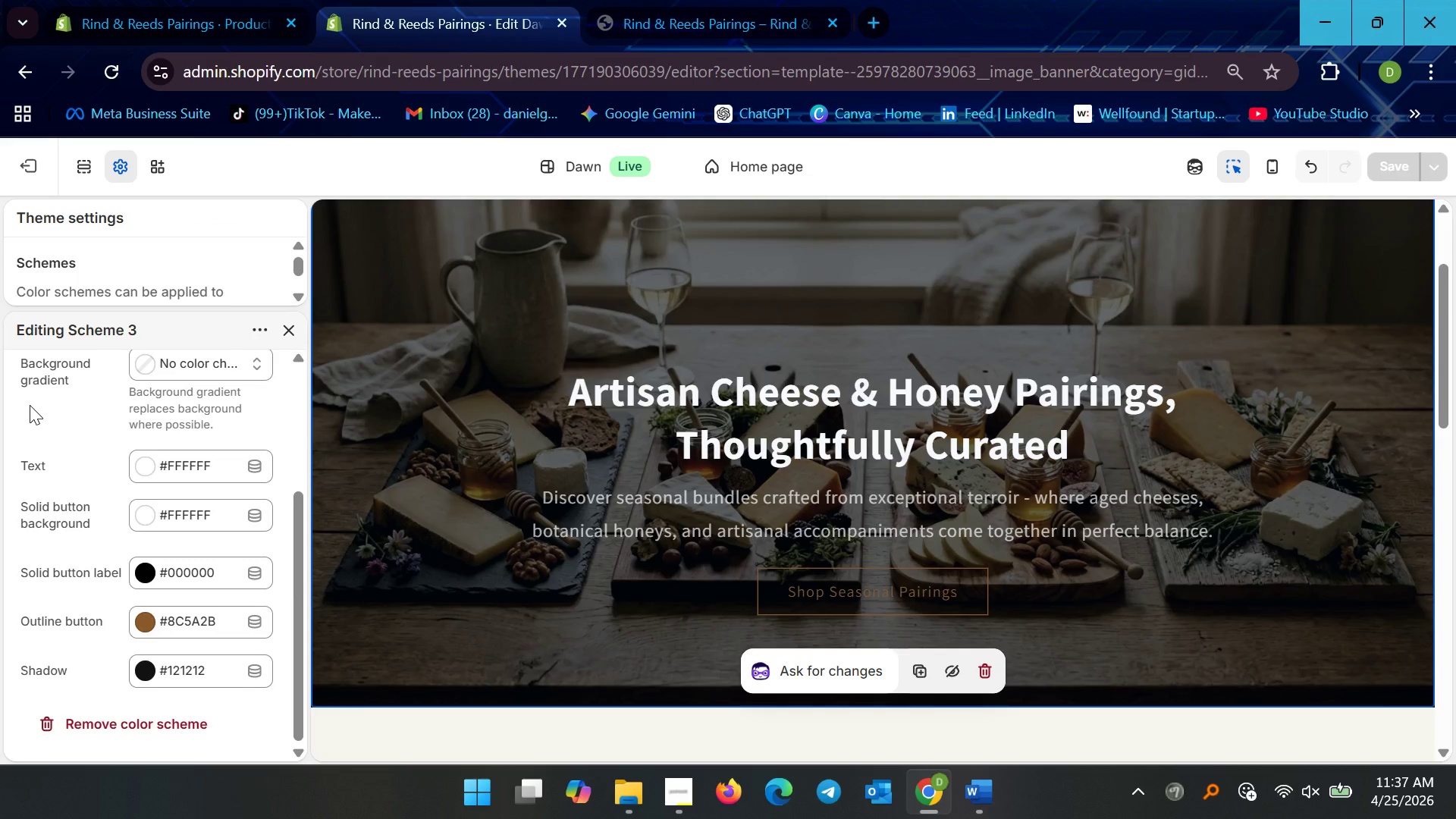 
key(Control+Z)
 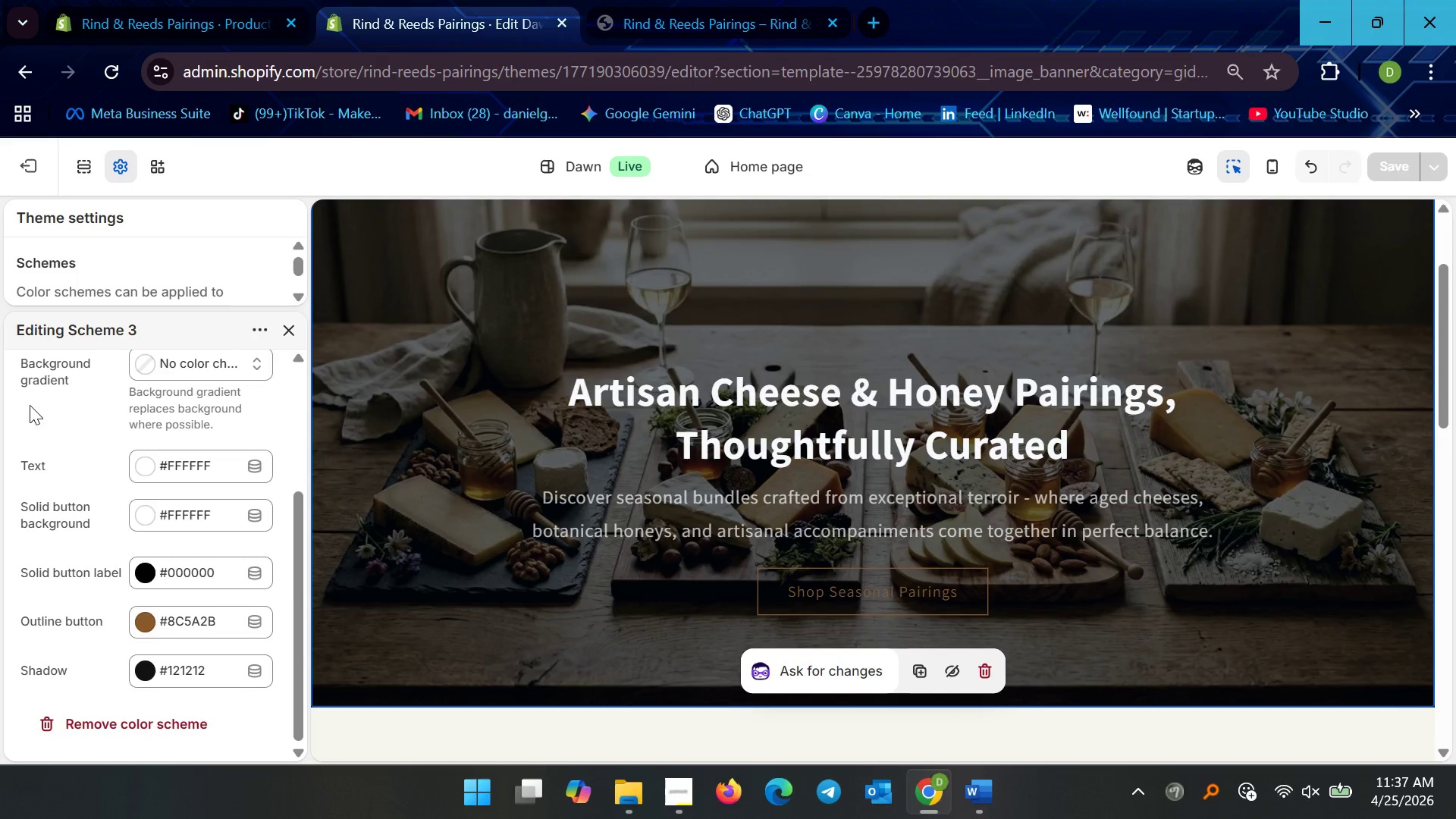 
key(Control+Z)
 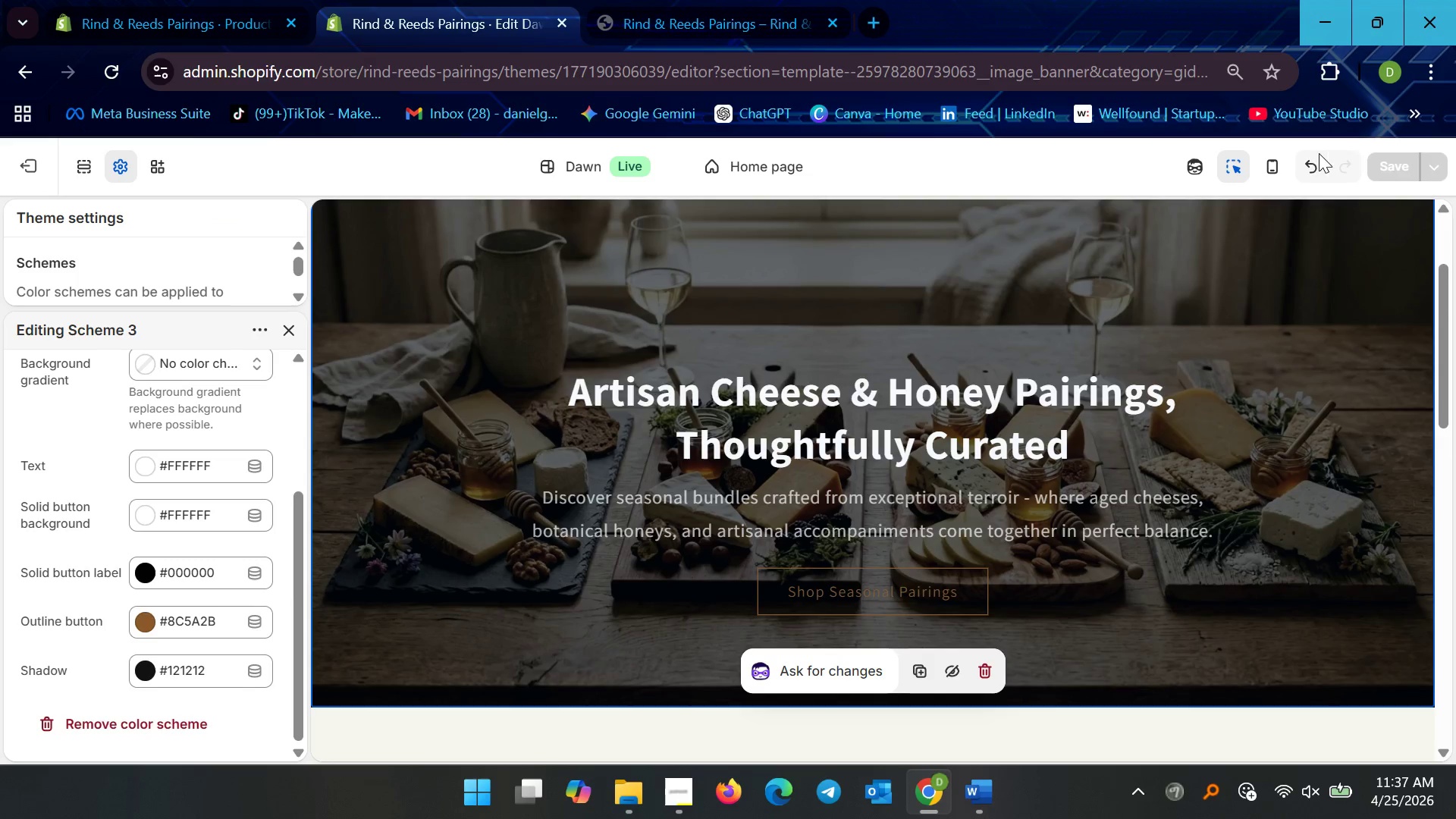 
left_click([1313, 168])
 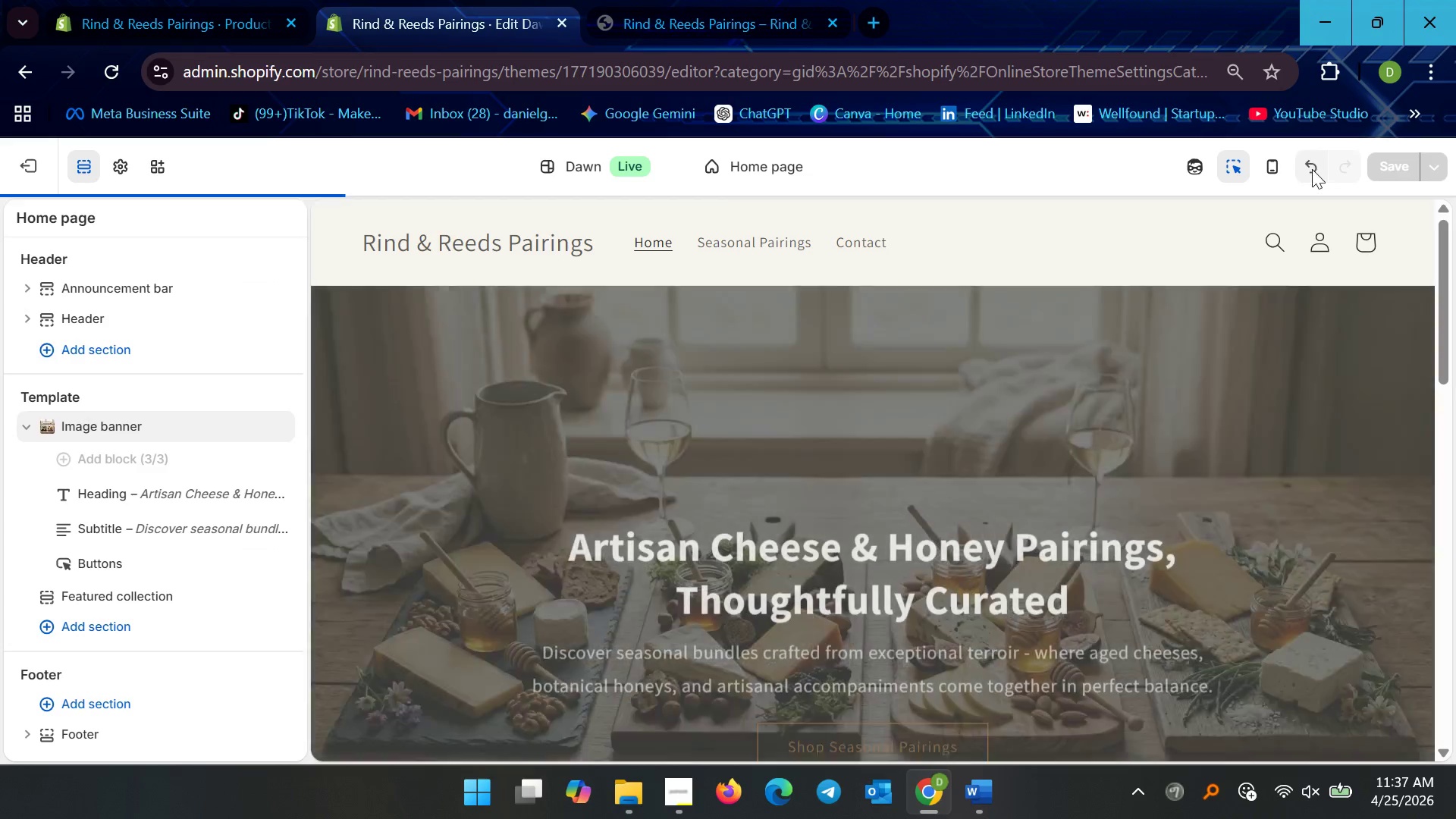 
left_click([1312, 169])
 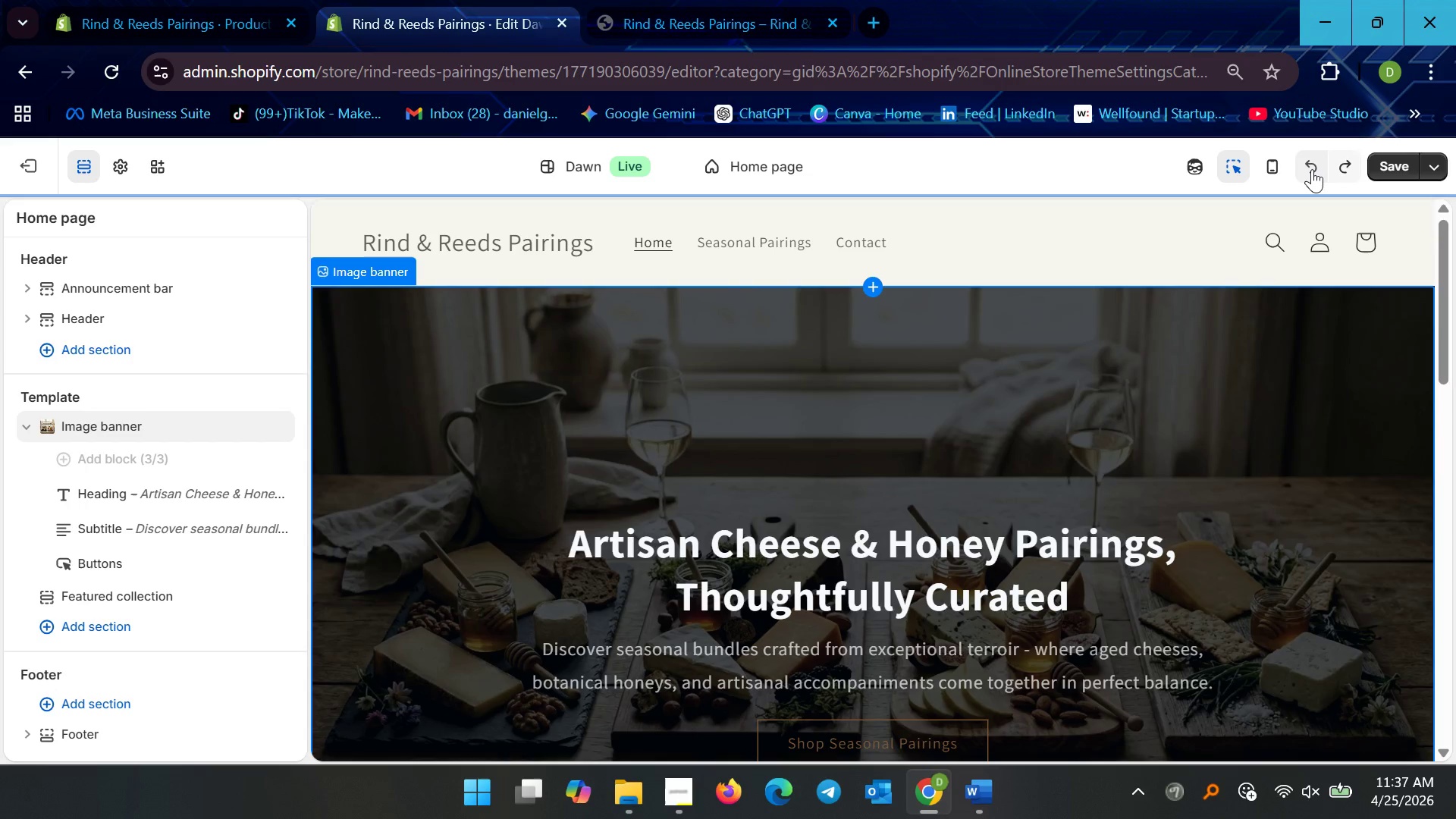 
left_click([1312, 169])
 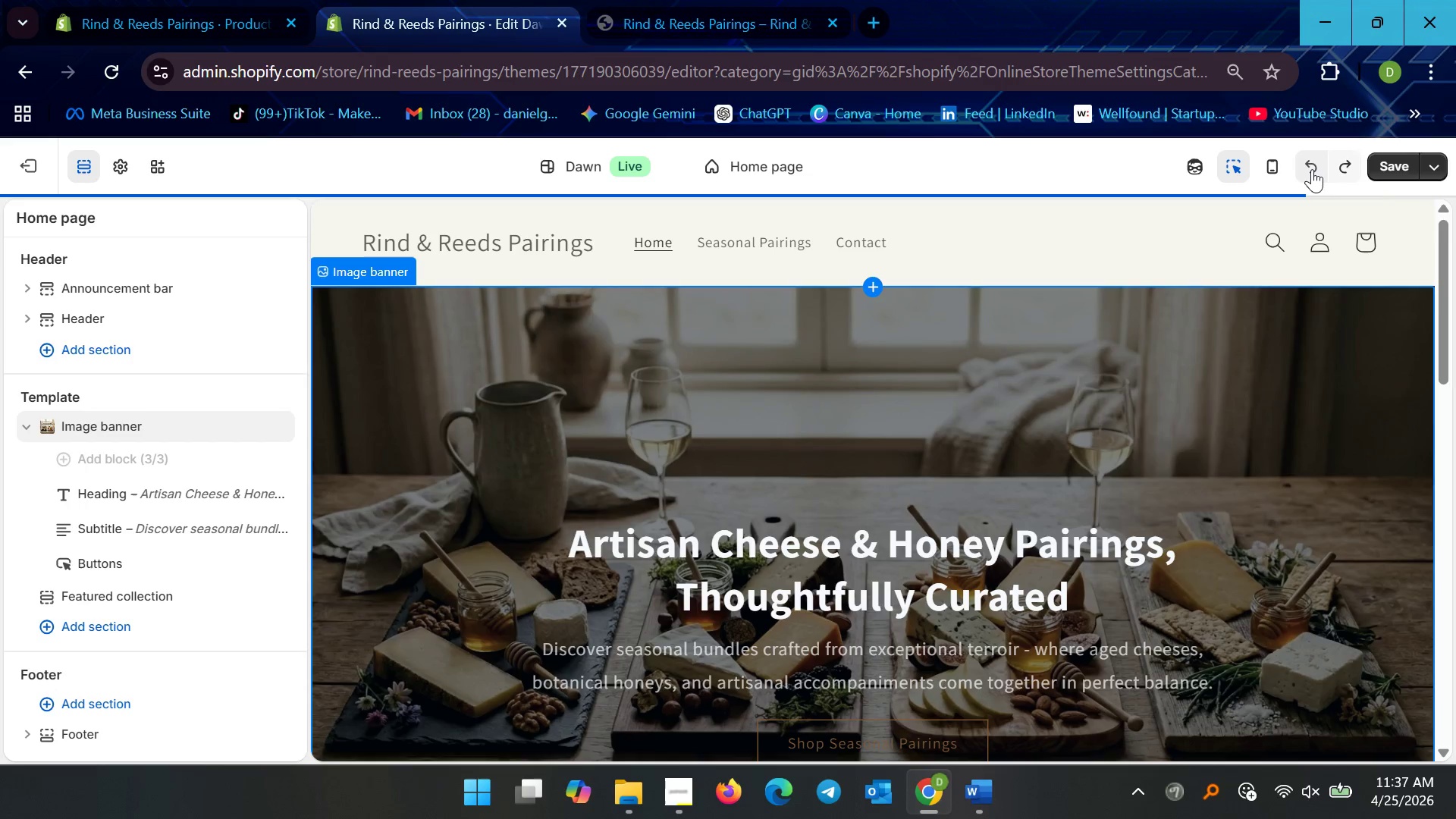 
left_click([1312, 169])
 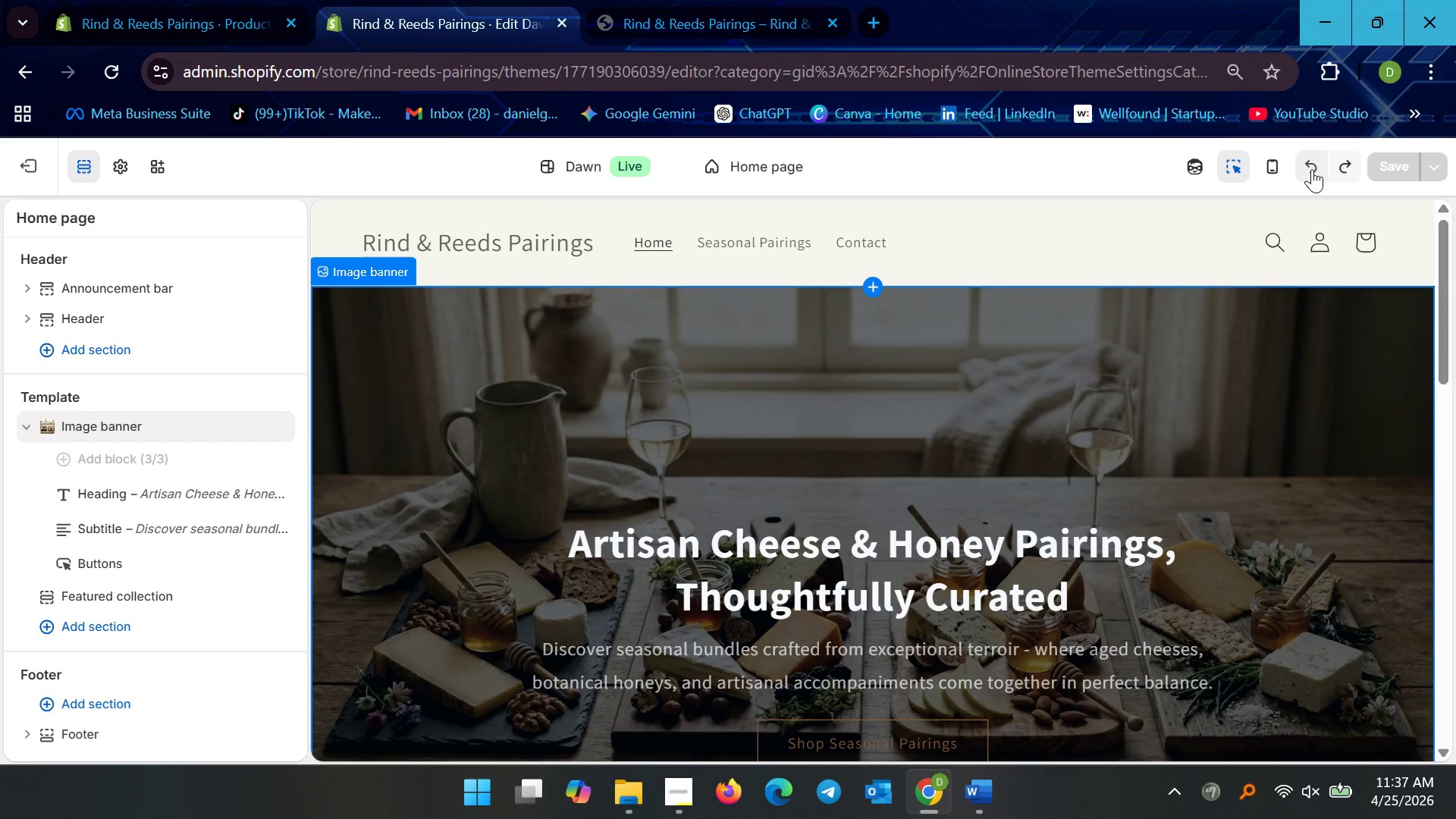 
left_click([1312, 169])
 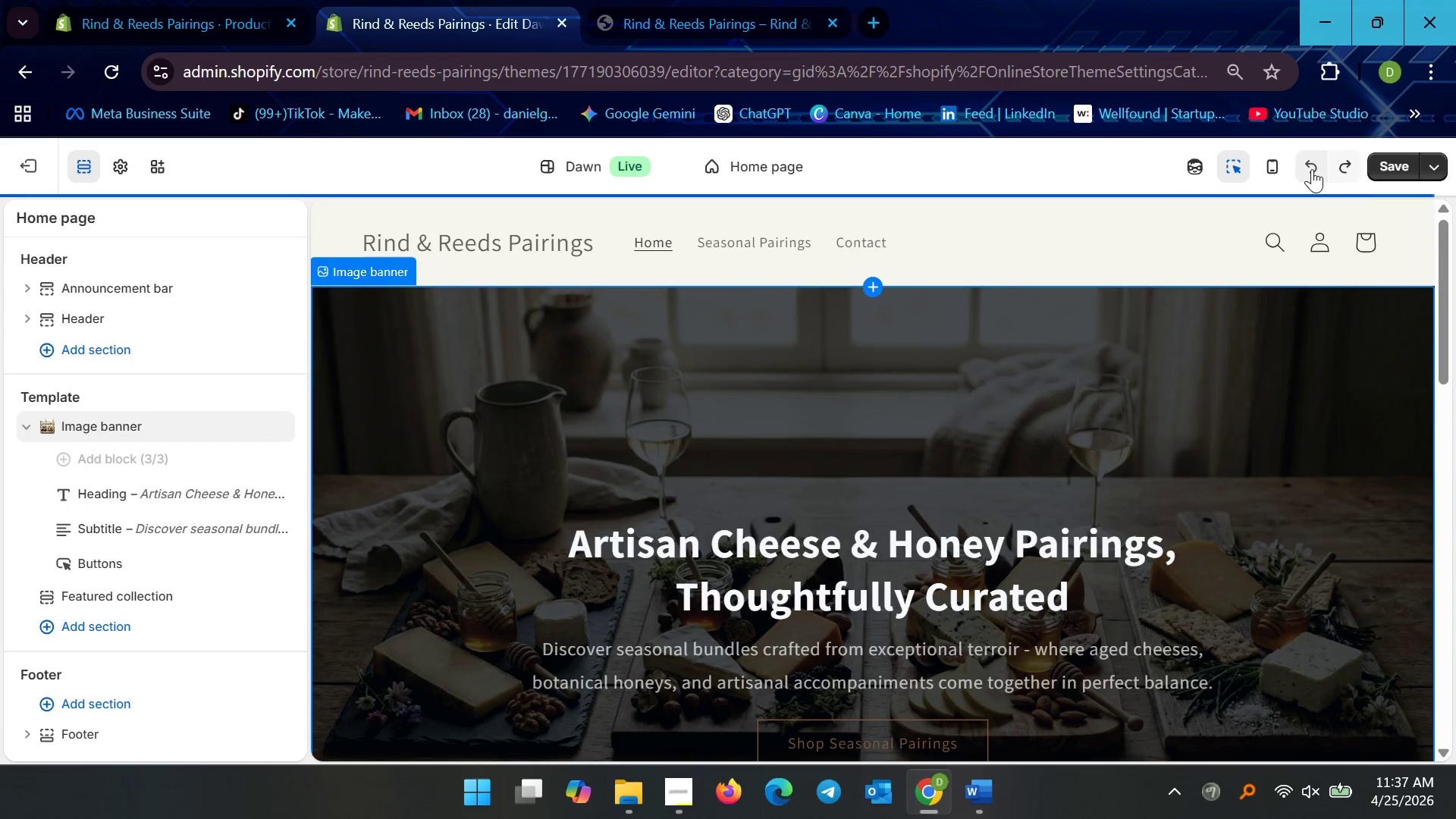 
left_click([1312, 169])
 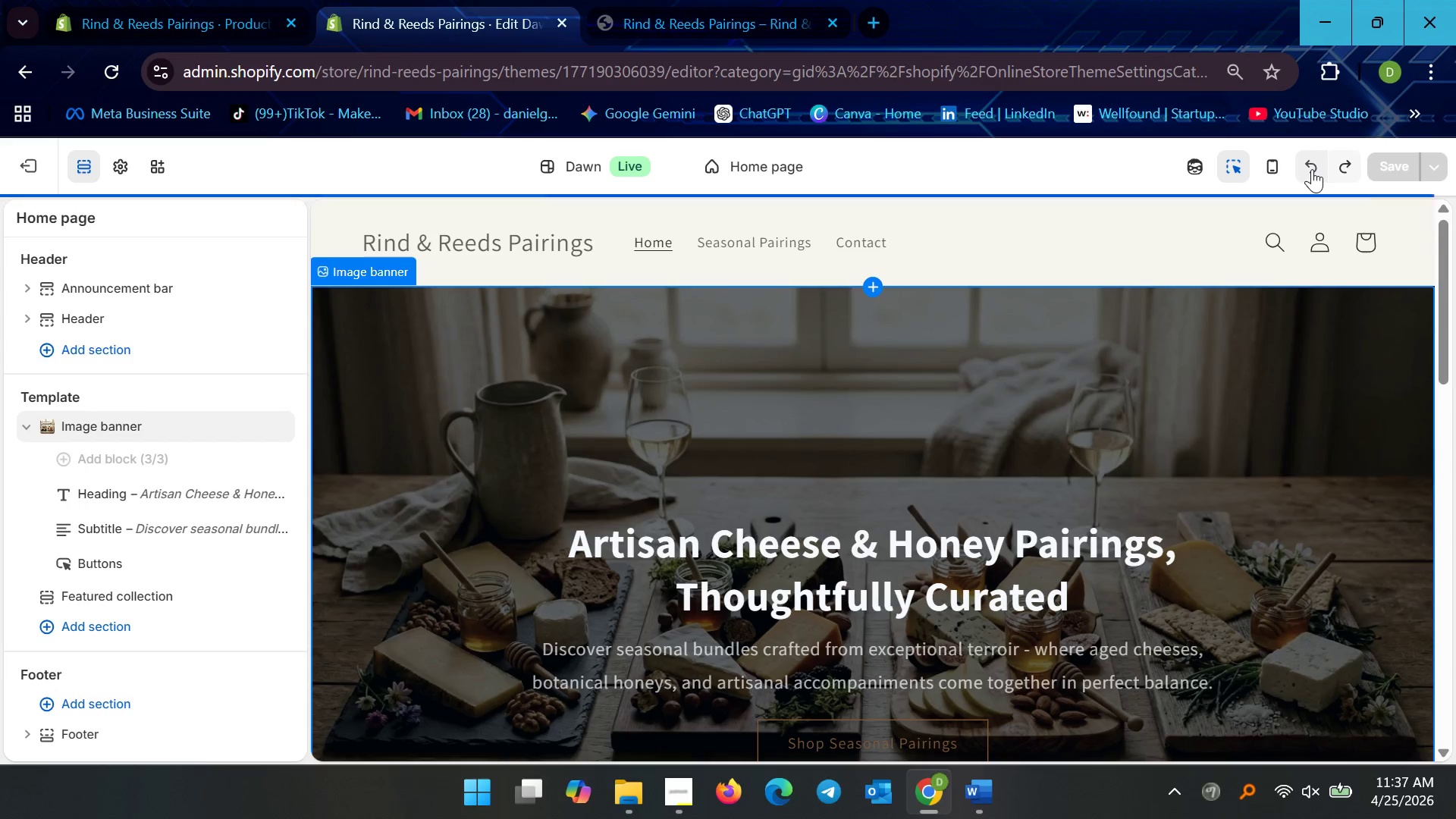 
left_click([1312, 169])
 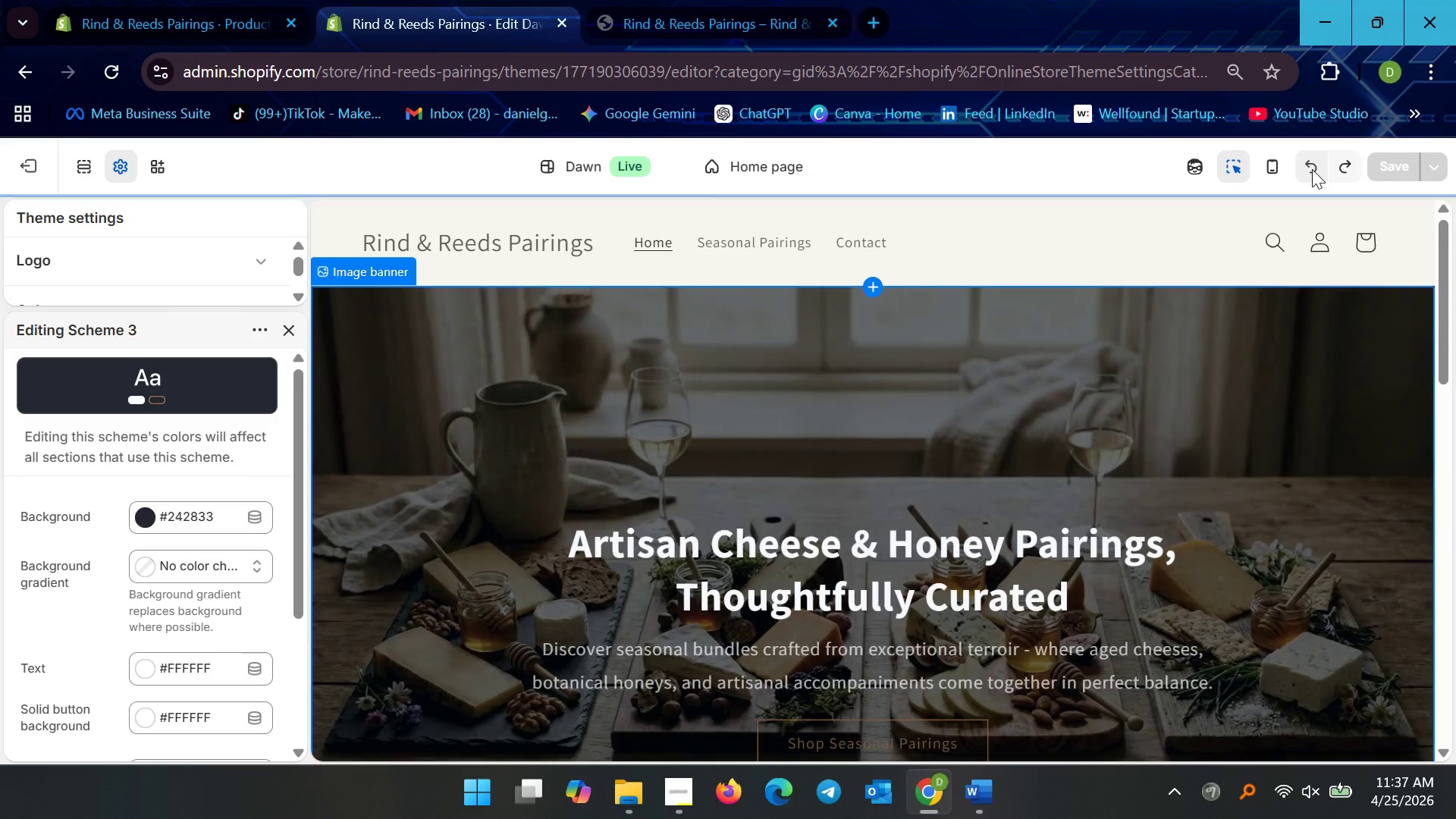 
left_click([1312, 169])
 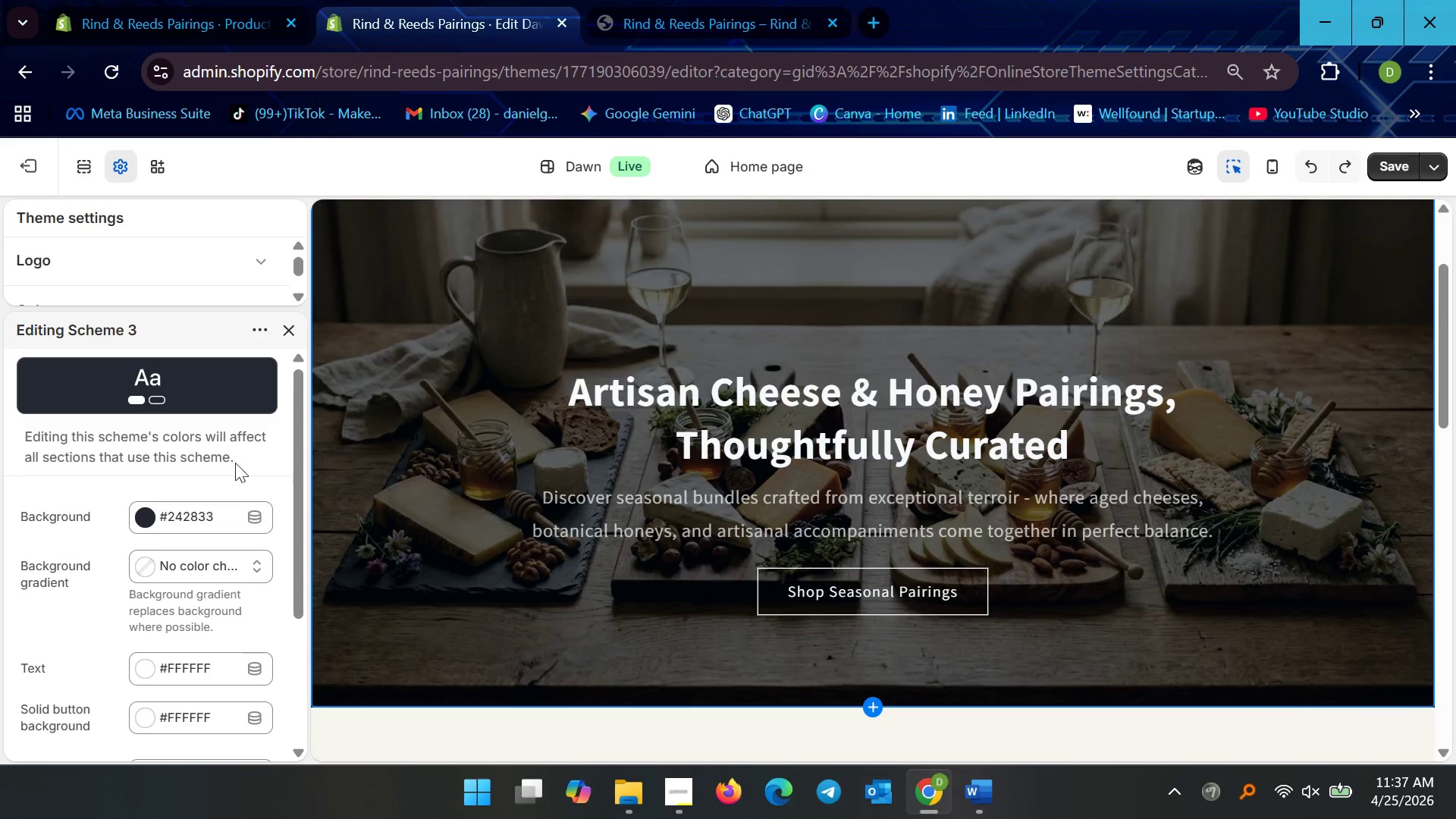 
scroll: coordinate [172, 558], scroll_direction: down, amount: 5.0
 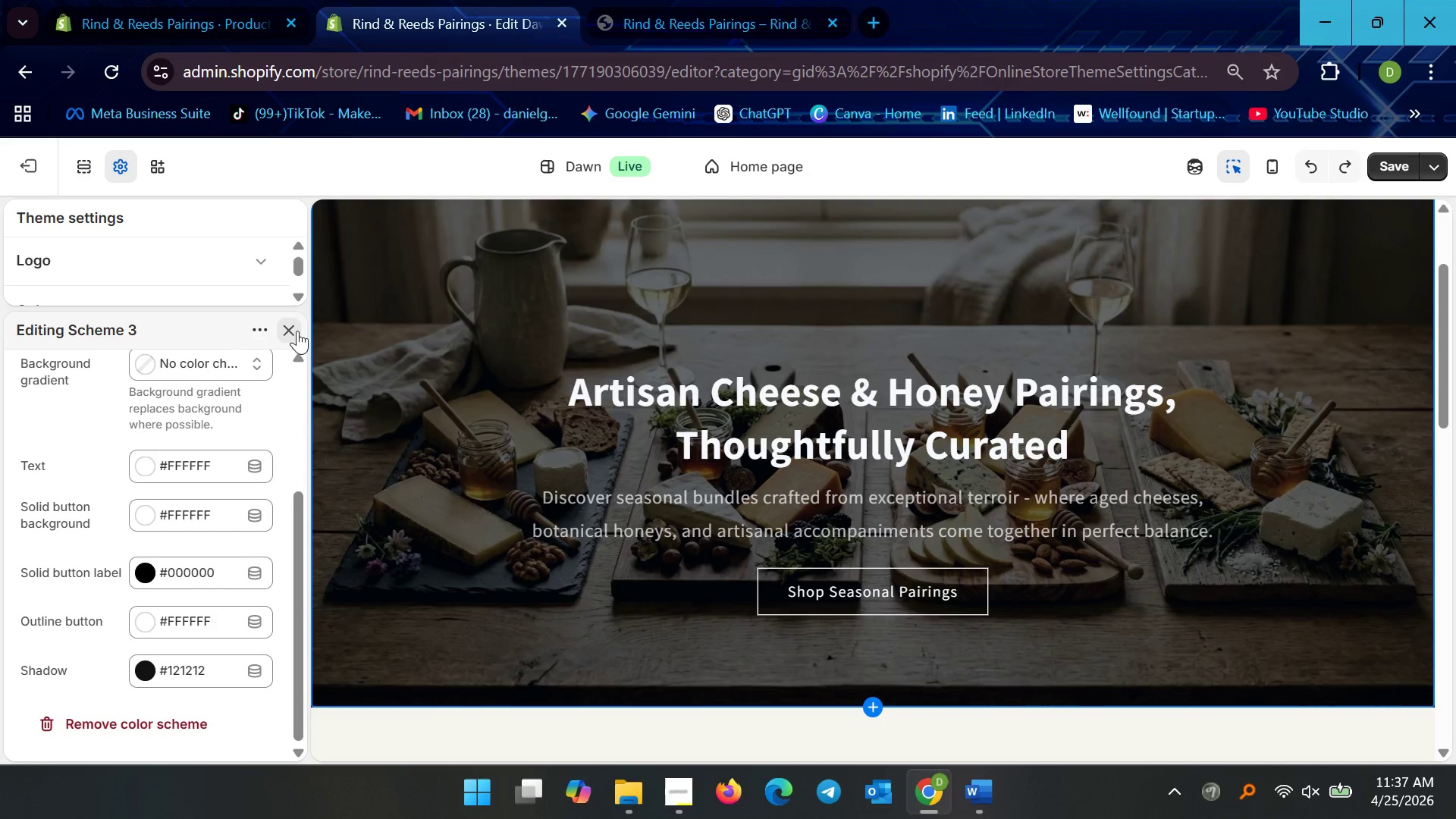 
scroll: coordinate [696, 438], scroll_direction: up, amount: 6.0
 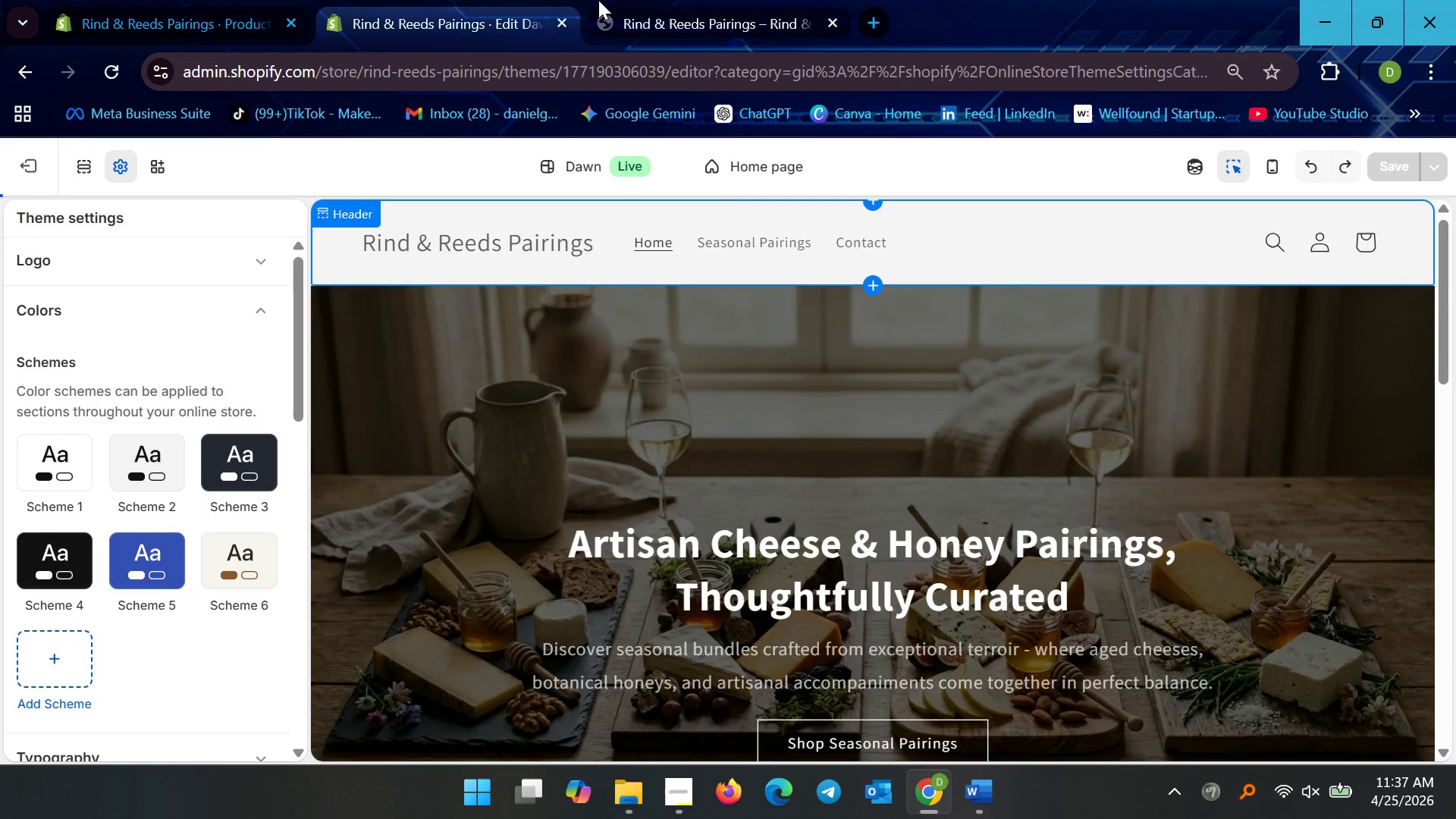 
wait(7.3)
 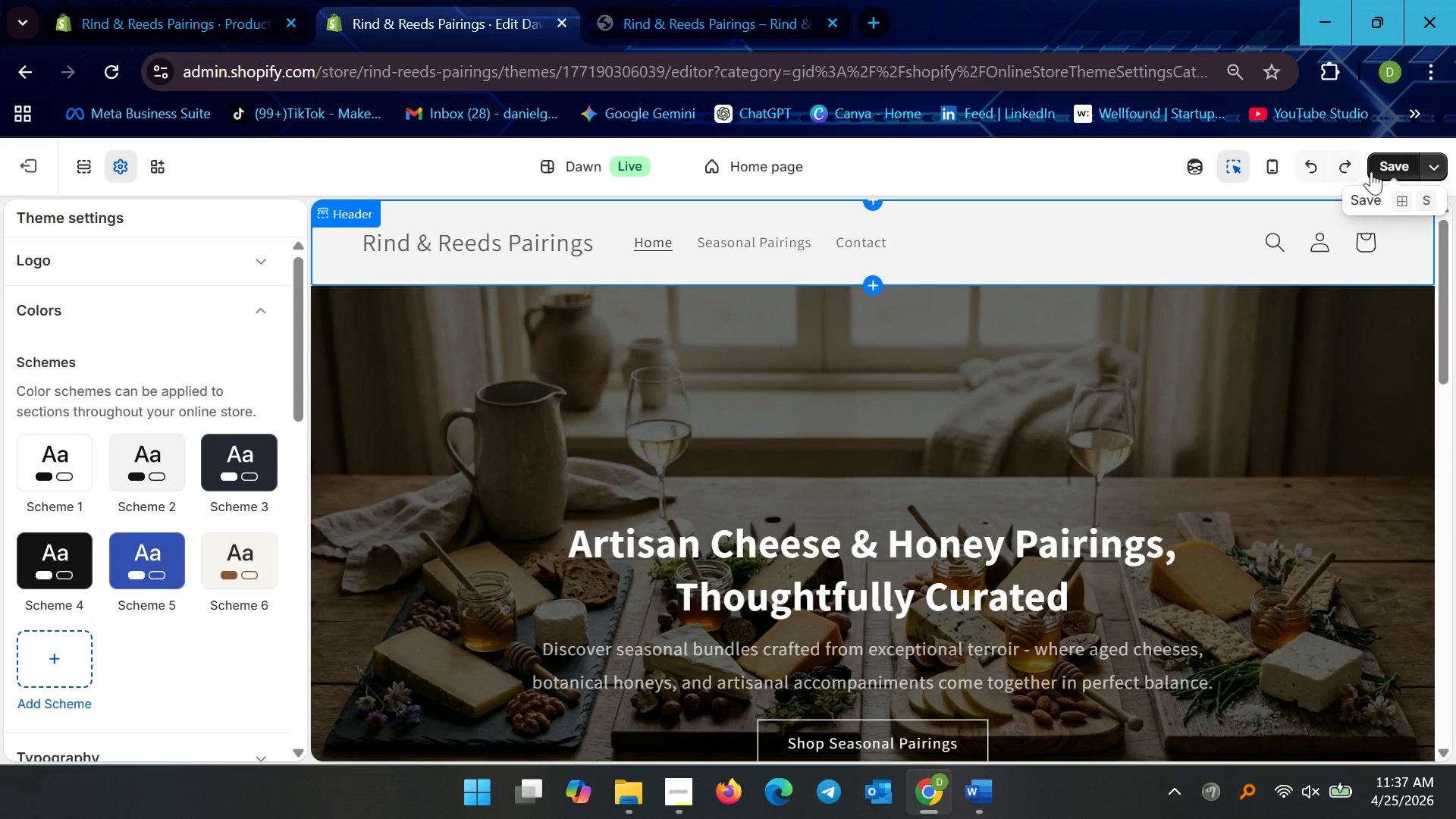 
left_click_drag(start_coordinate=[681, 11], to_coordinate=[684, 14])
 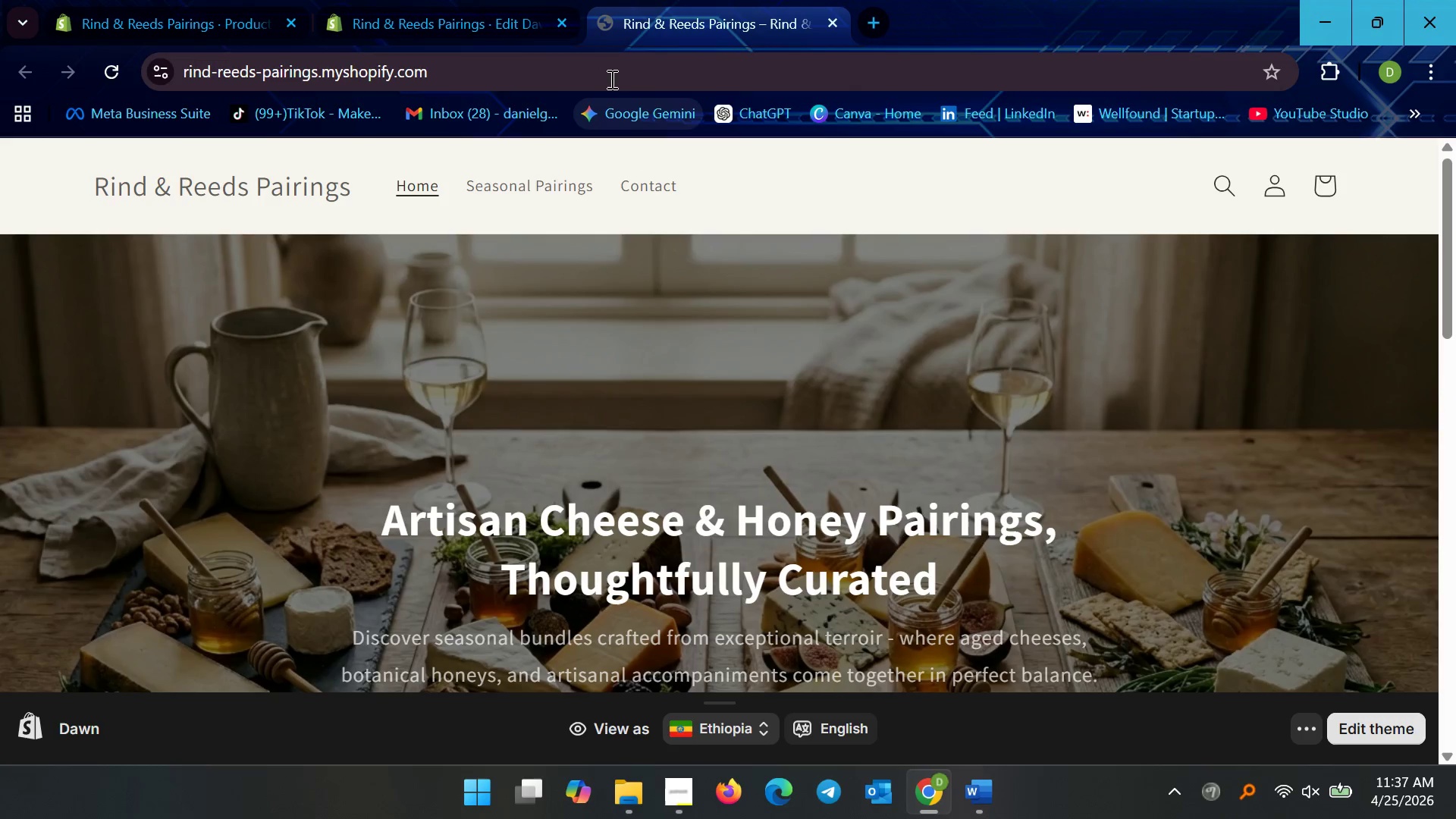 
left_click([612, 74])
 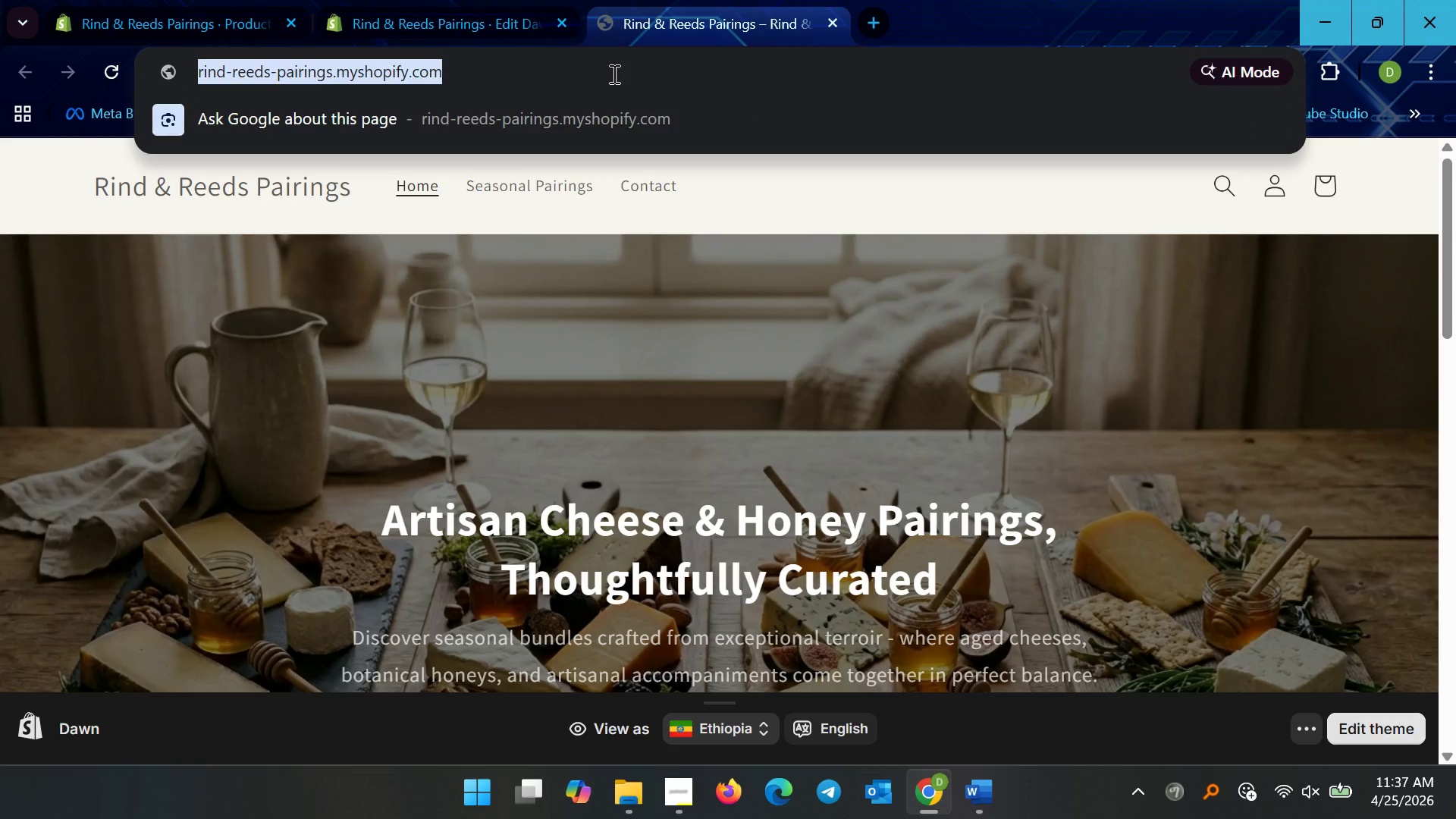 
key(Enter)
 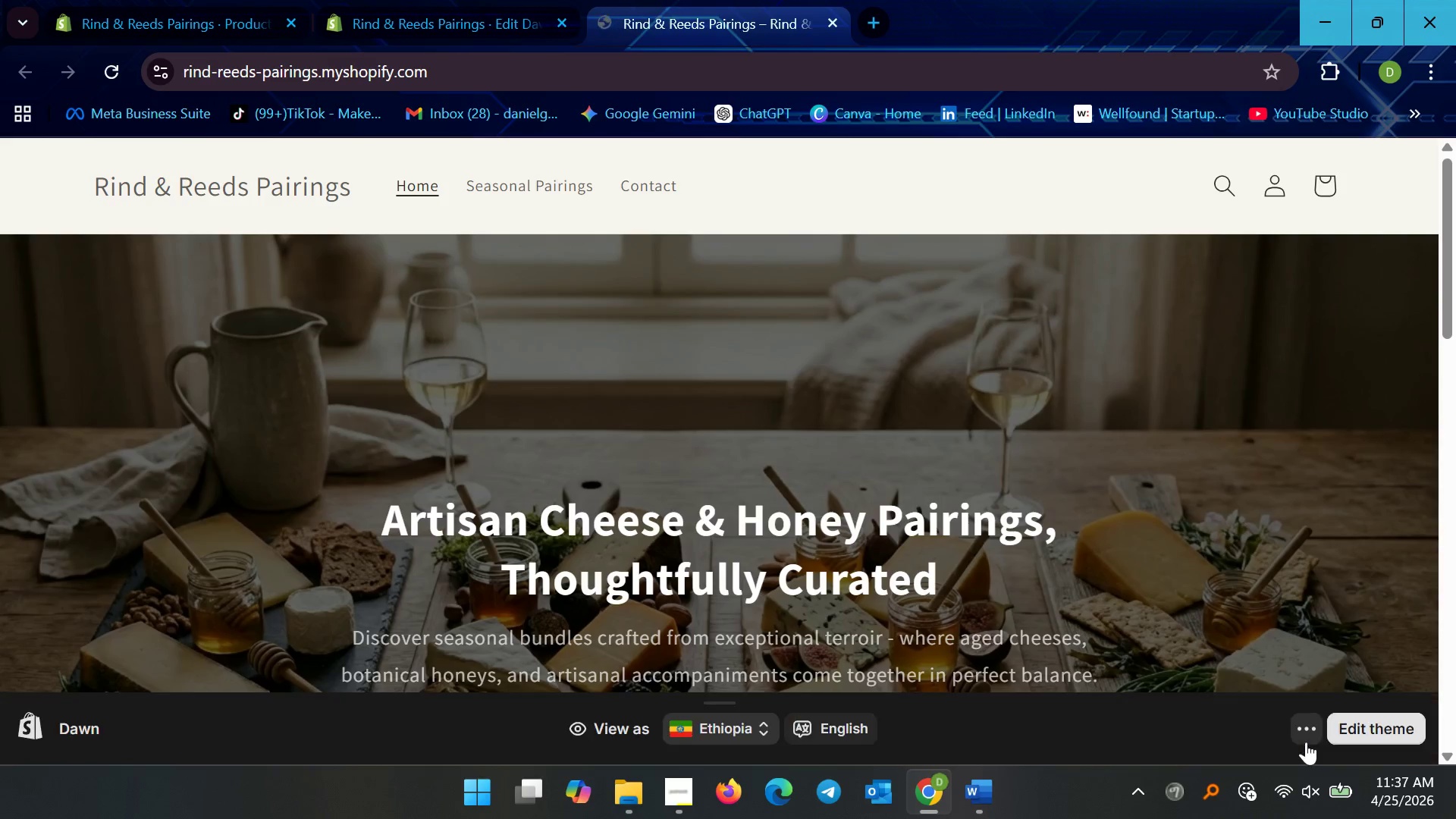 
left_click([1316, 724])
 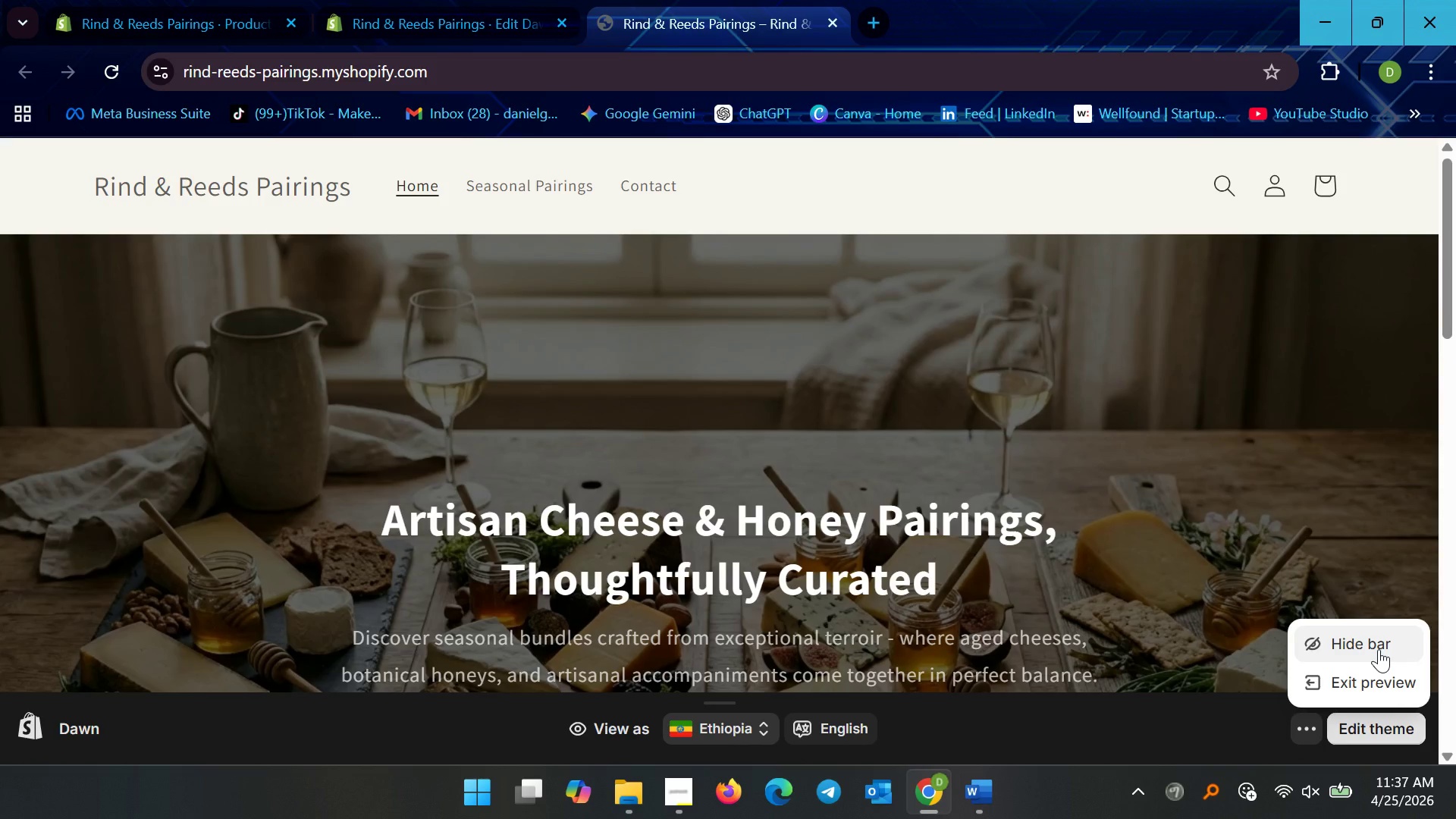 
left_click([1379, 649])
 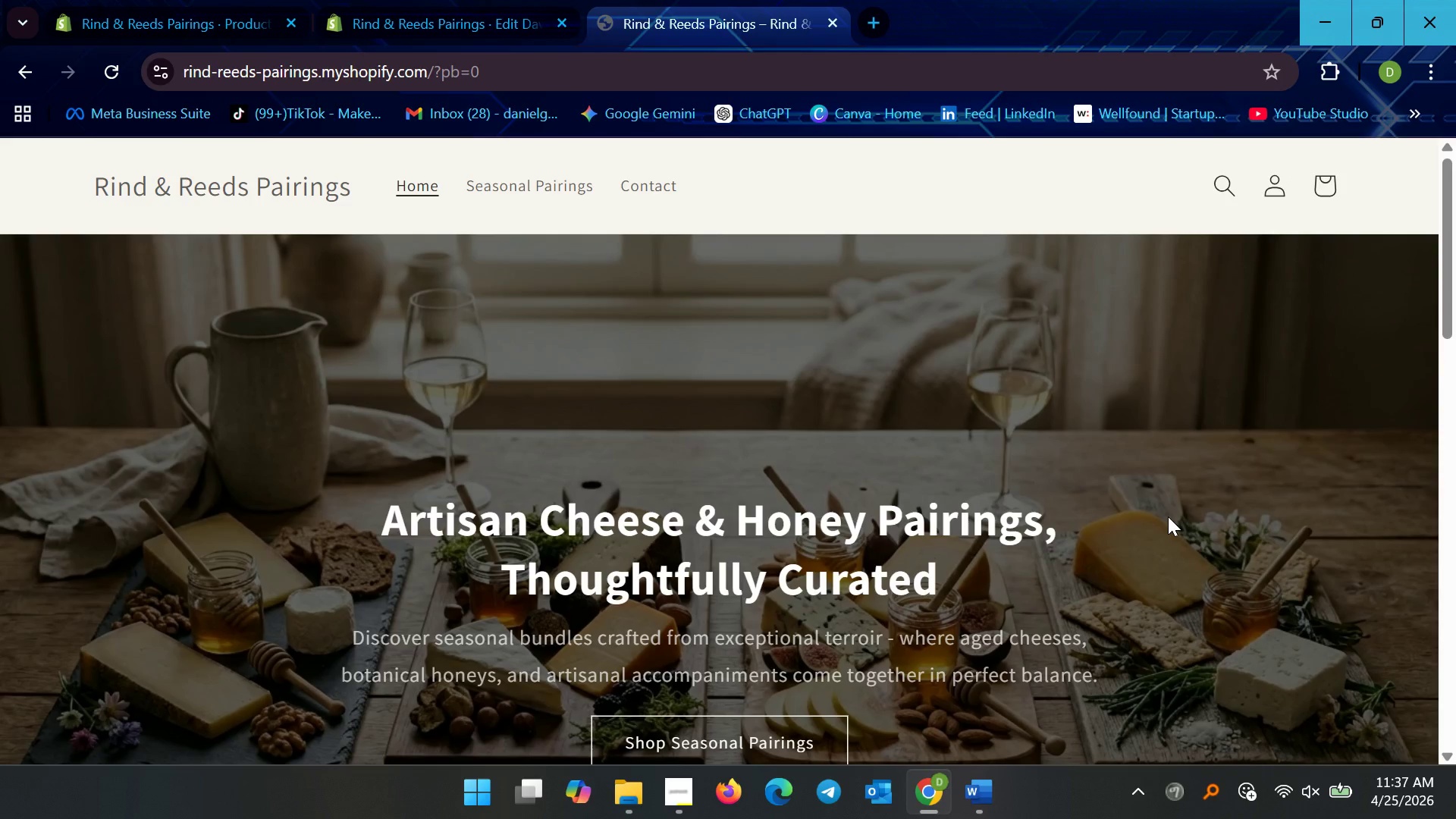 
wait(6.69)
 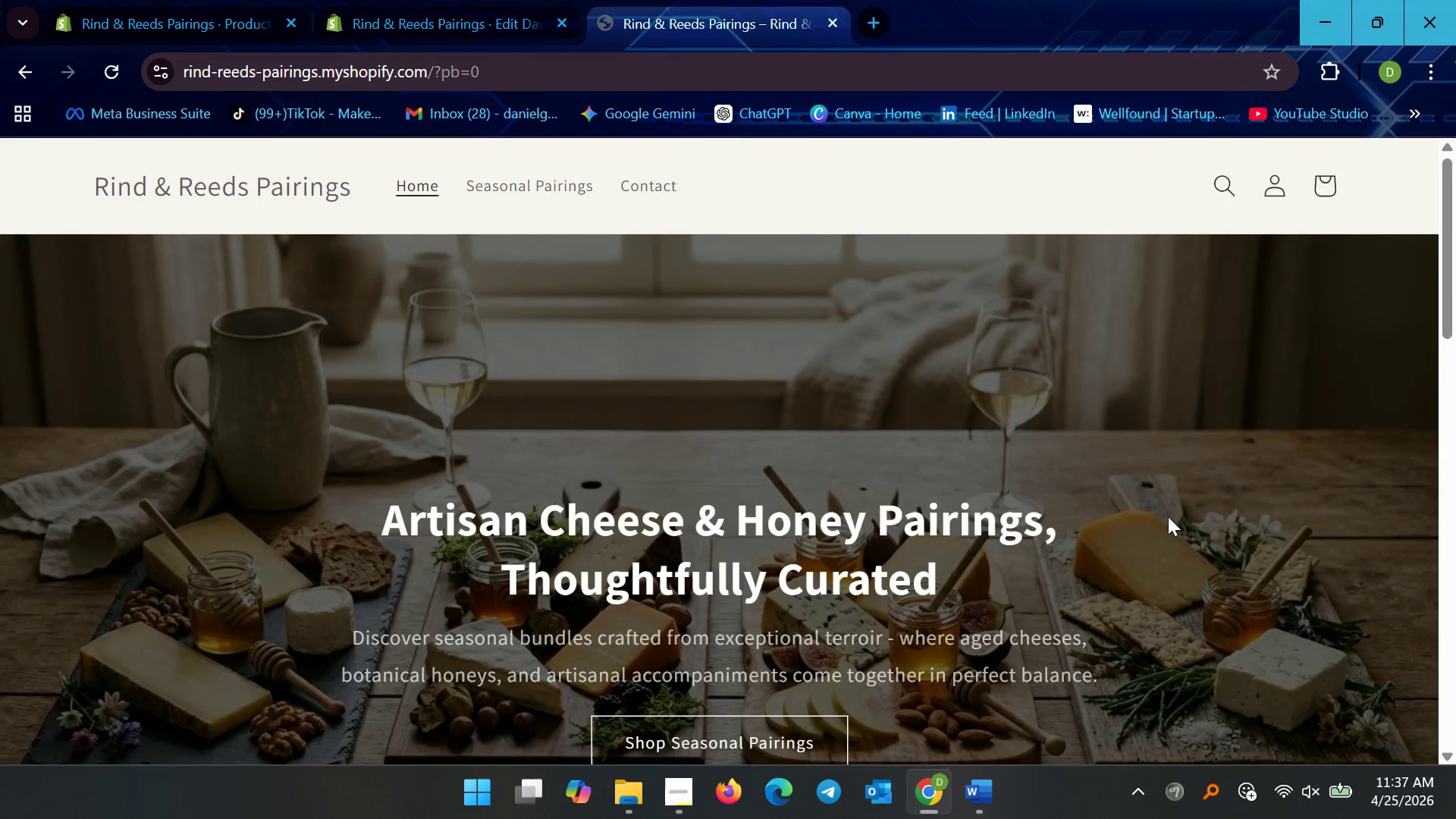 
scroll: coordinate [694, 409], scroll_direction: down, amount: 21.0
 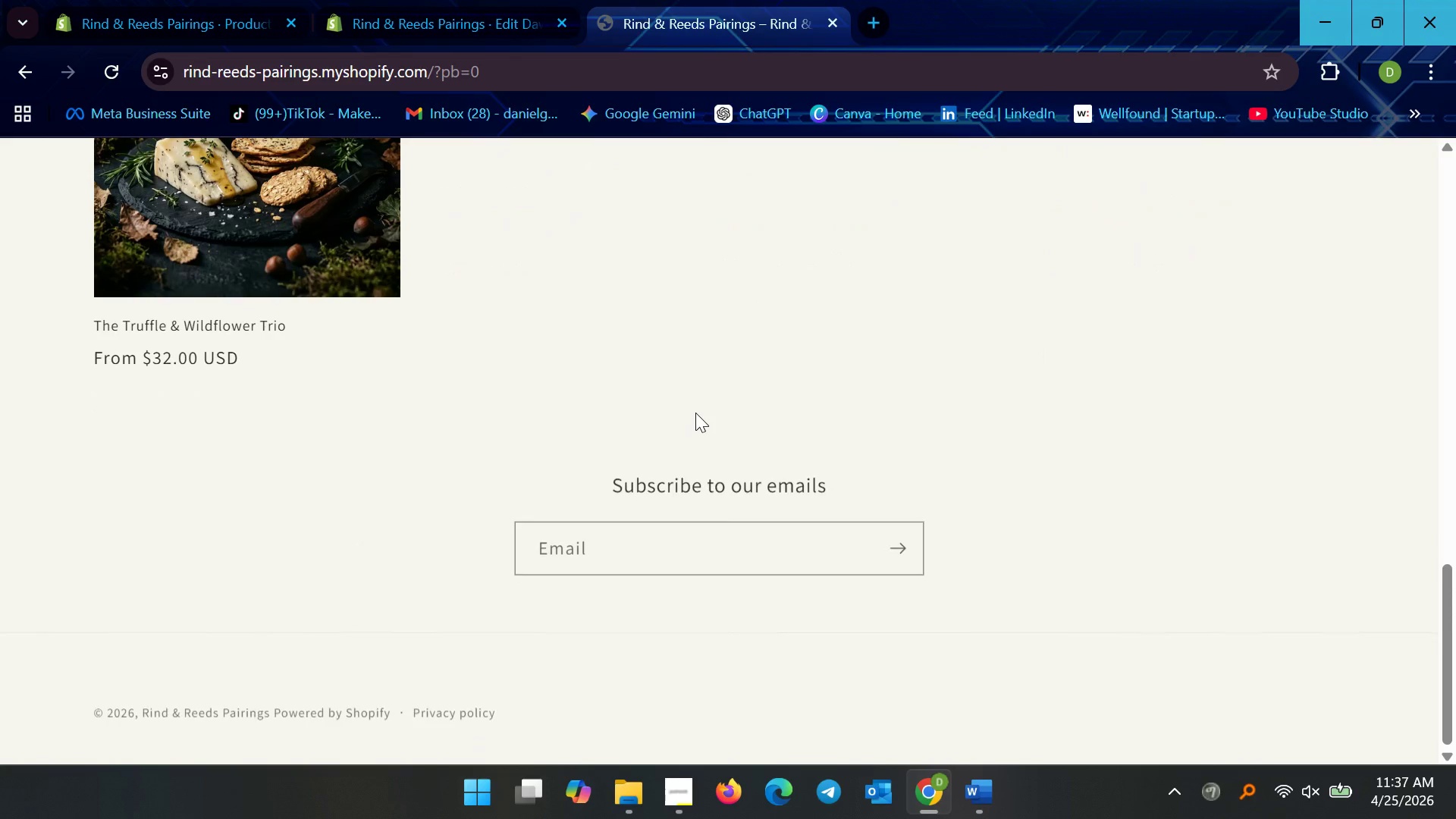 
scroll: coordinate [594, 373], scroll_direction: up, amount: 22.0
 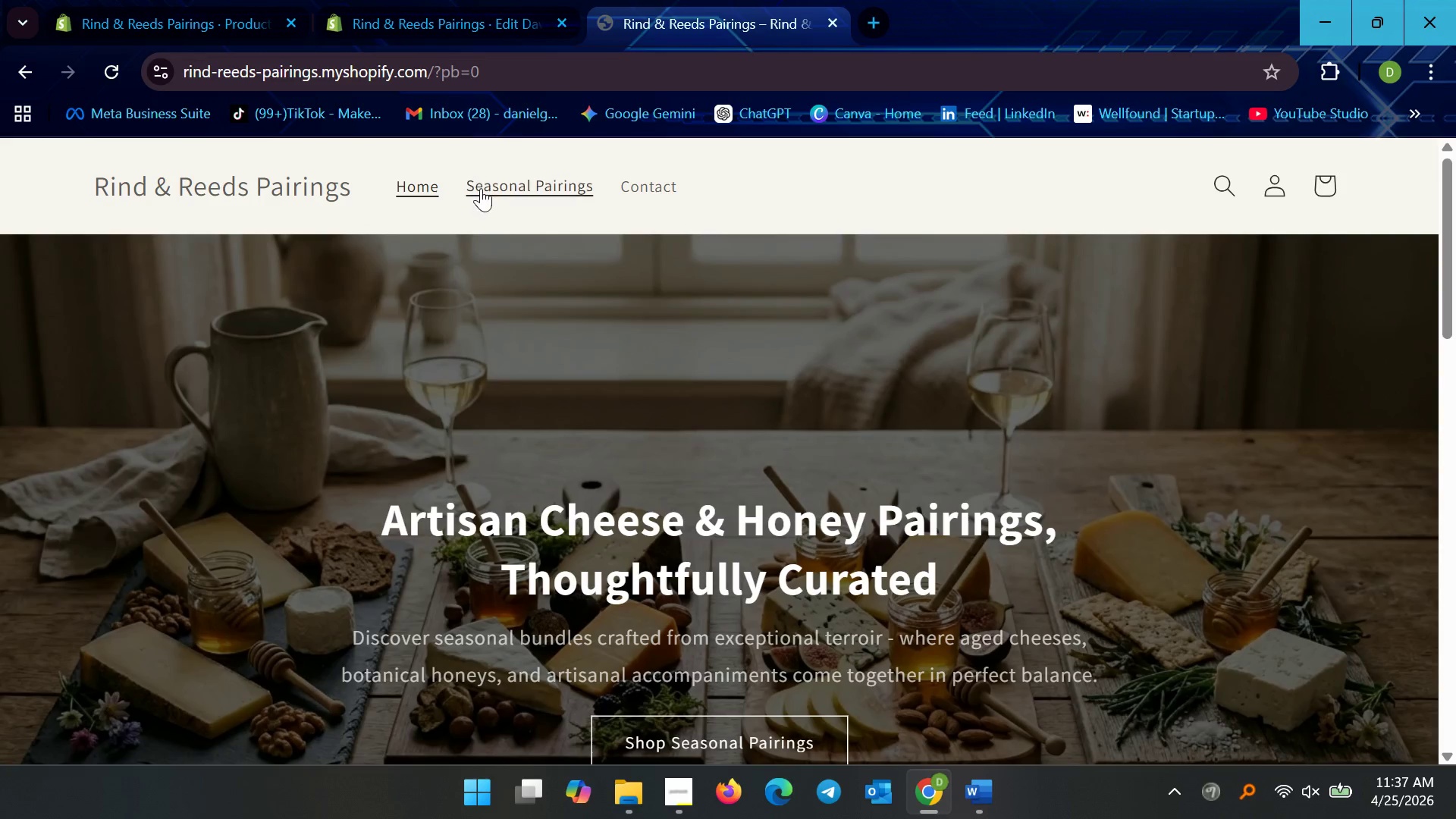 
left_click([485, 187])
 